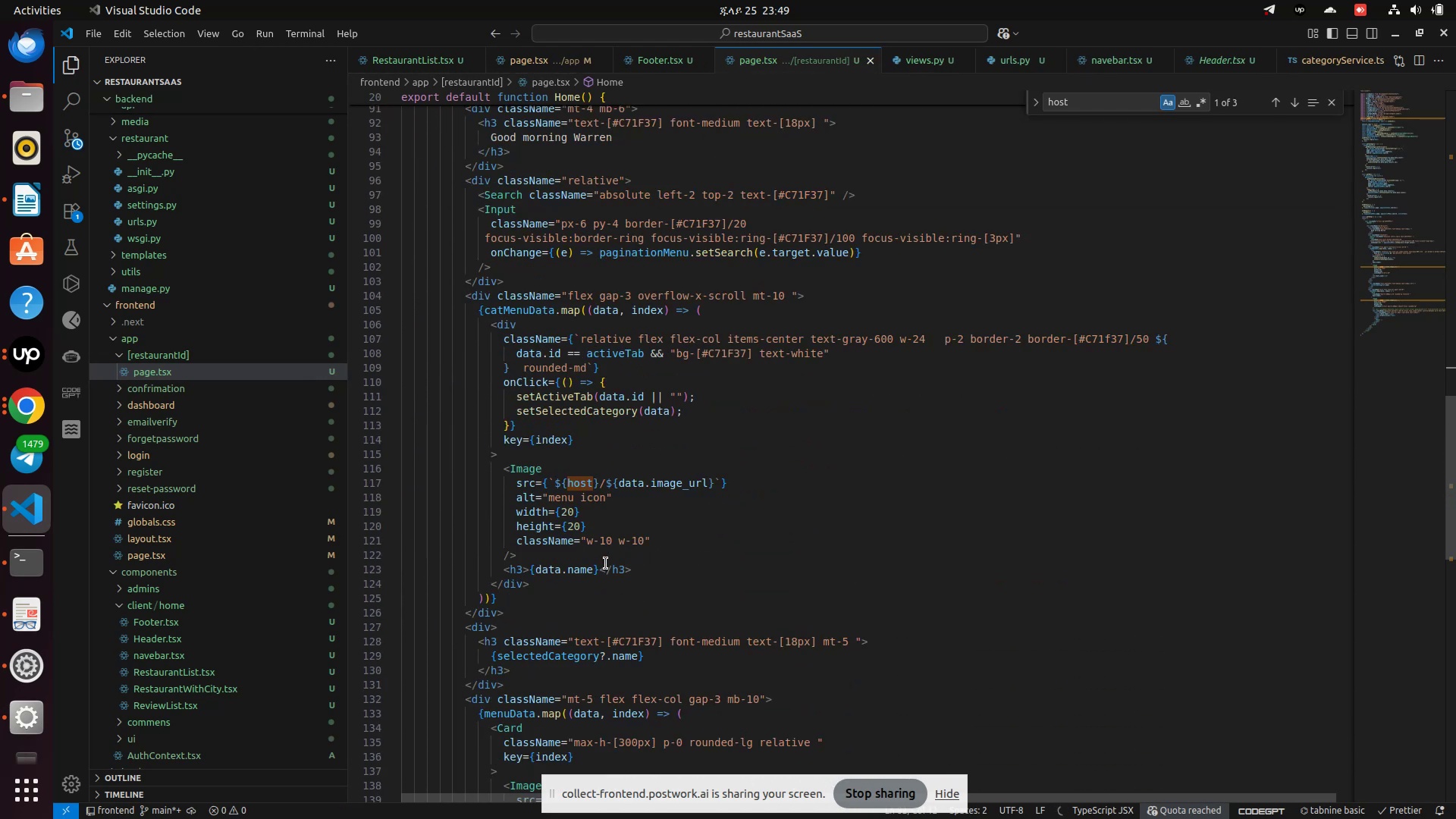 
scroll: coordinate [184, 399], scroll_direction: up, amount: 22.0
 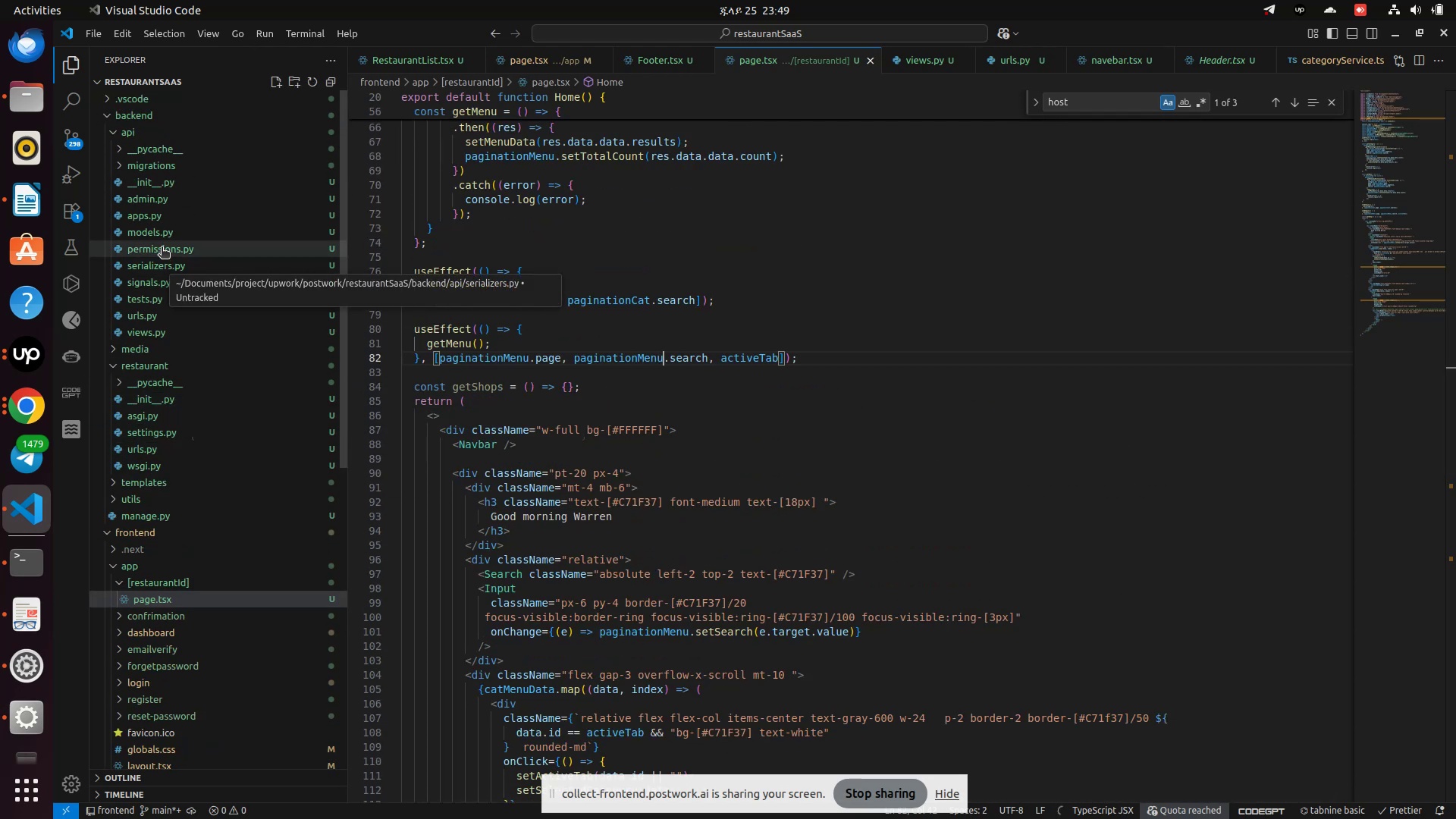 
left_click([162, 248])
 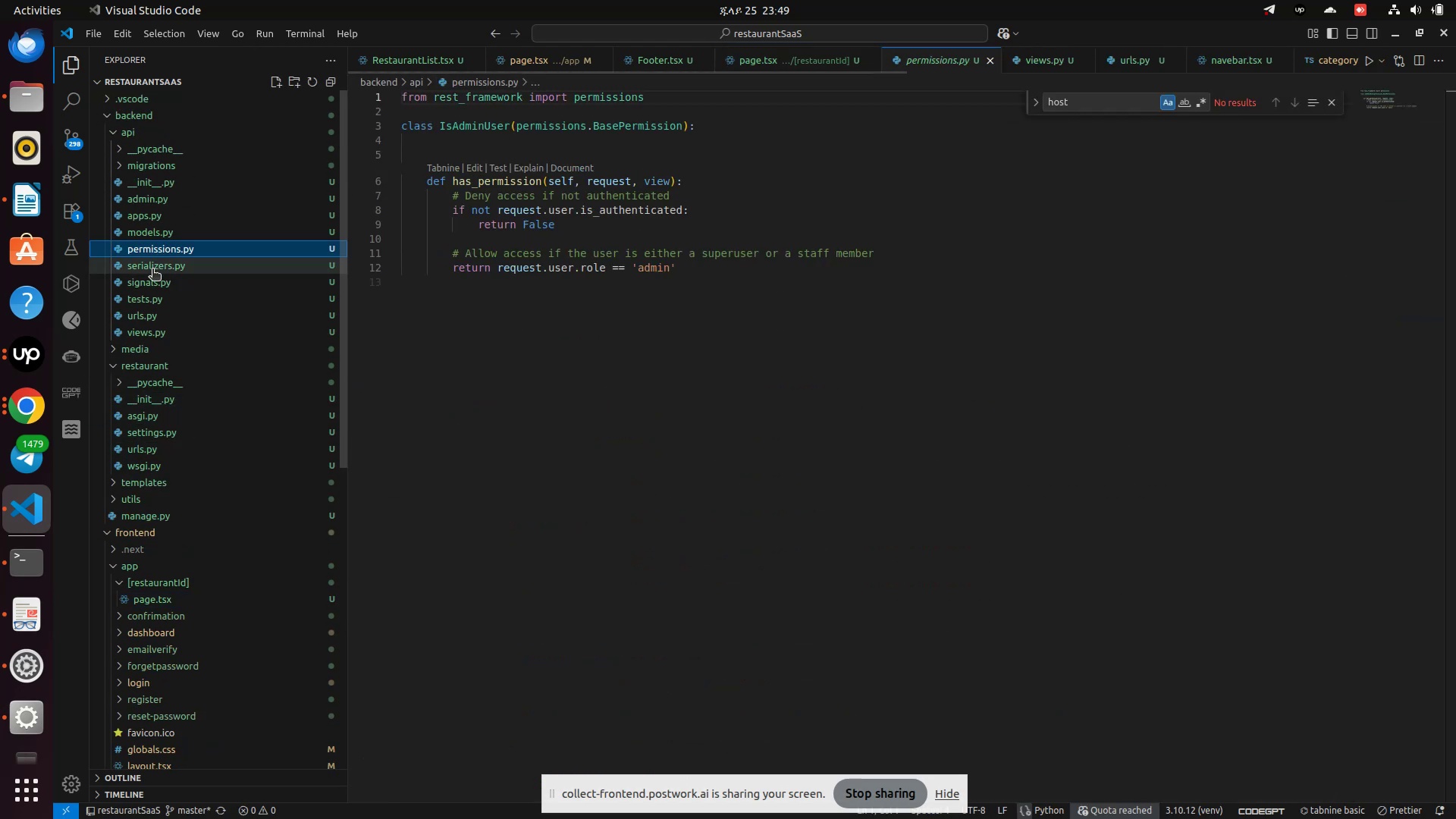 
left_click([152, 270])
 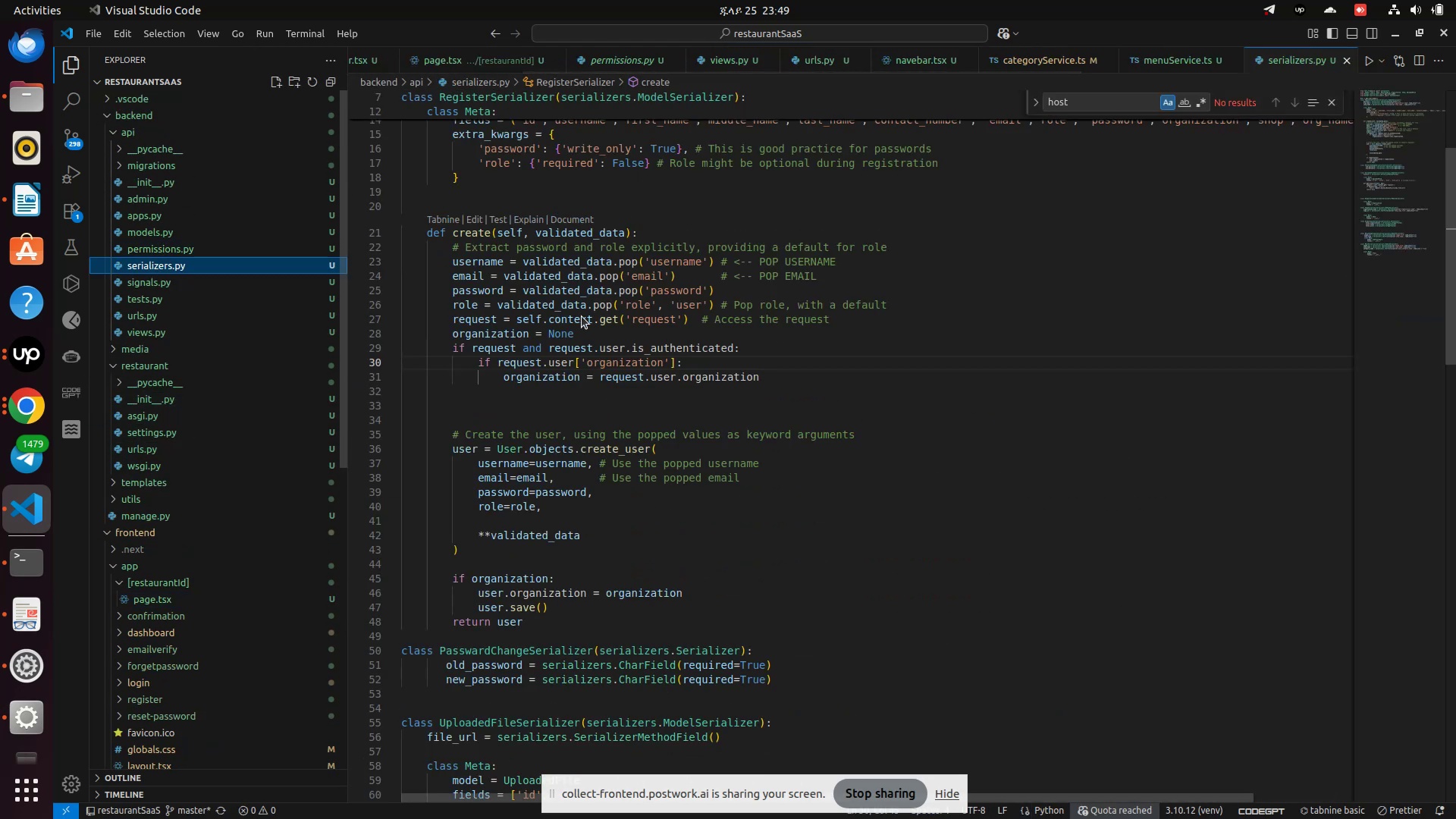 
scroll: coordinate [632, 326], scroll_direction: up, amount: 13.0
 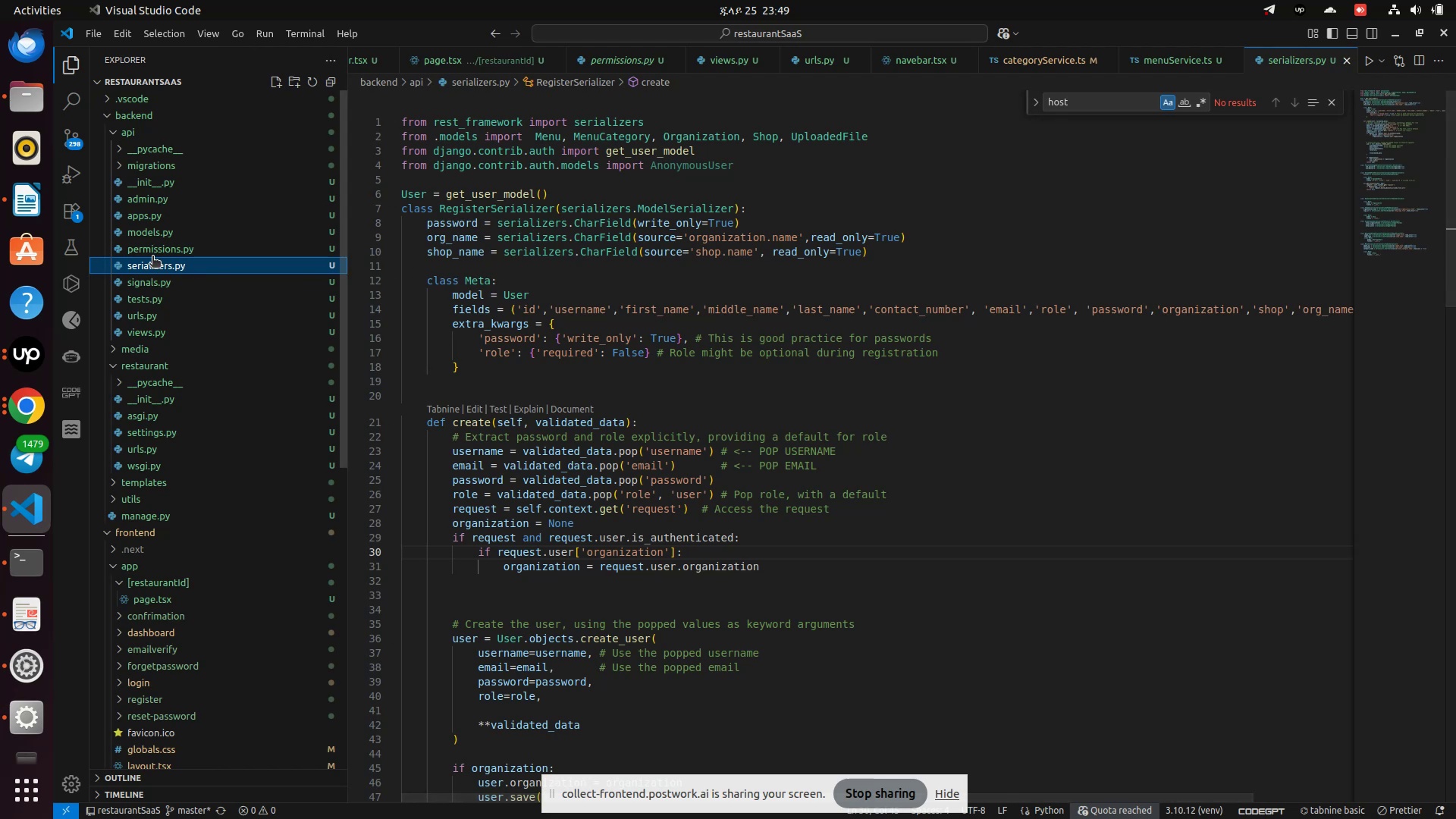 
left_click([152, 256])
 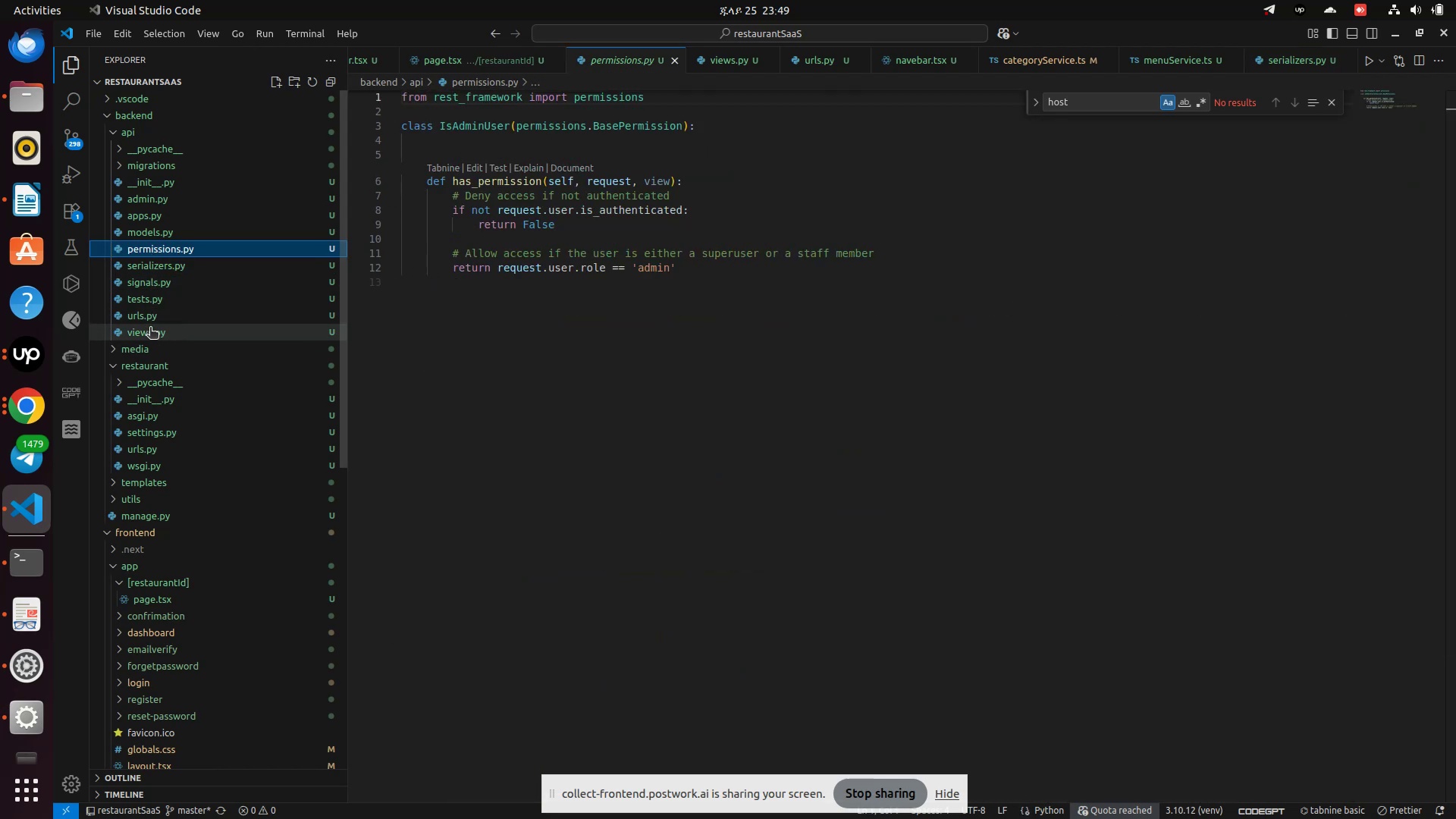 
left_click([150, 335])
 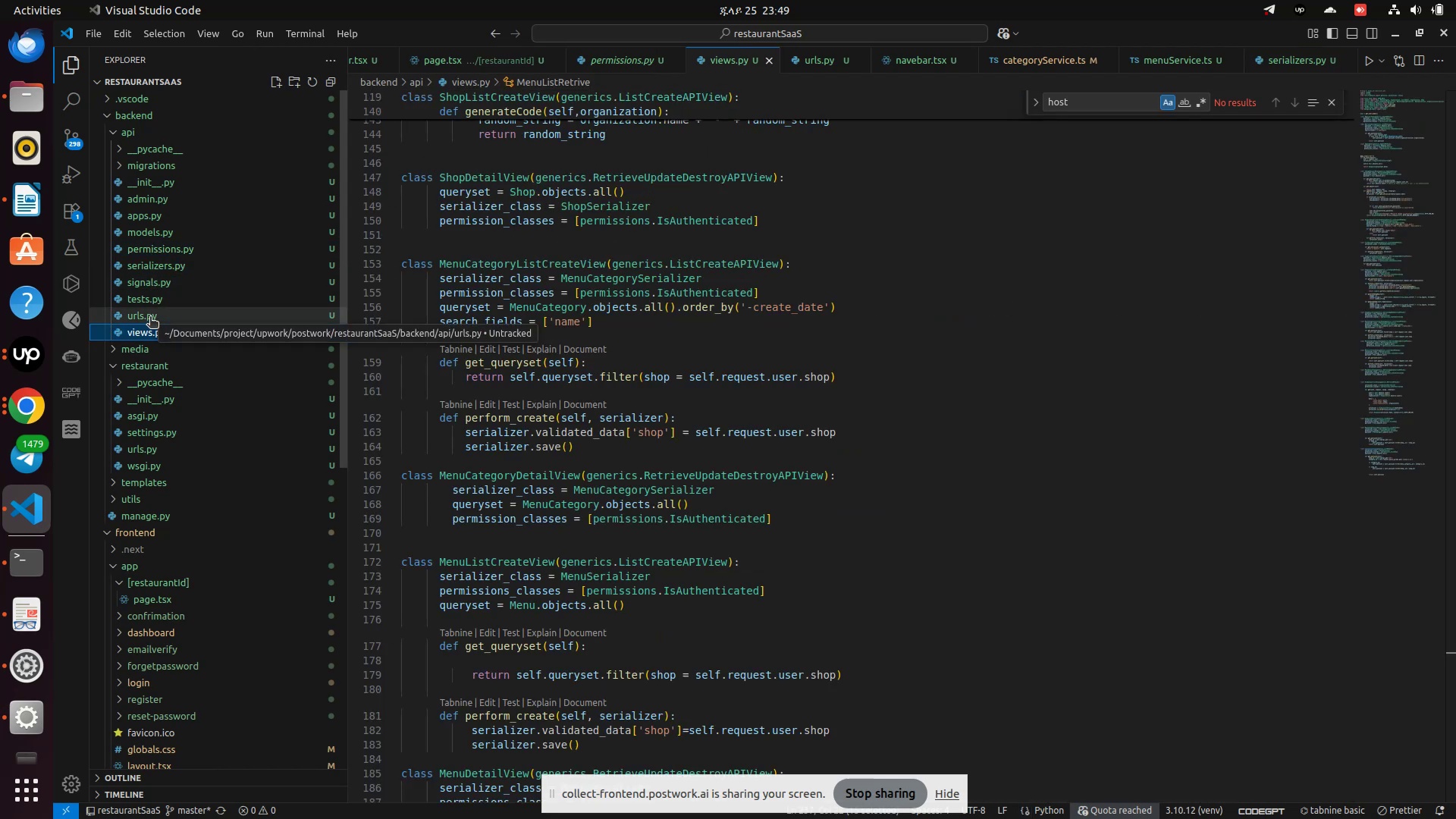 
scroll: coordinate [517, 374], scroll_direction: down, amount: 3.0
 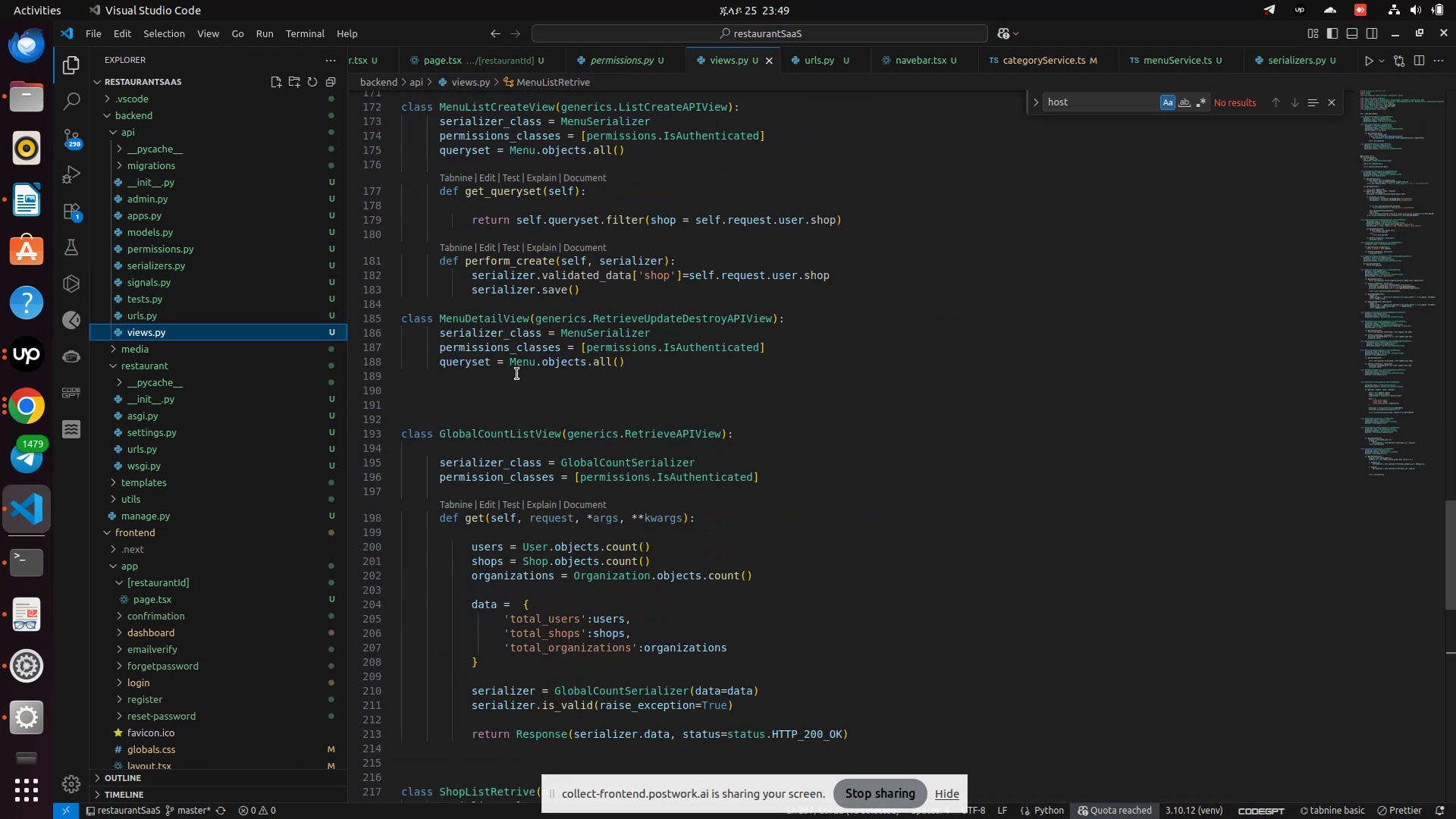 
scroll: coordinate [517, 374], scroll_direction: up, amount: 4.0
 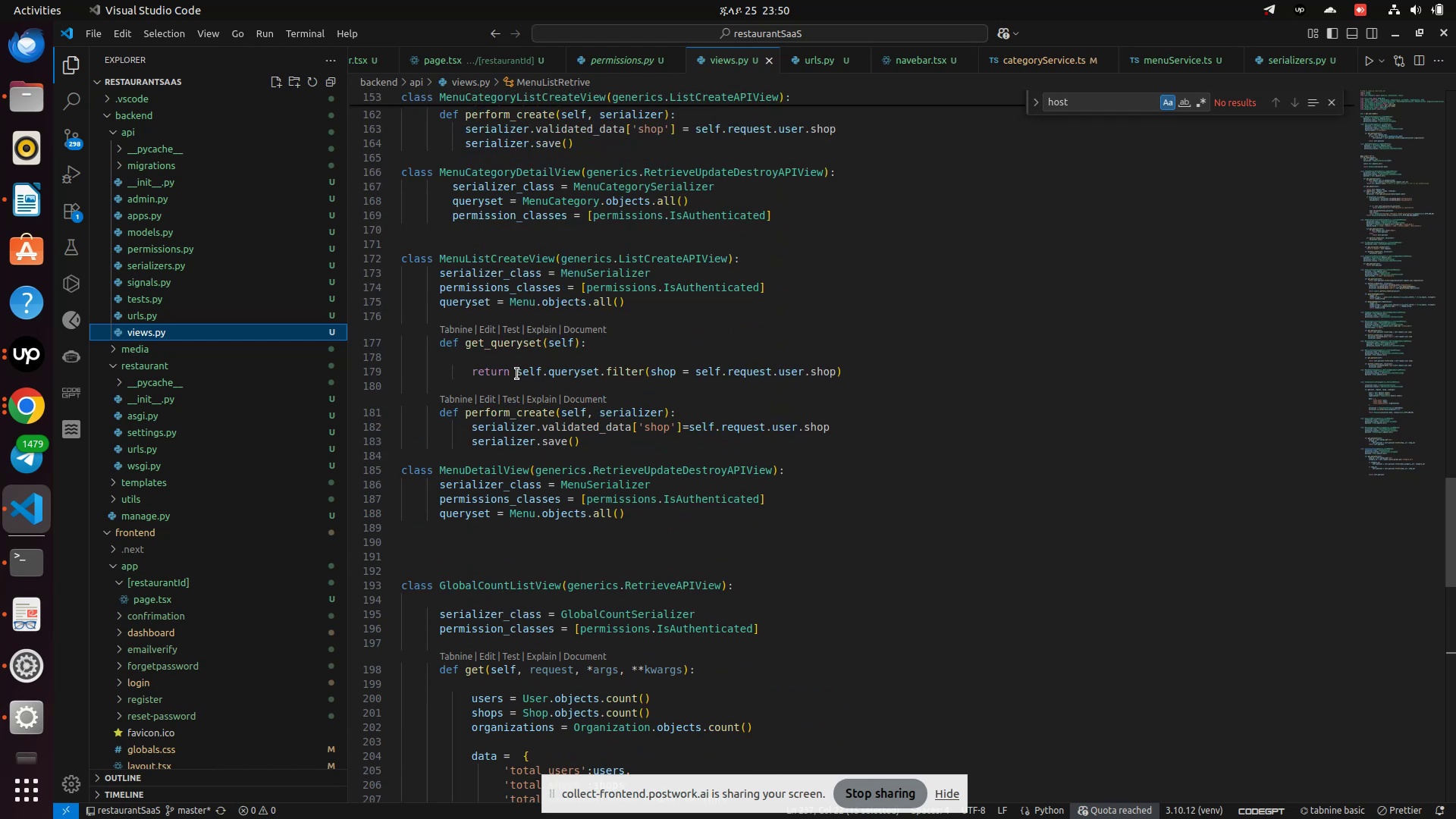 
scroll: coordinate [519, 374], scroll_direction: down, amount: 25.0
 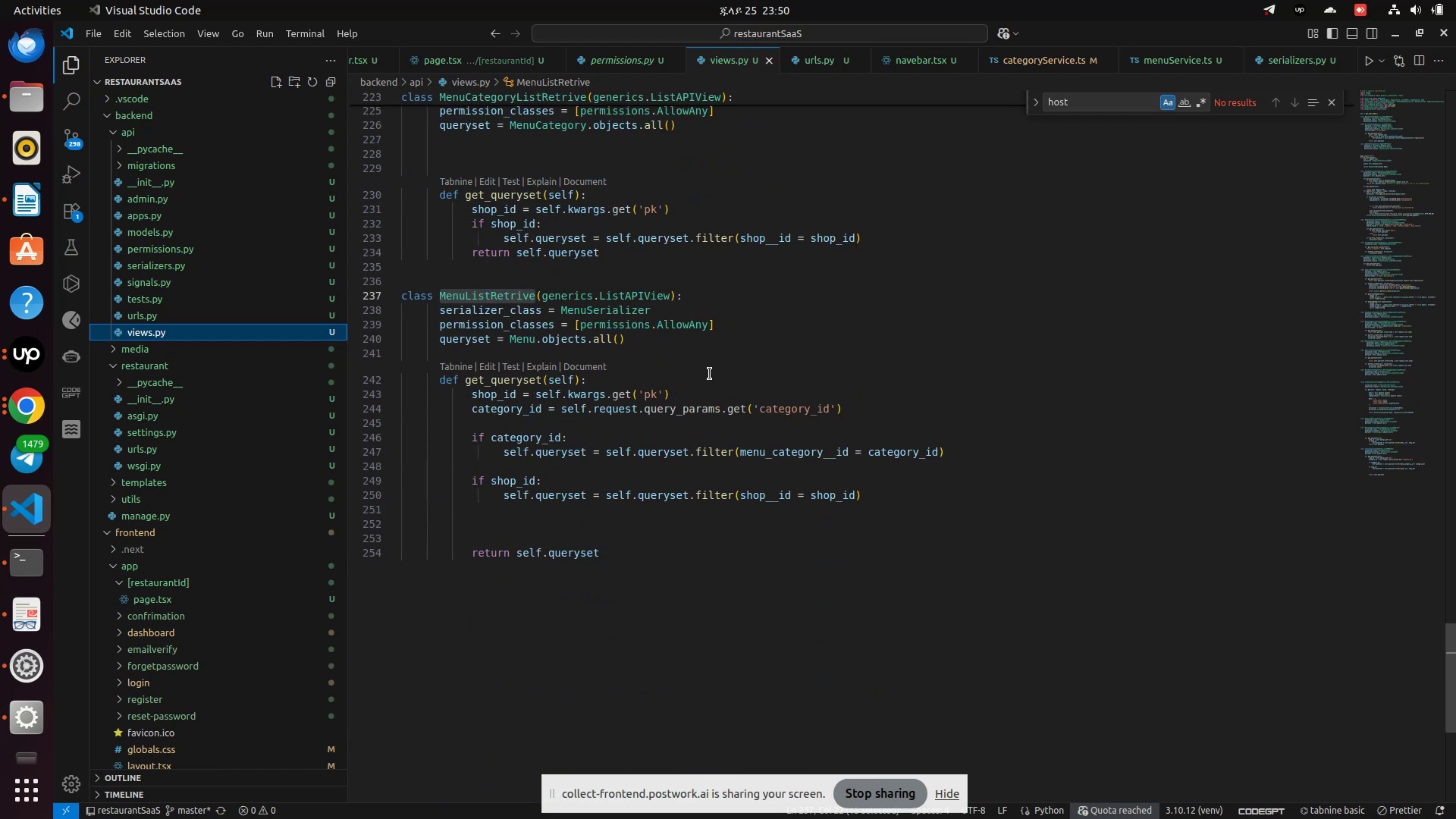 
left_click([726, 375])
 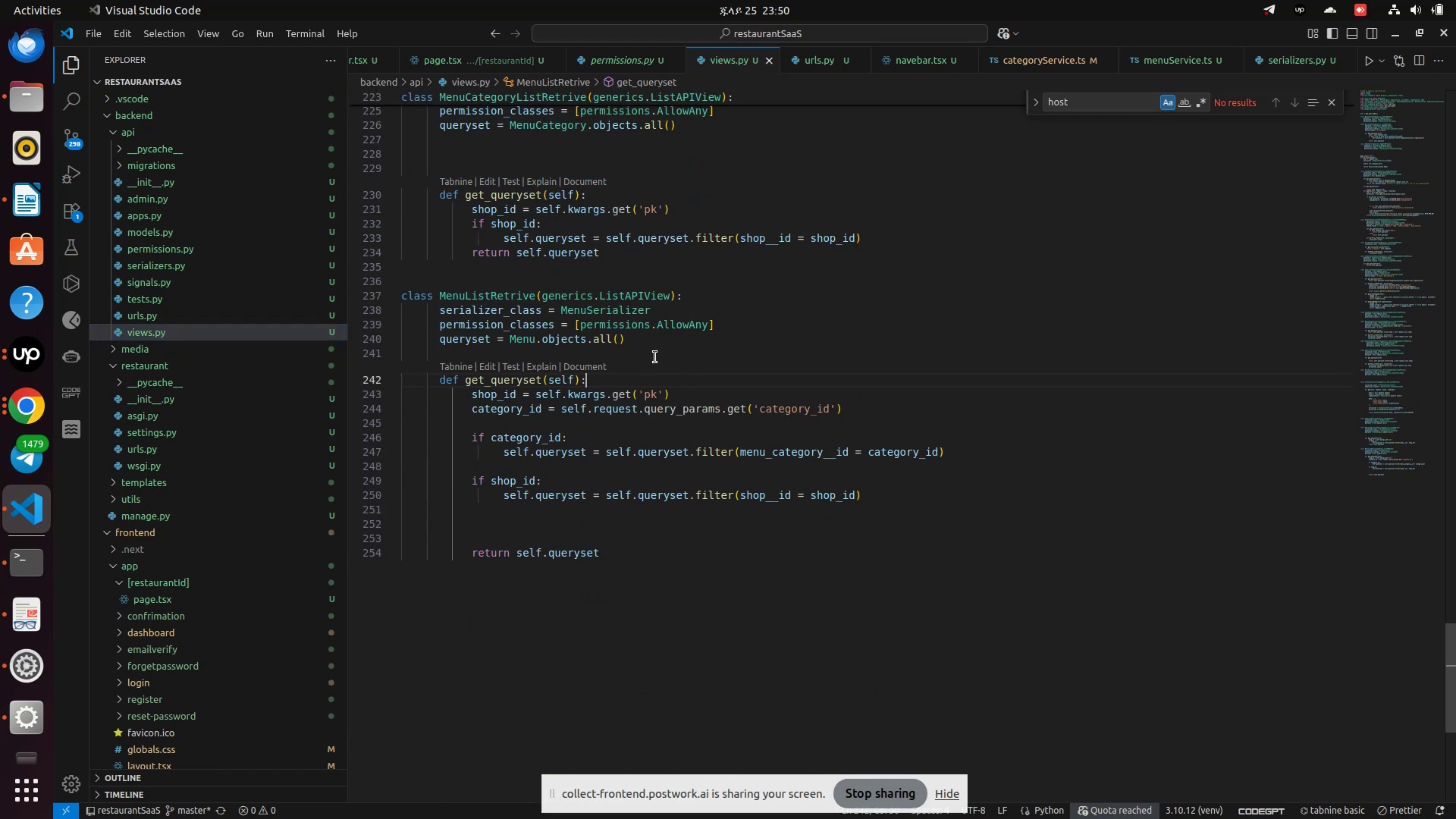 
left_click([652, 350])
 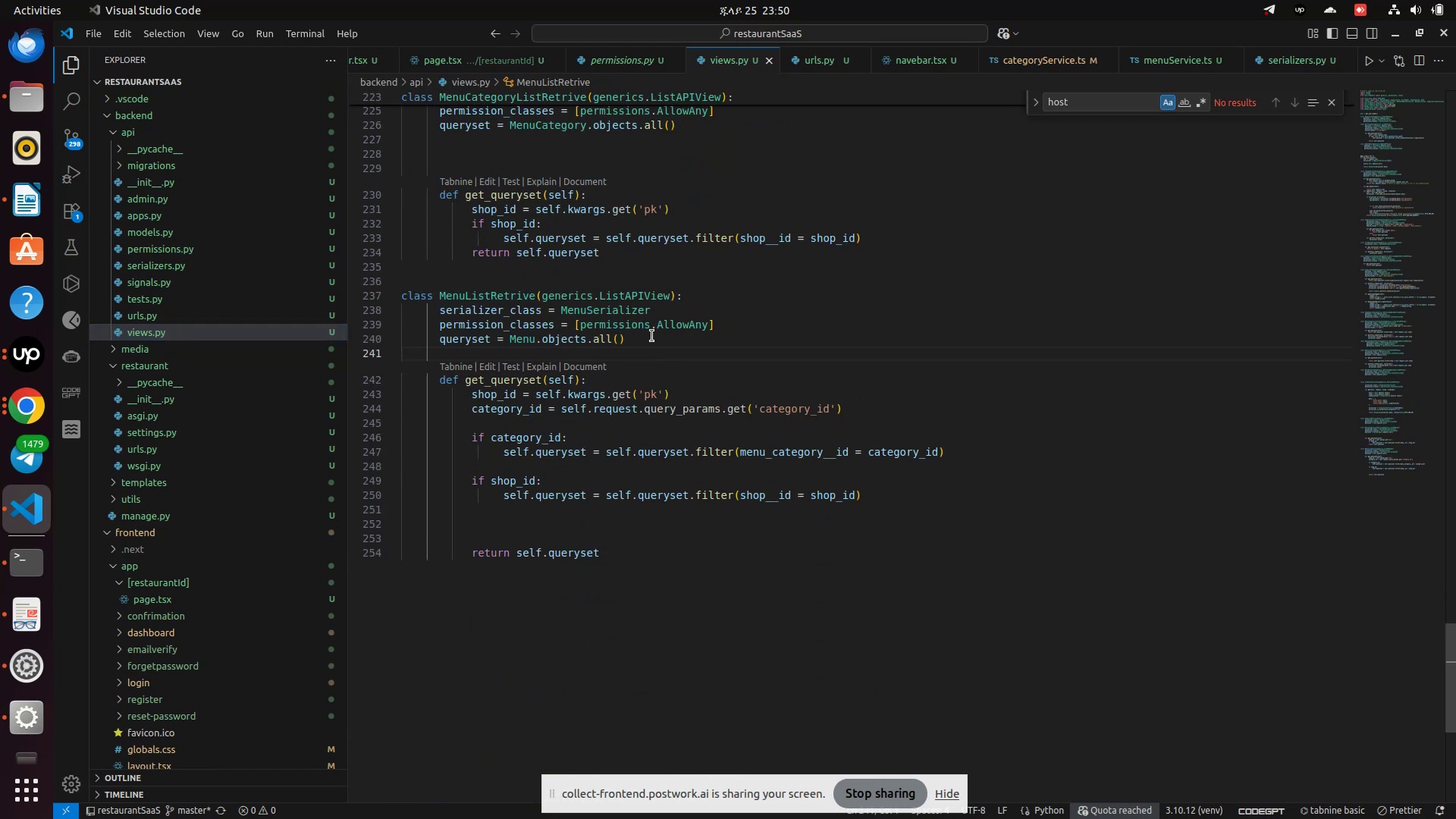 
left_click([652, 336])
 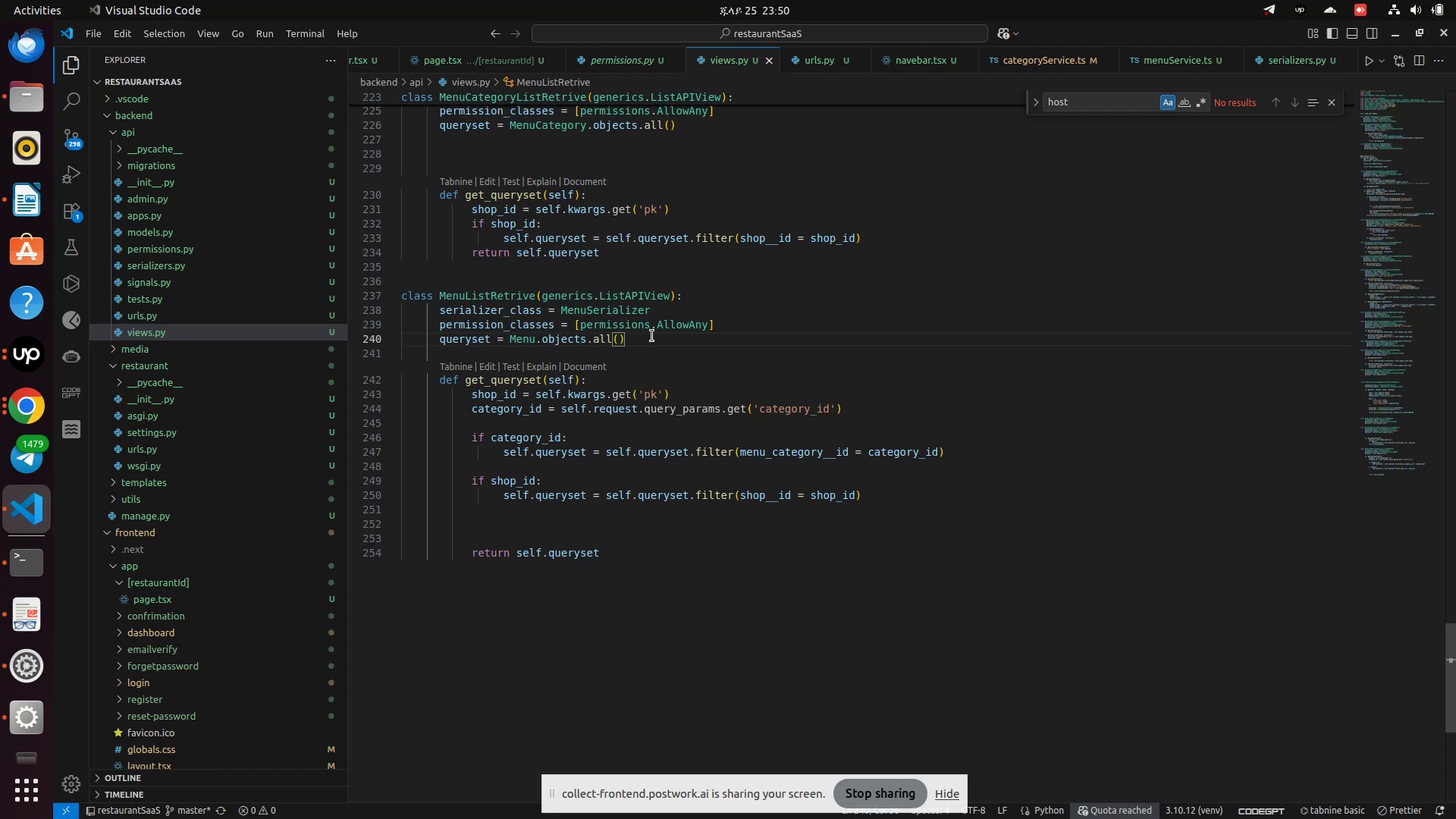 
key(Enter)
 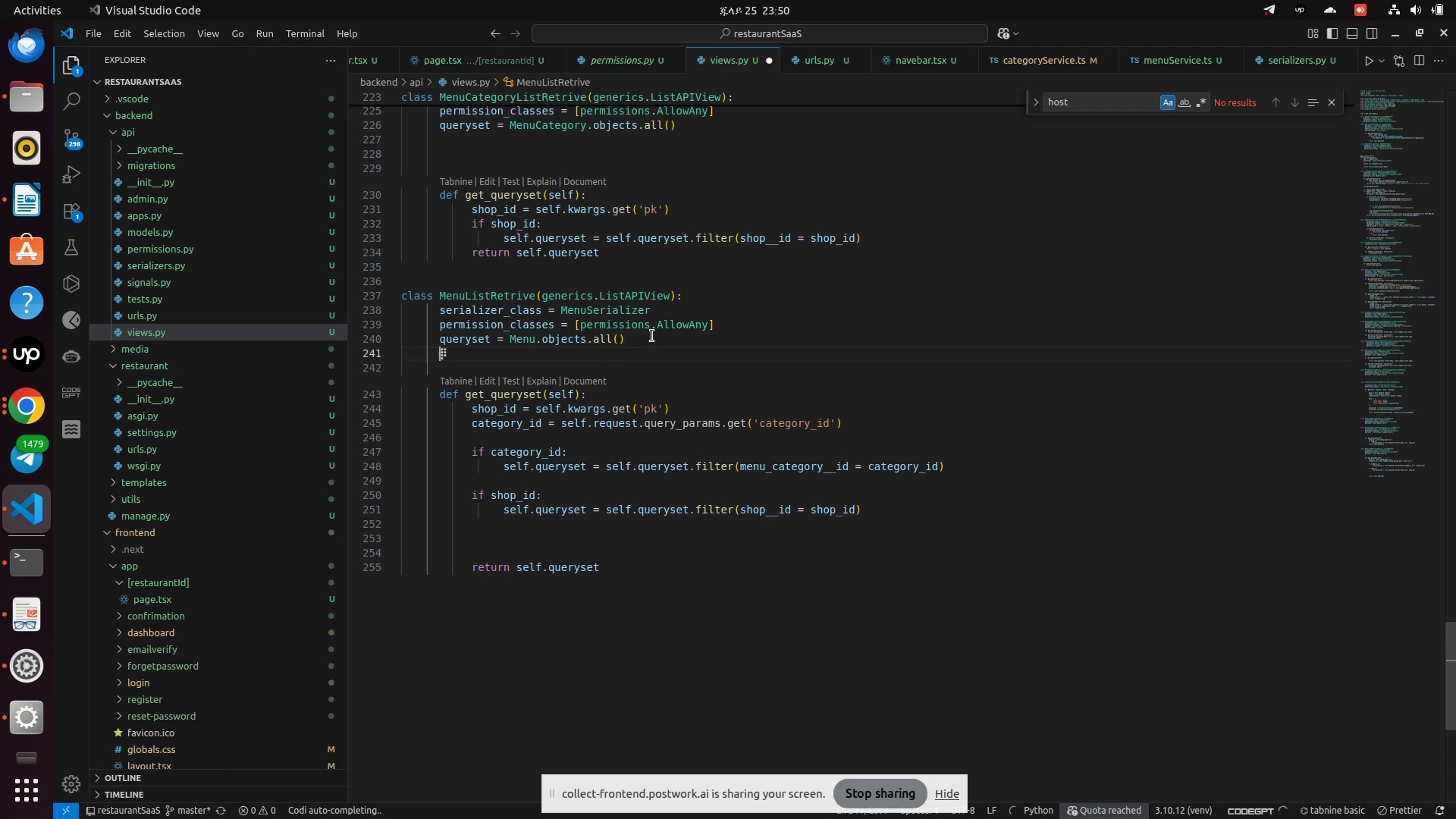 
type(sea)
key(Backspace)
key(Backspace)
key(Backspace)
type(fil)
 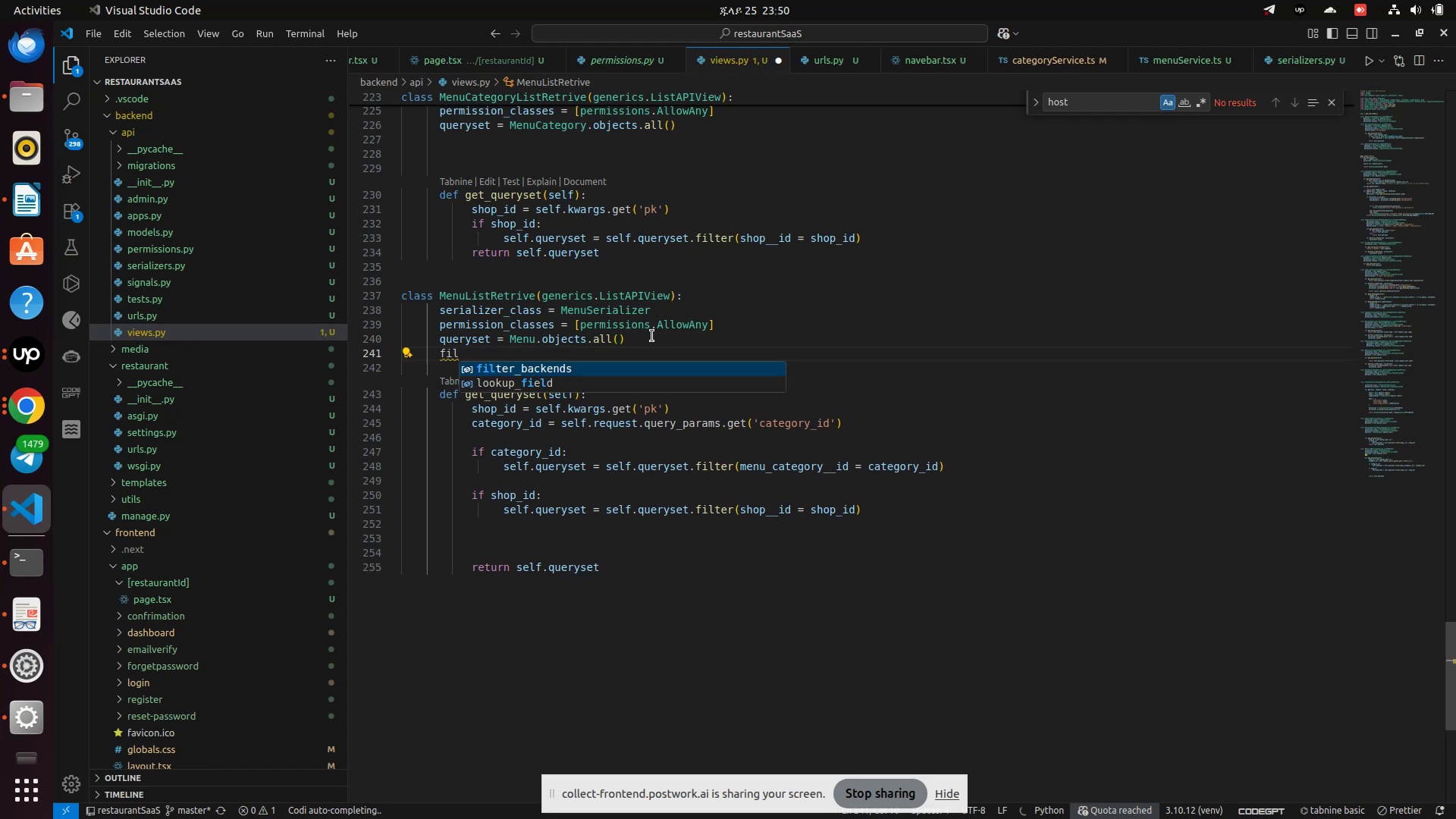 
scroll: coordinate [706, 262], scroll_direction: up, amount: 35.0
 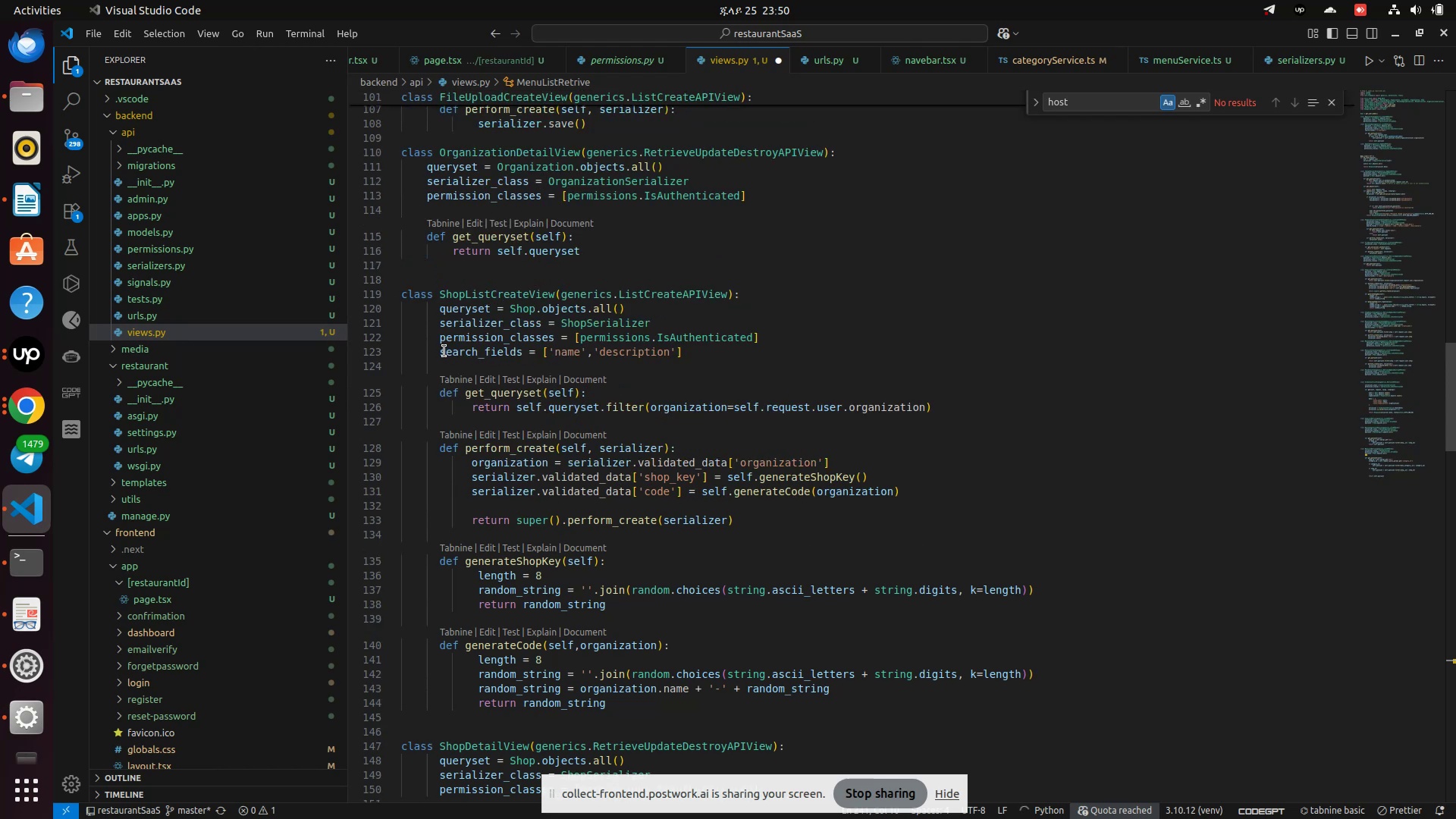 
left_click_drag(start_coordinate=[438, 355], to_coordinate=[696, 352])
 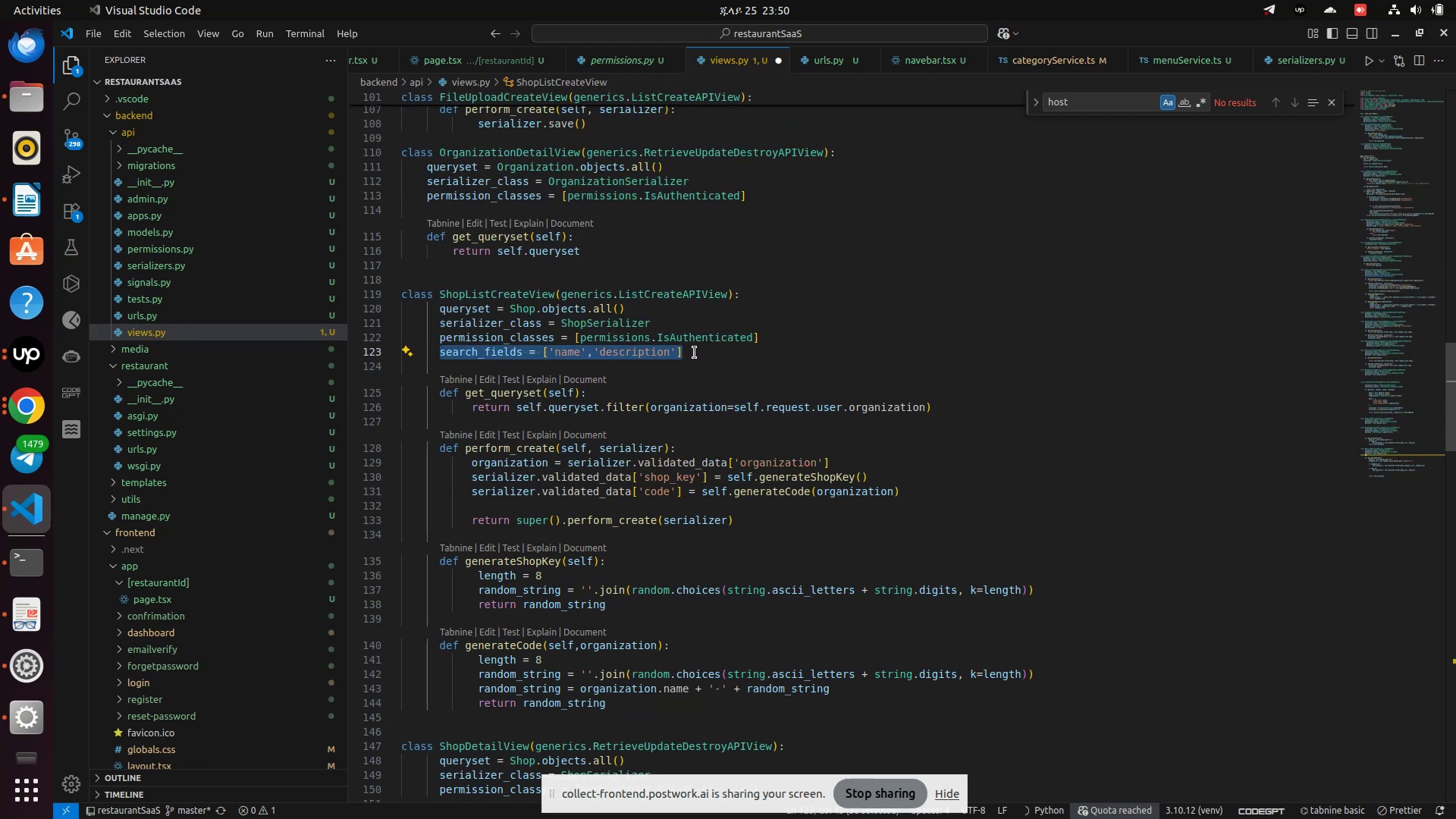 
key(Control+C)
 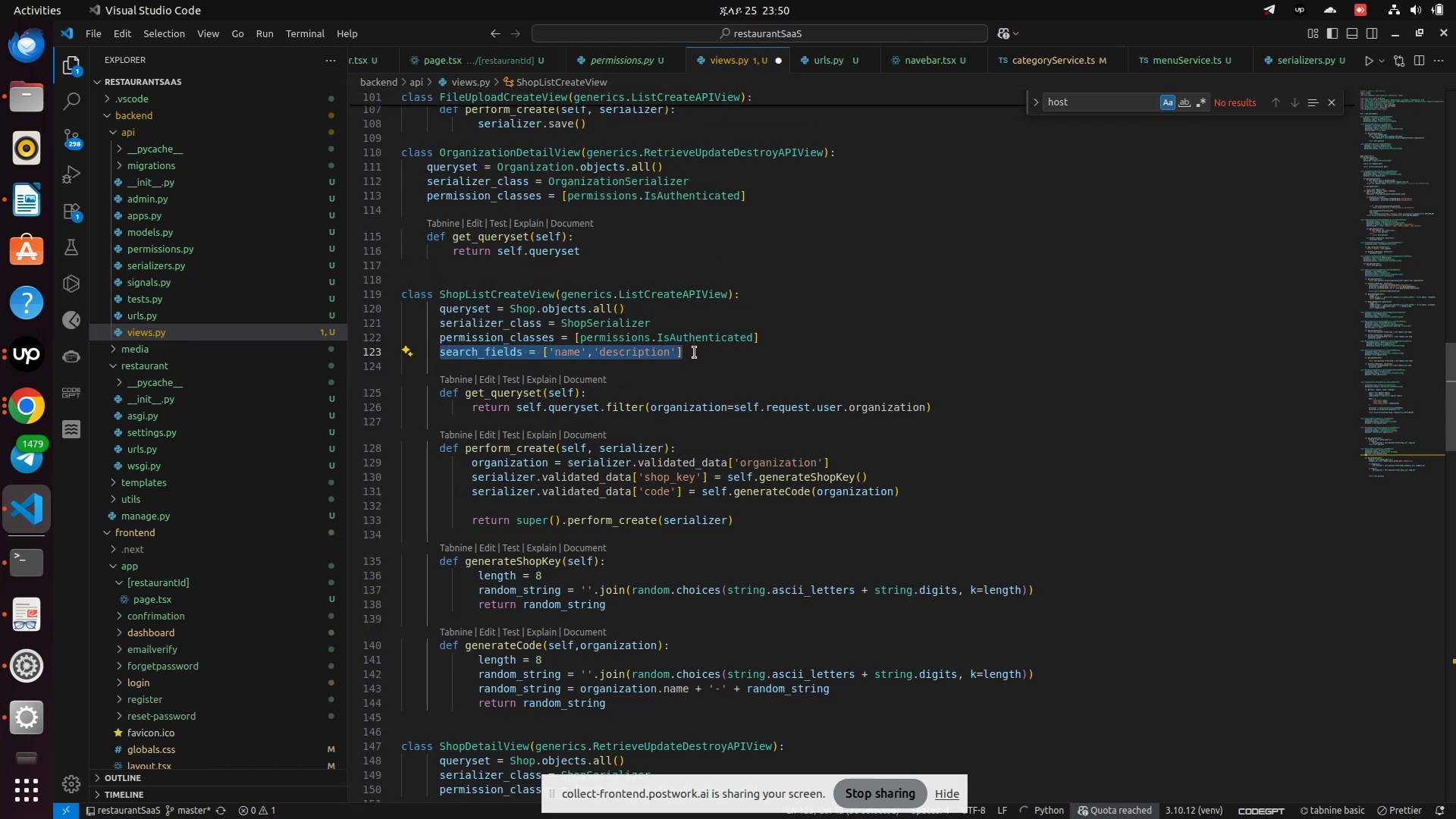 
scroll: coordinate [695, 353], scroll_direction: down, amount: 48.0
 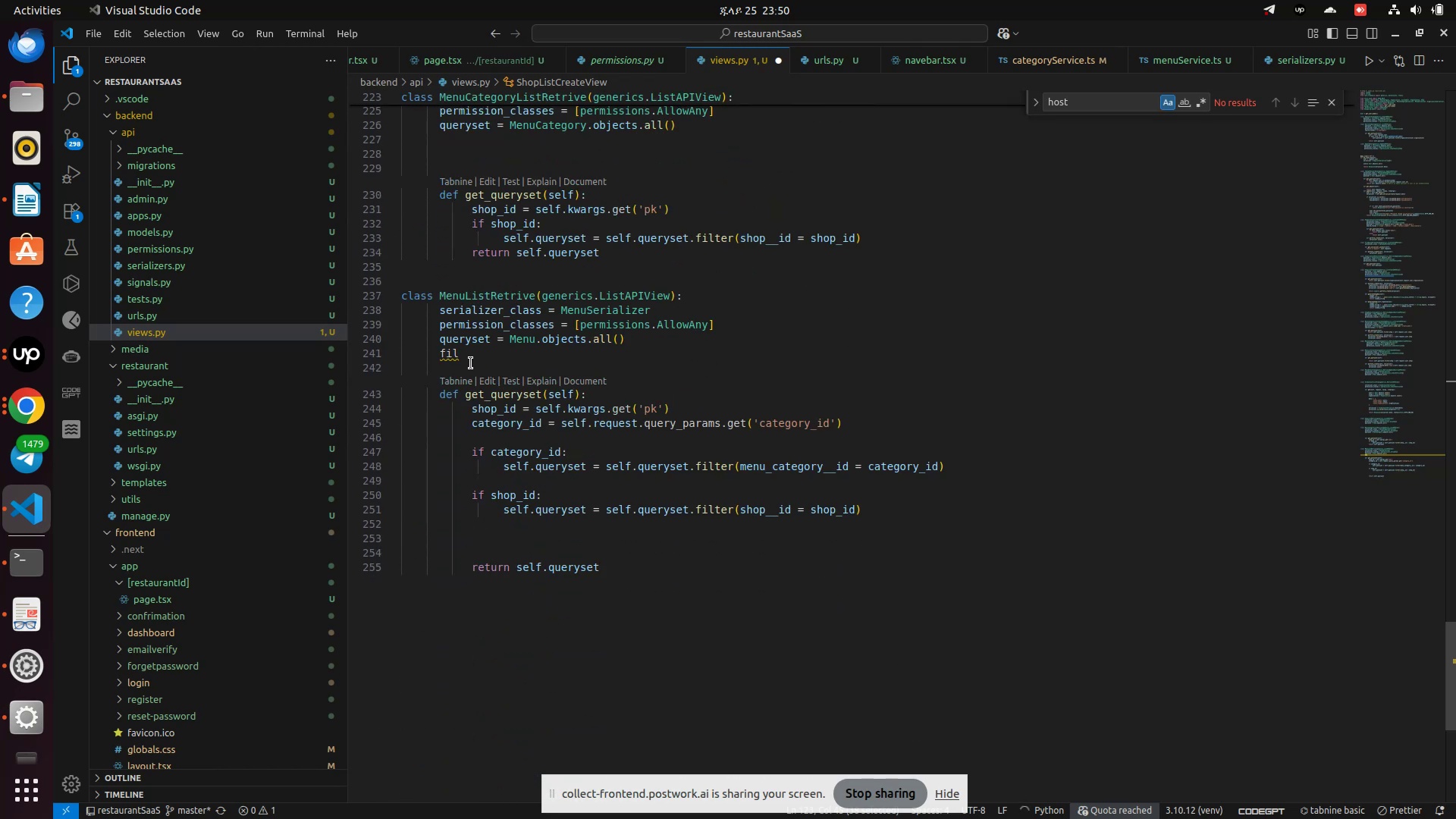 
left_click([463, 359])
 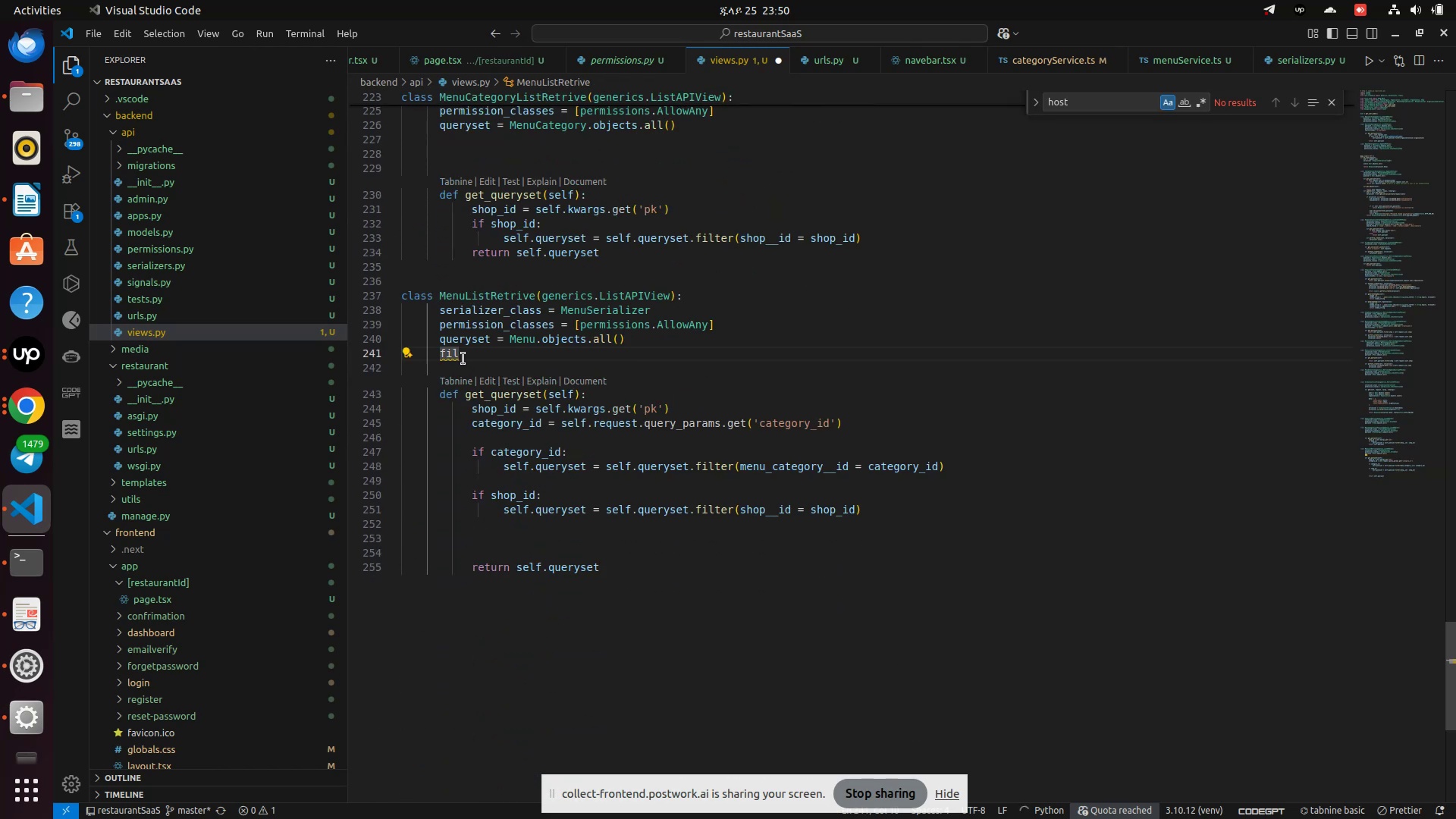 
key(Backspace)
key(Backspace)
key(Backspace)
type(search_fil)
key(Backspace)
type(eld = )
 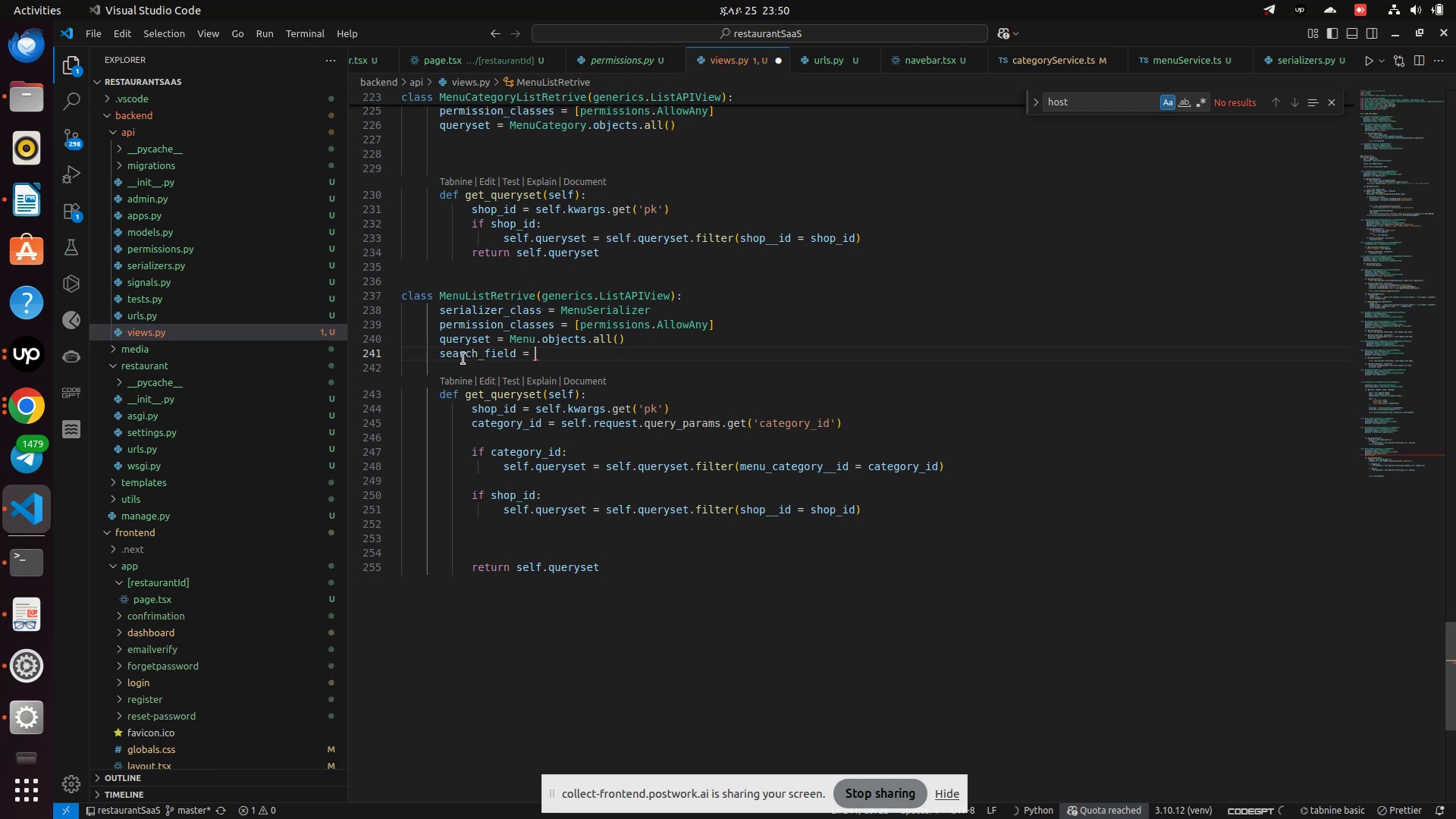 
key(Control+V)
 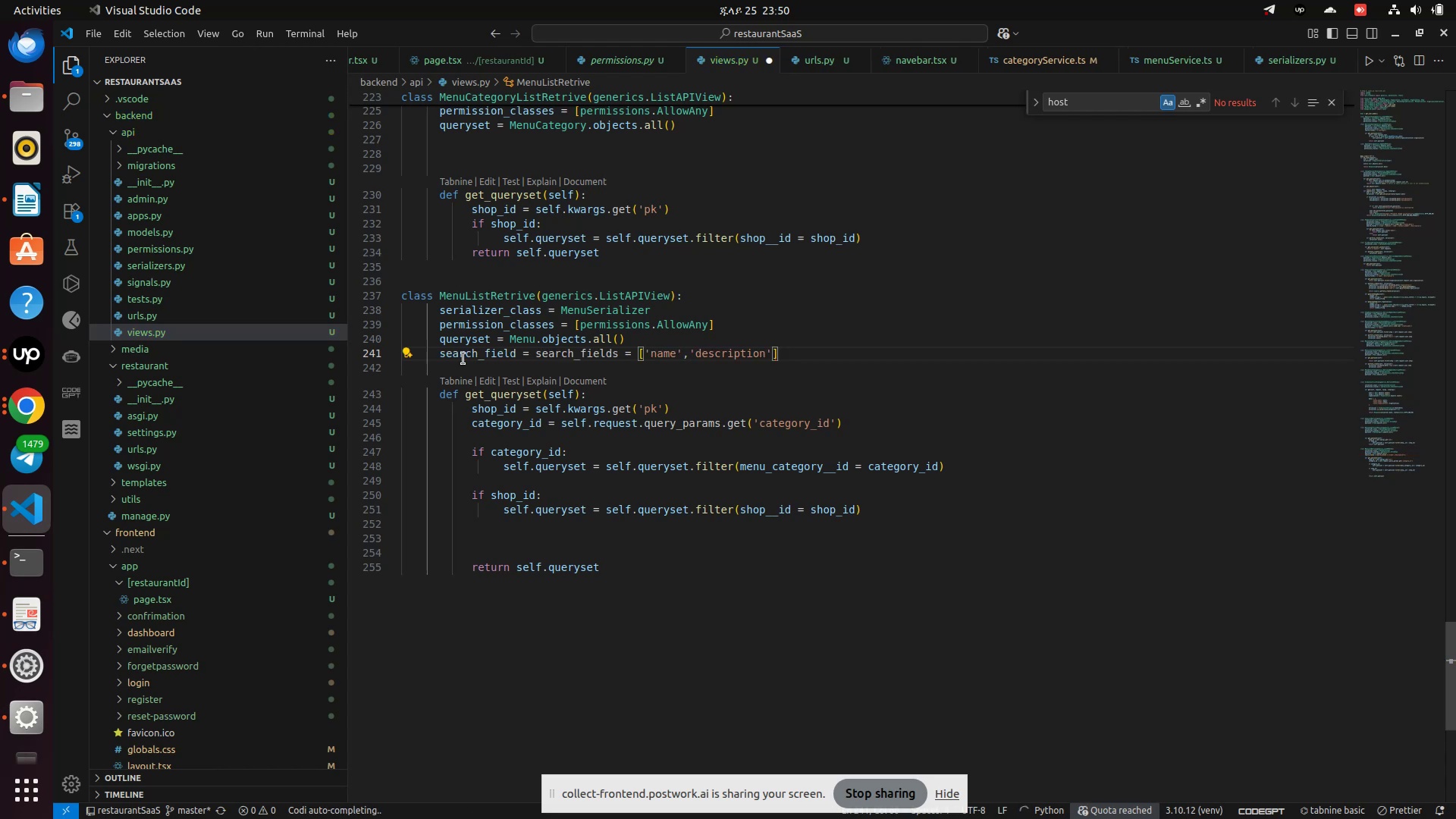 
key(Control+Z)
 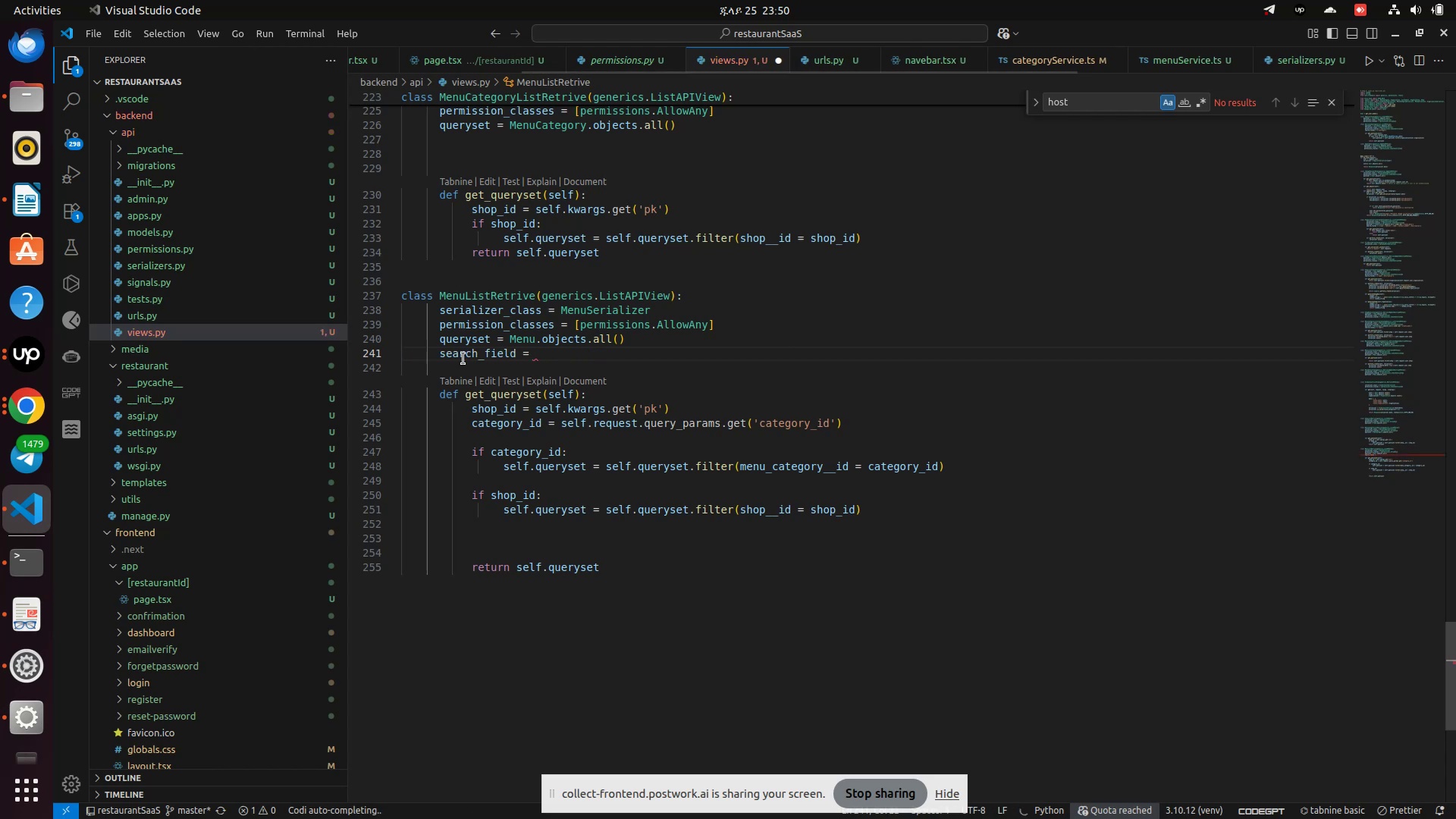 
type(['name)
 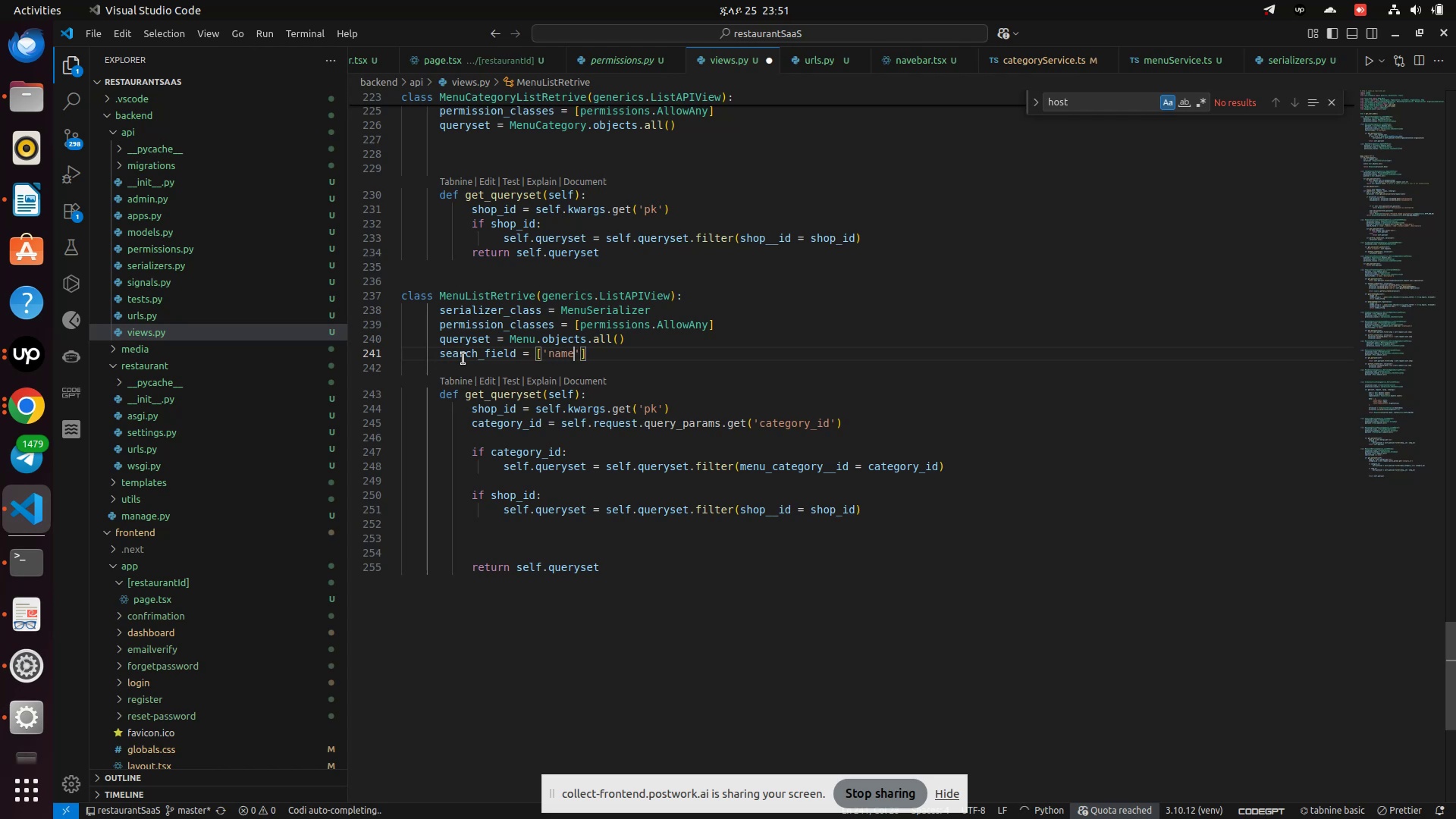 
key(Control+S)
 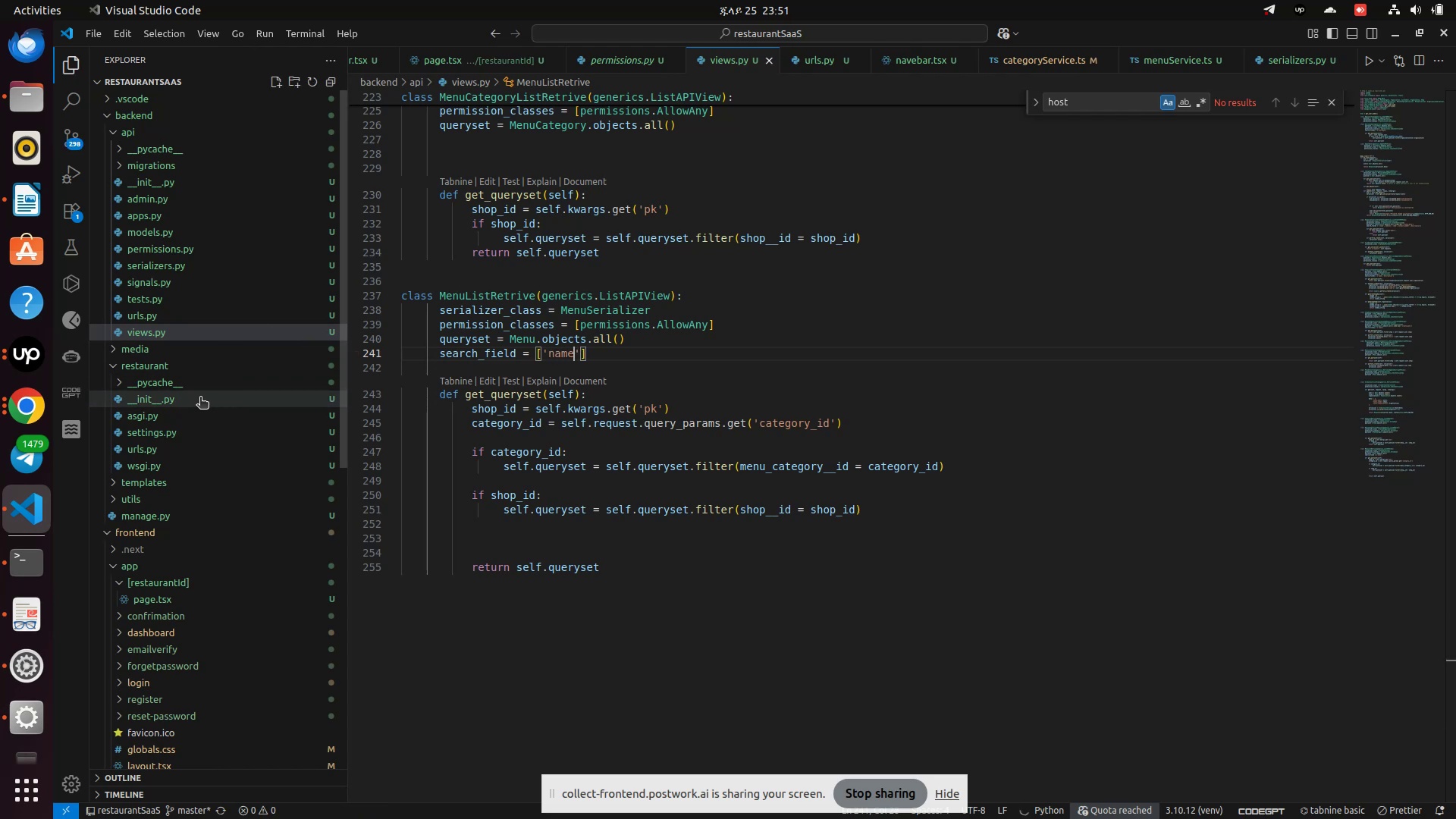 
key(ArrowRight)
 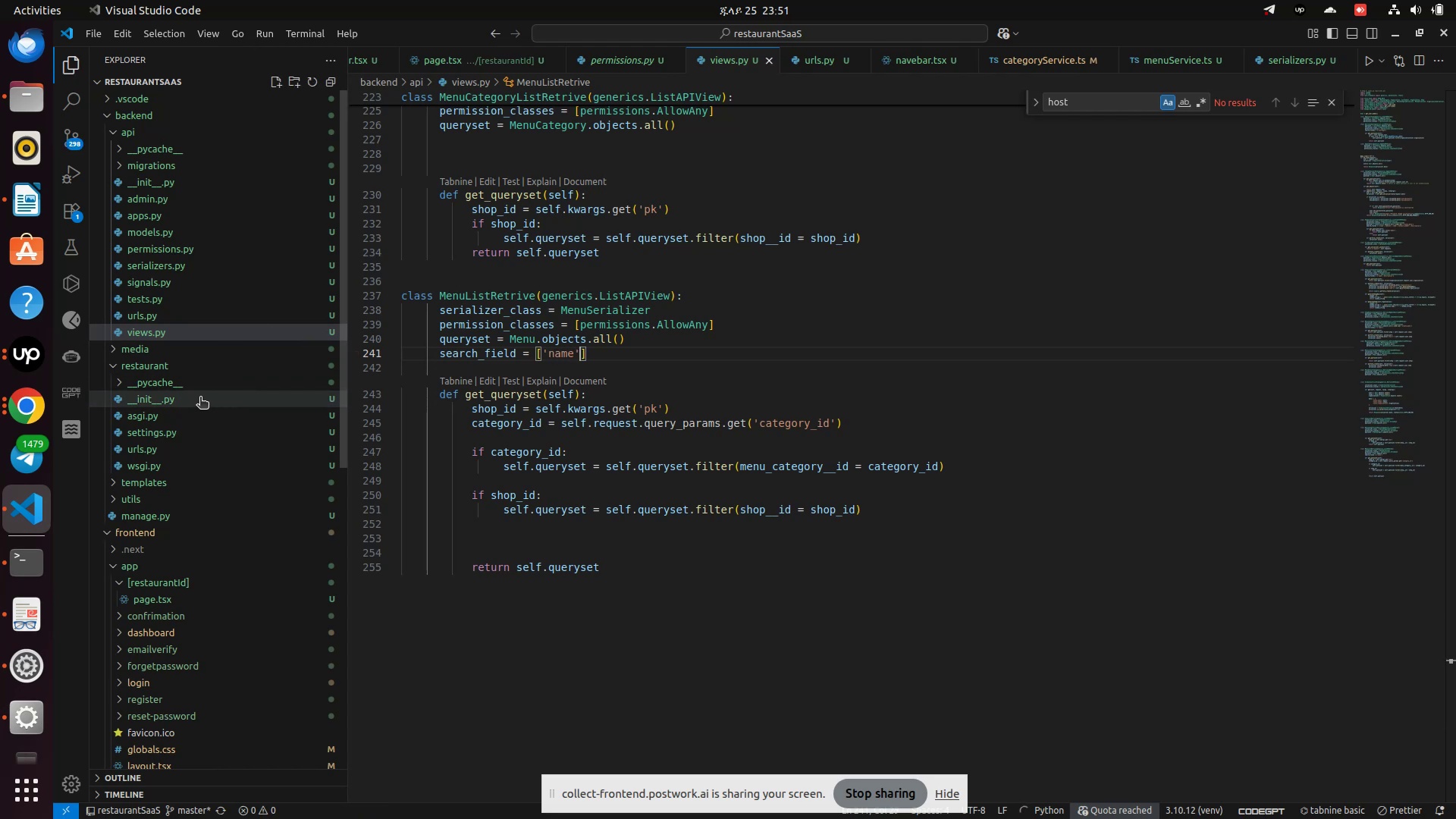 
type(,'desc)
 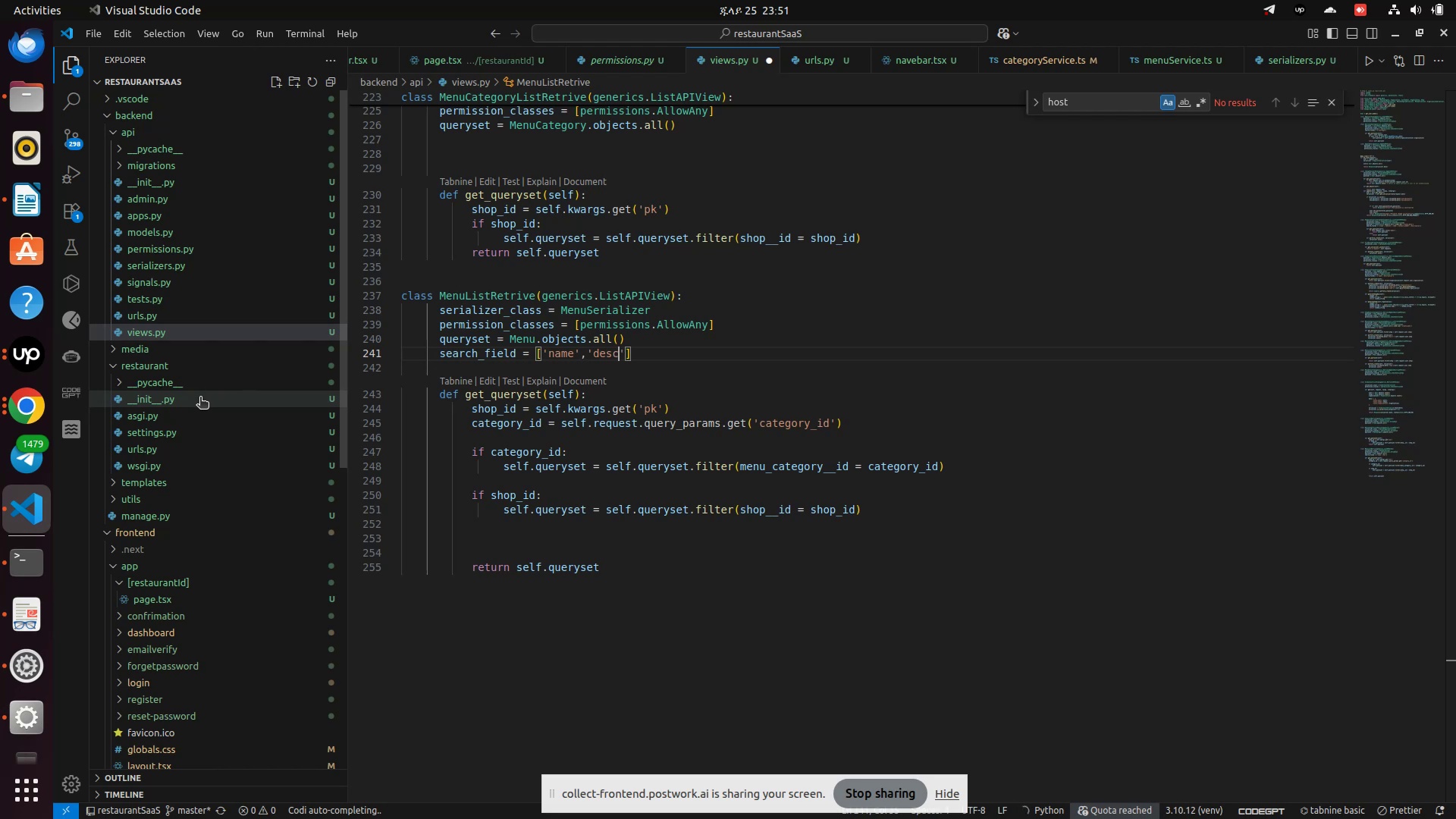 
scroll: coordinate [581, 374], scroll_direction: up, amount: 82.0
 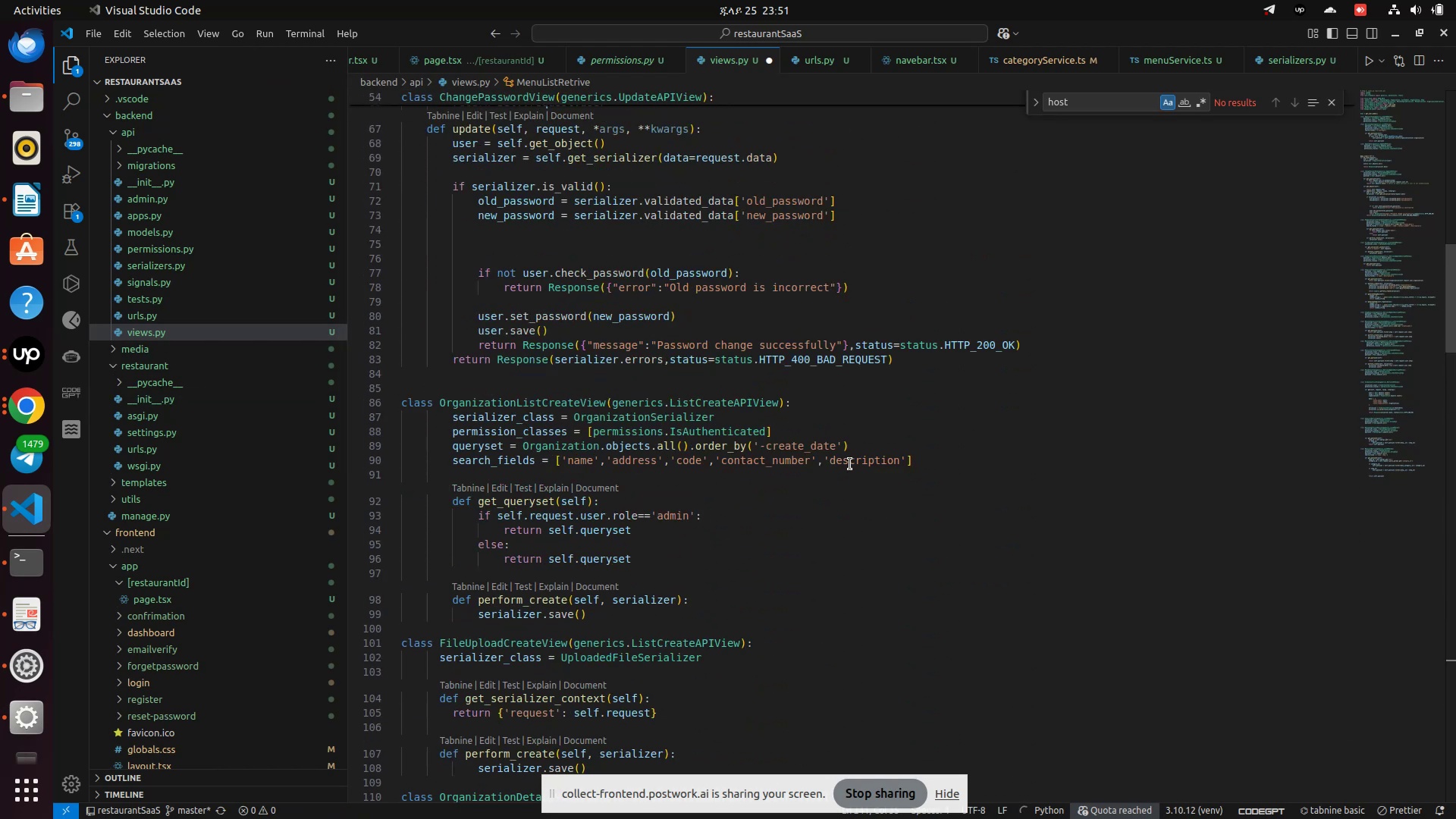 
double_click([850, 464])
 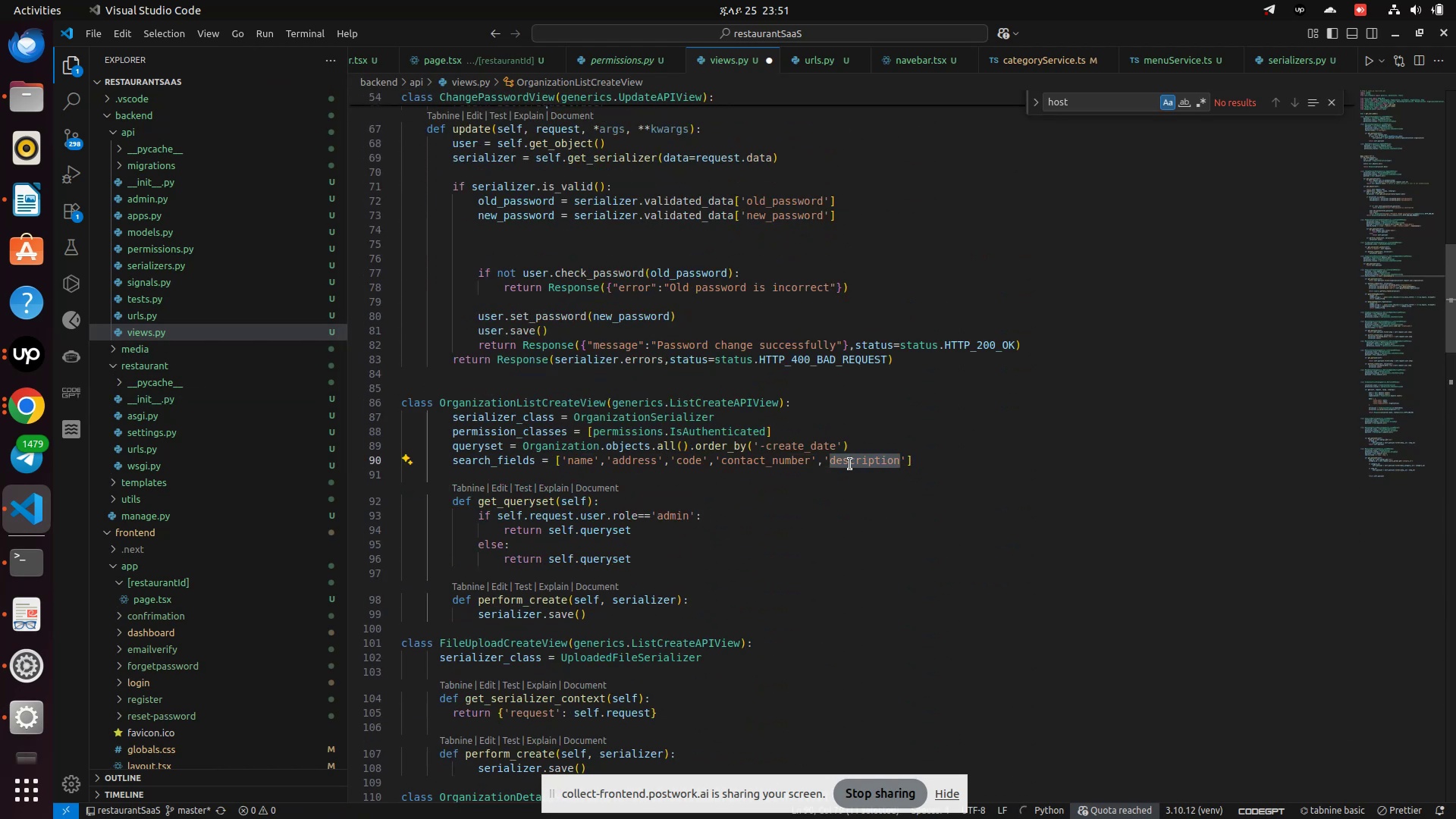 
key(Control+C)
 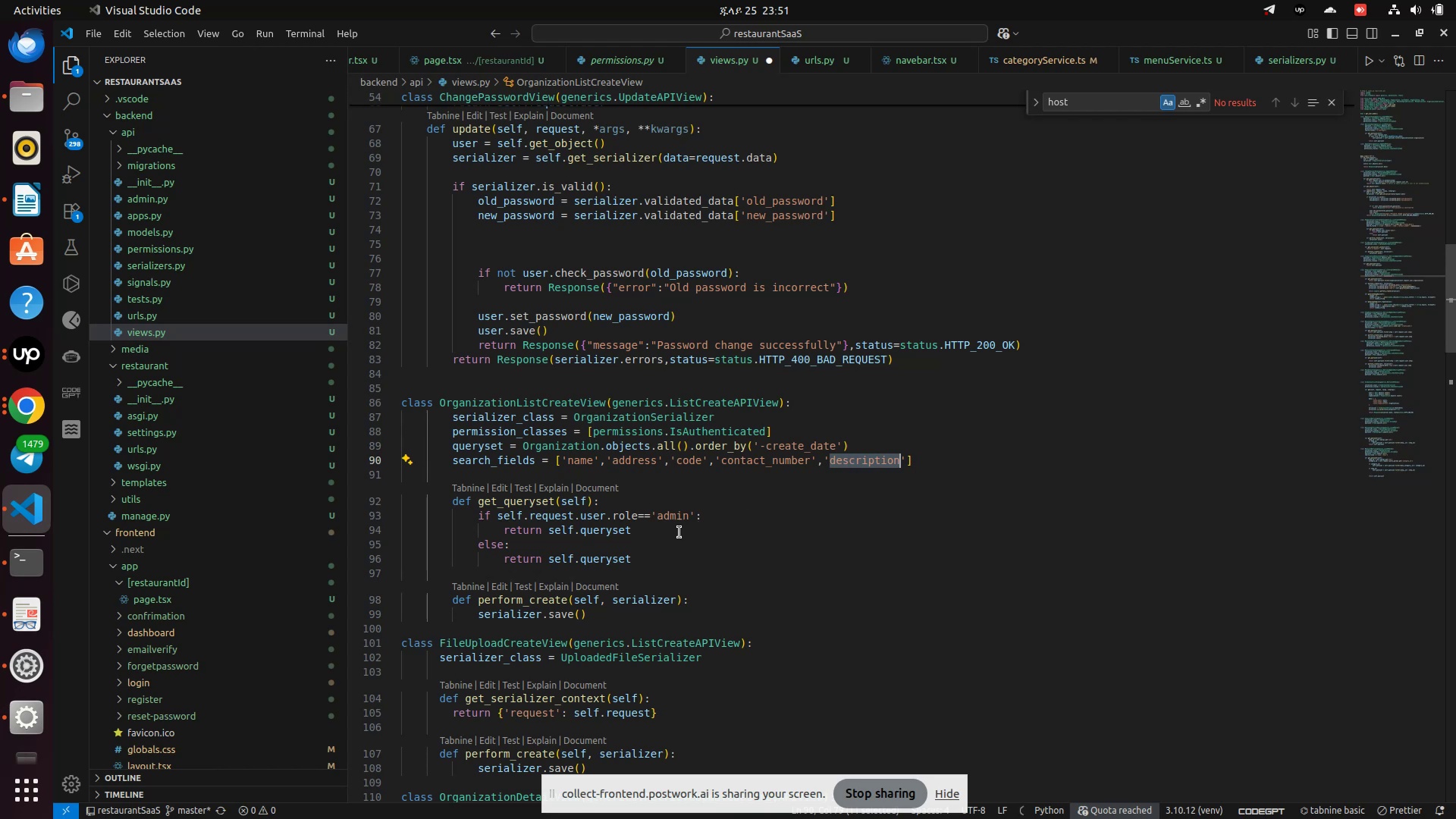 
scroll: coordinate [624, 570], scroll_direction: down, amount: 63.0
 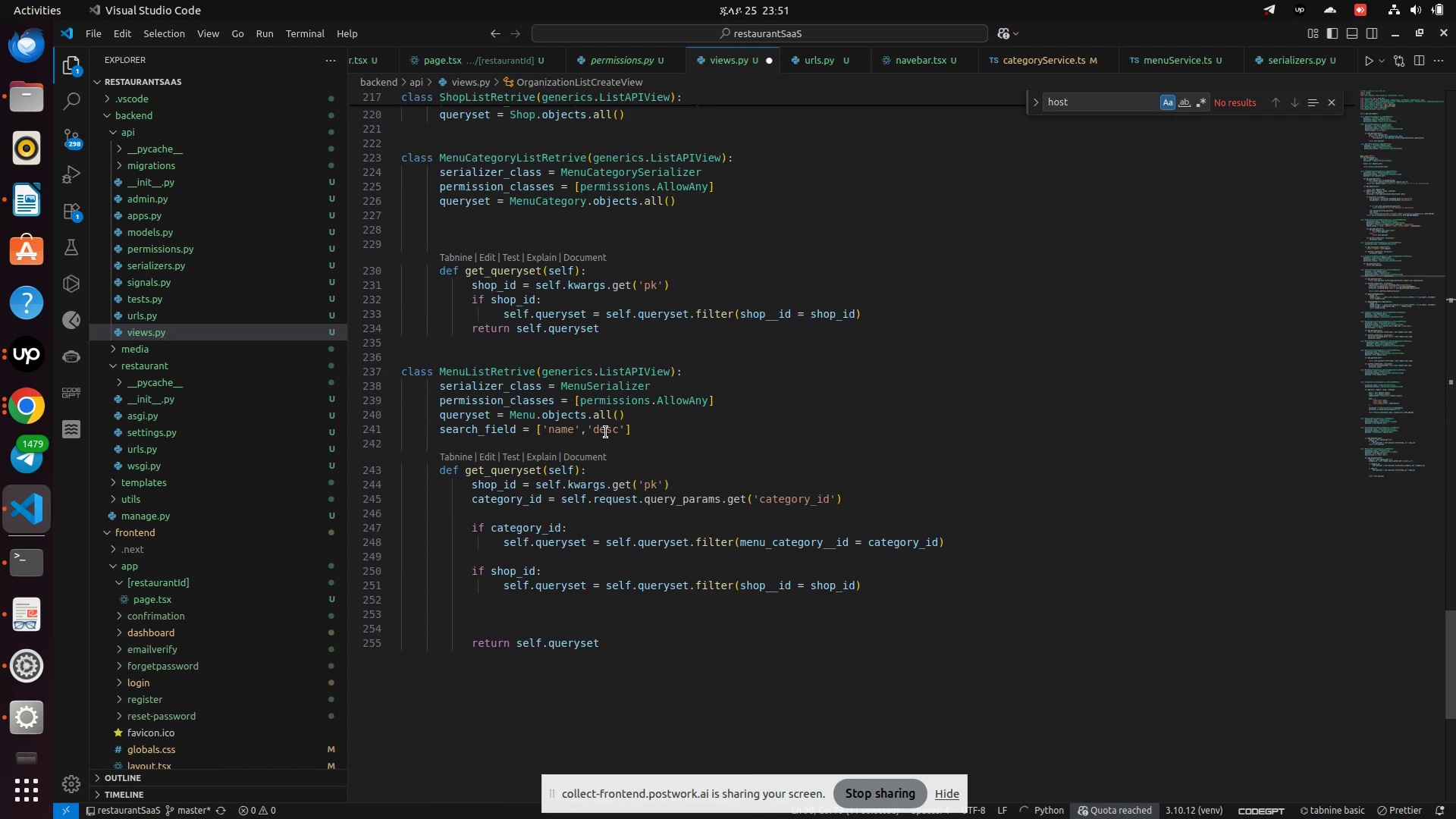 
double_click([606, 432])
 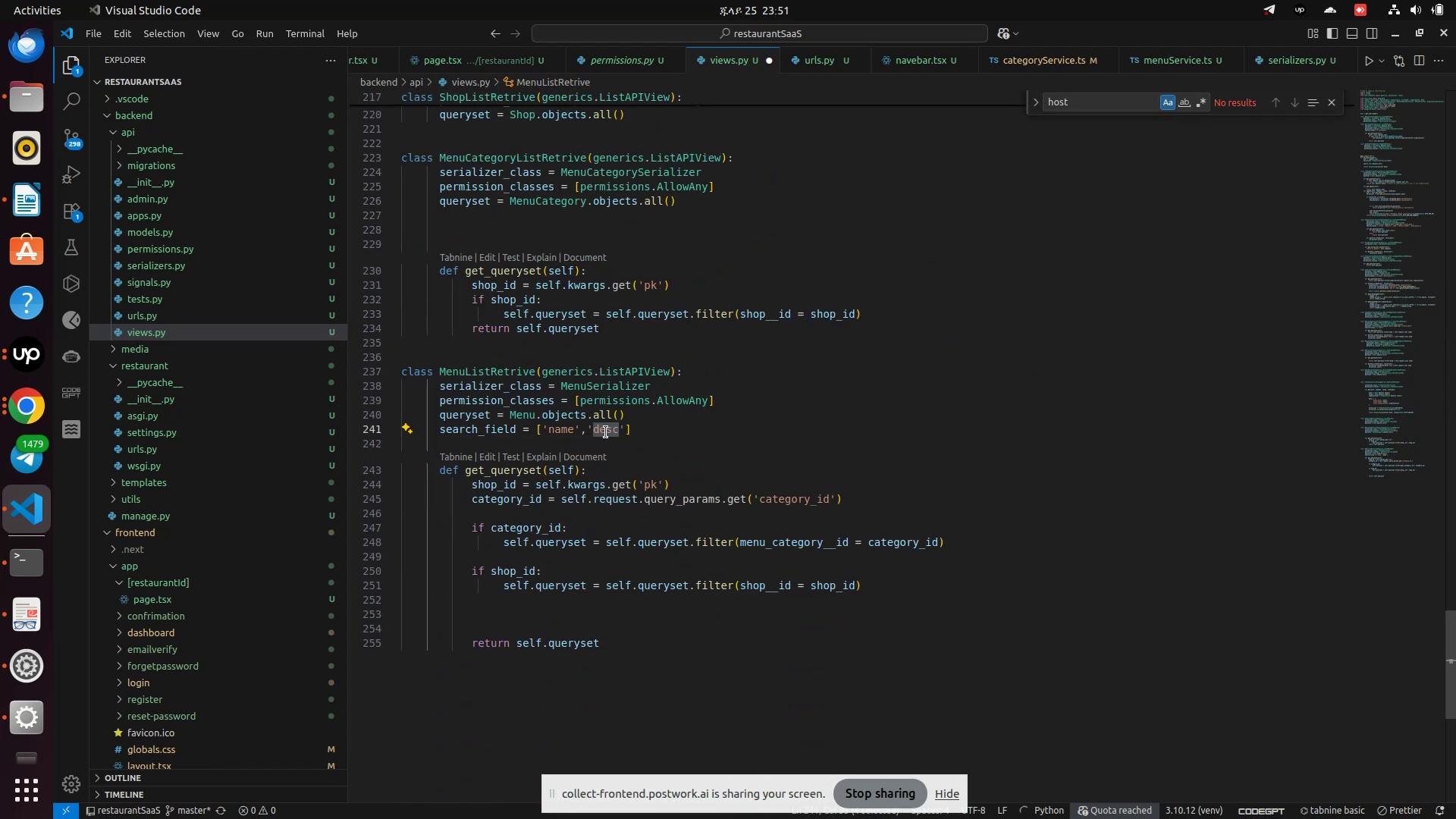 
key(Control+V)
 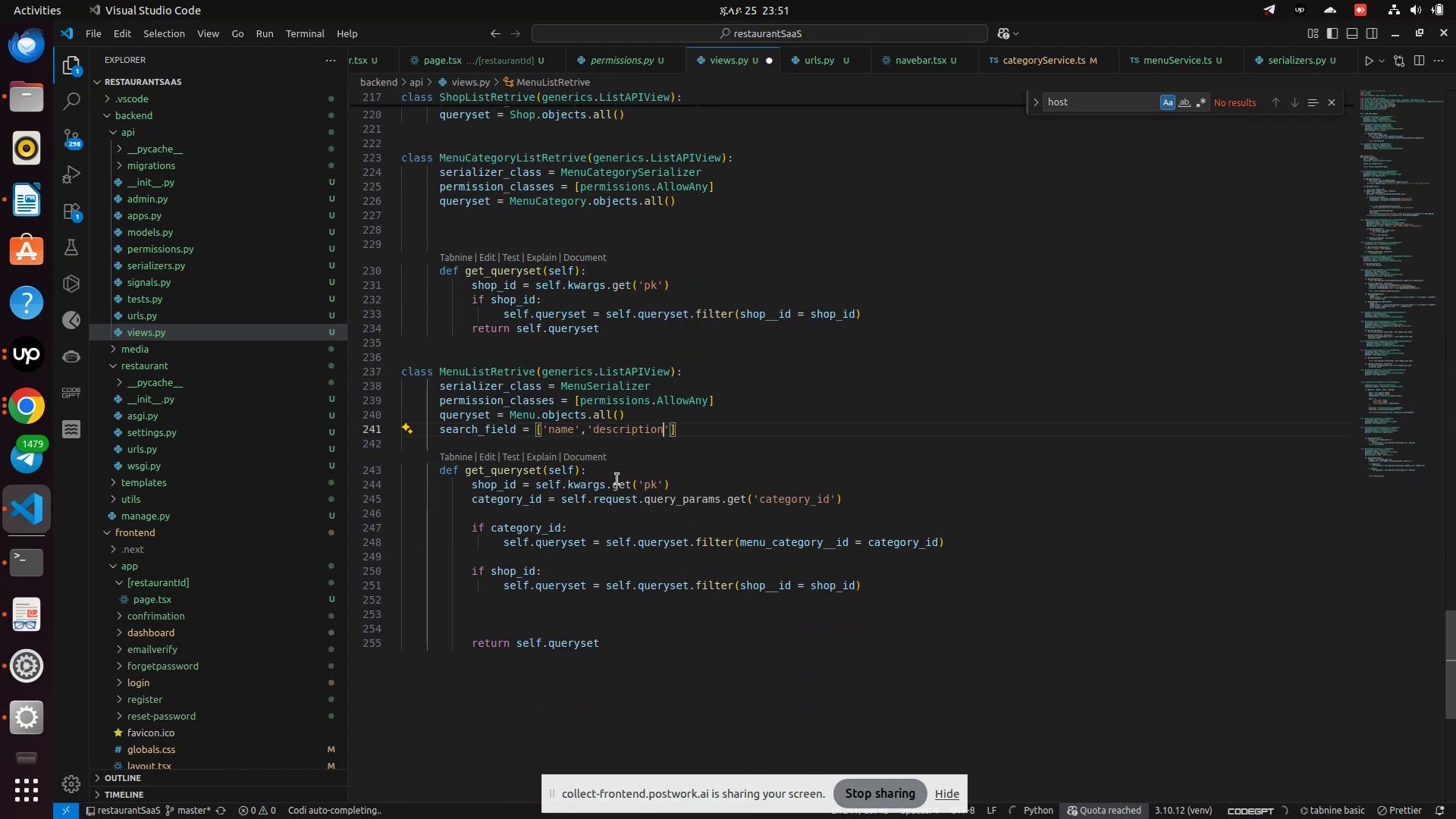 
key(Control+S)
 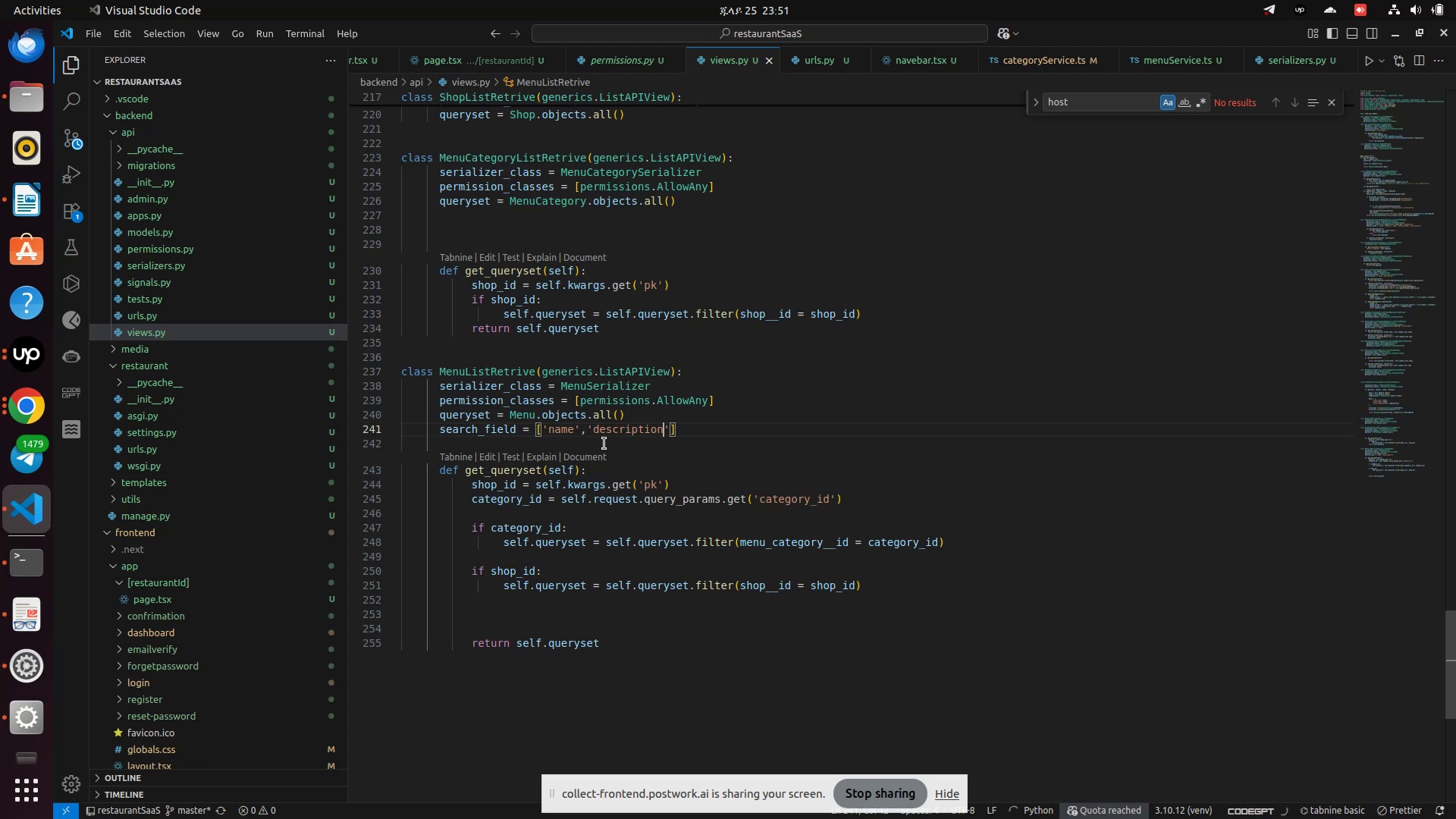 
scroll: coordinate [605, 442], scroll_direction: down, amount: 2.0
 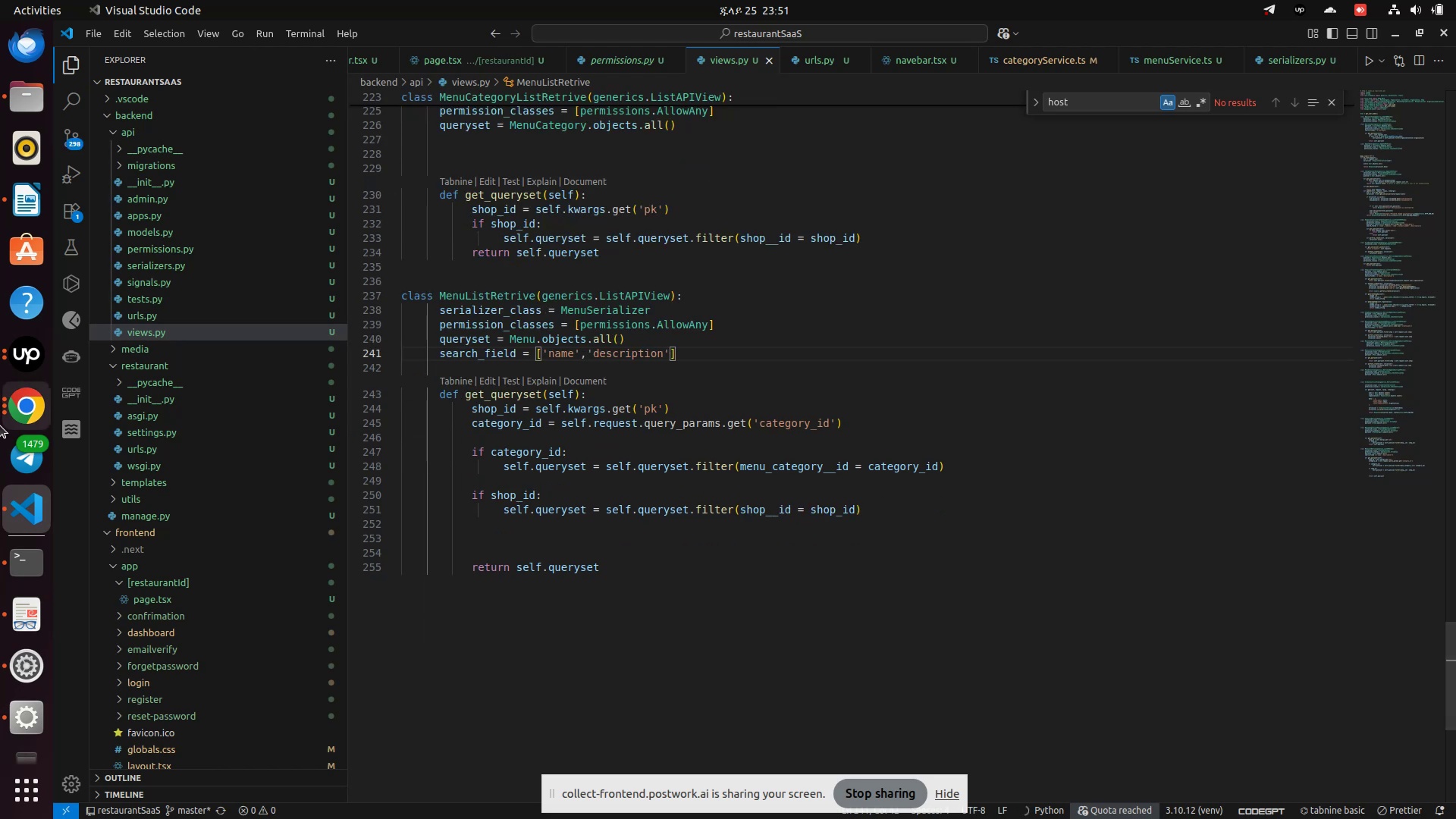 
left_click([23, 401])
 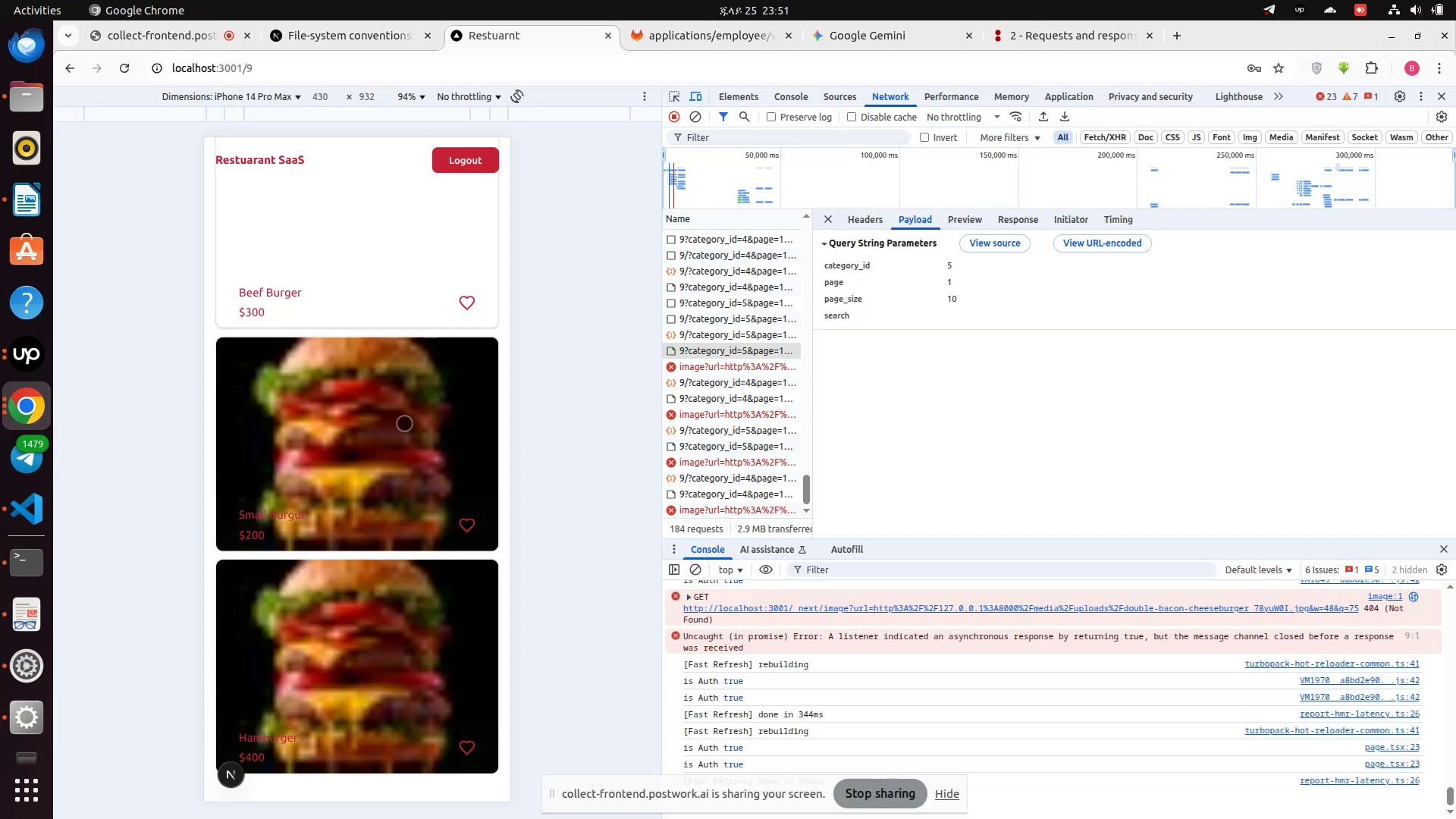 
scroll: coordinate [404, 423], scroll_direction: up, amount: 9.0
 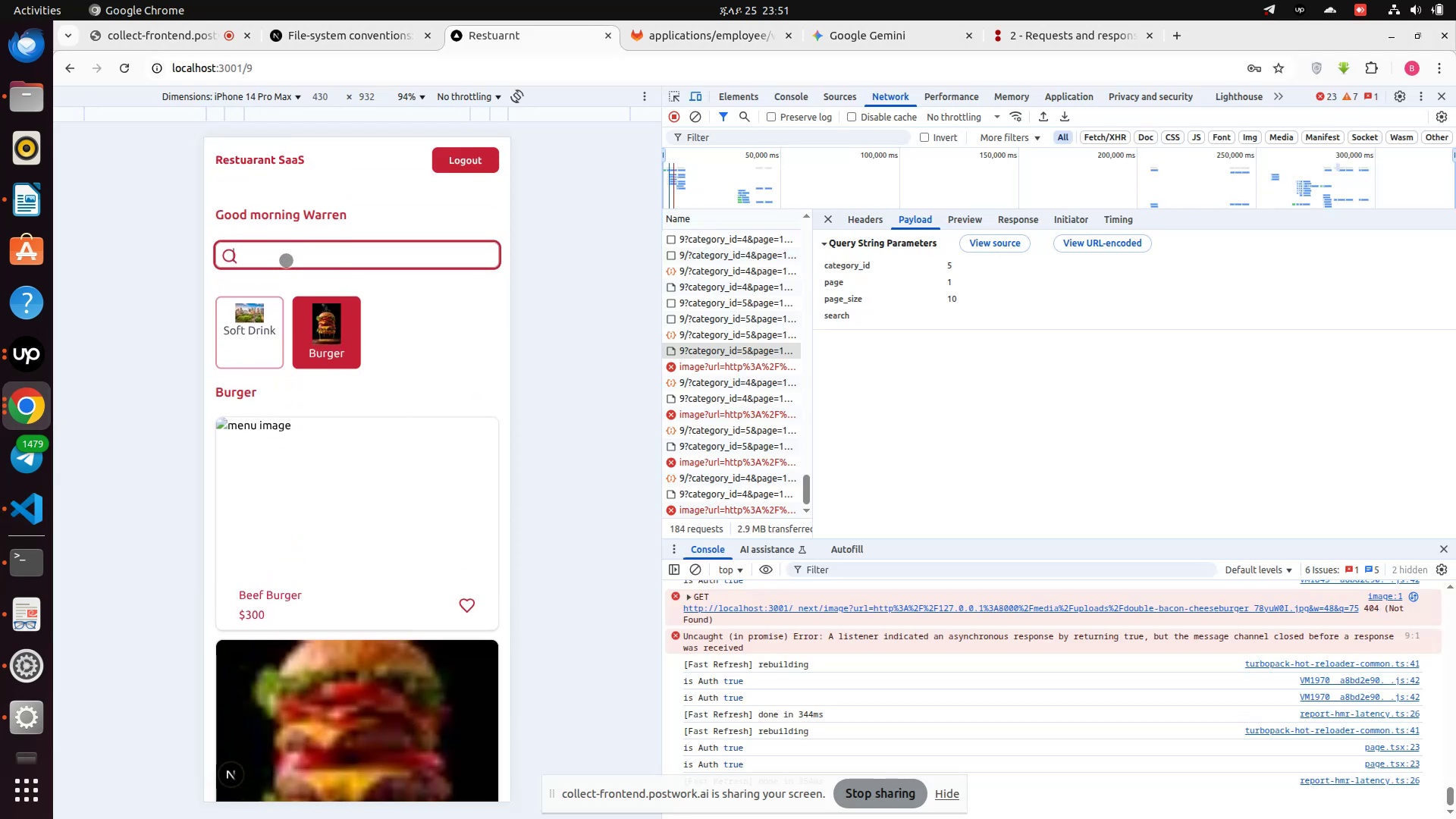 
type(beef)
 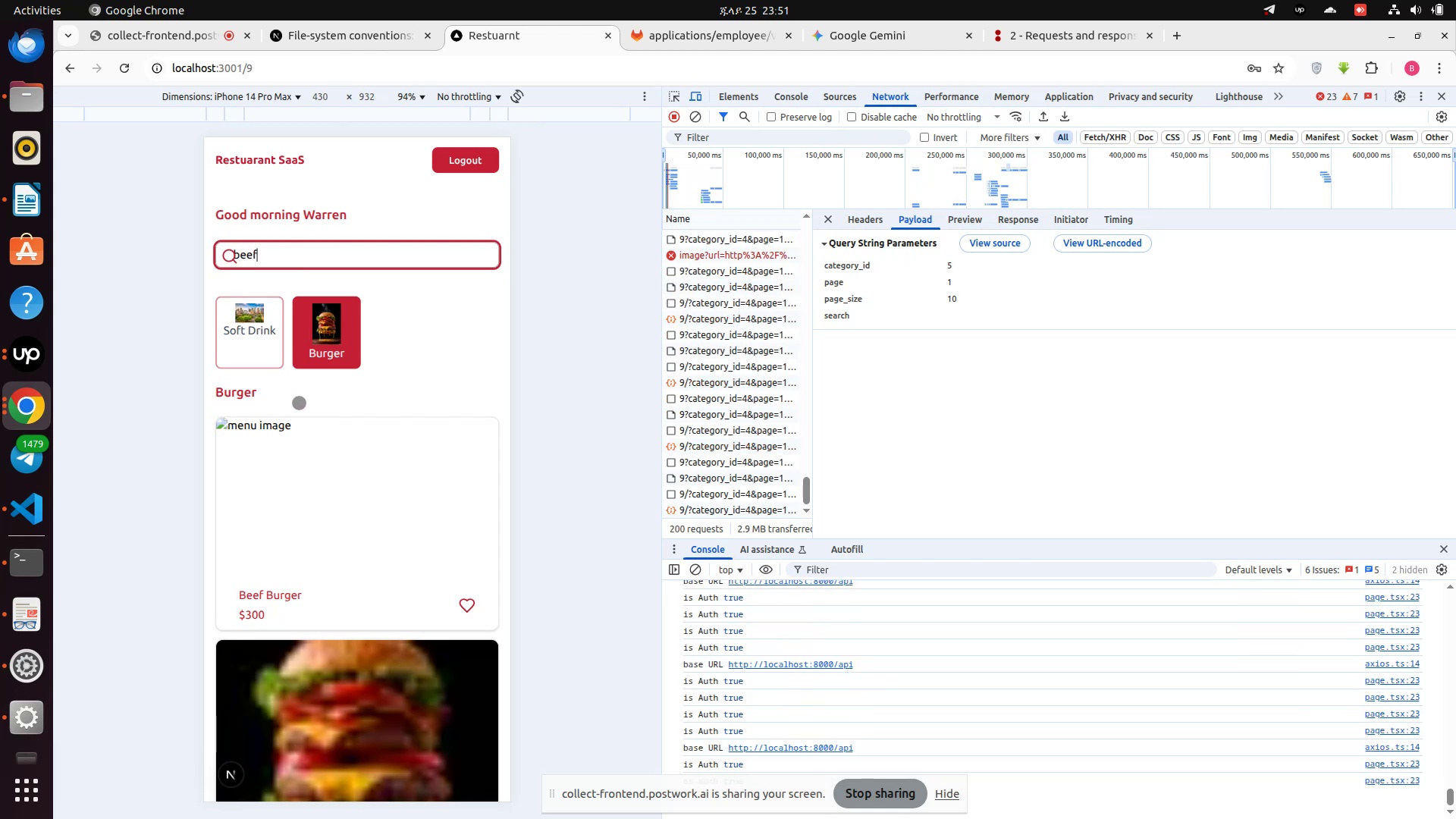 
scroll: coordinate [306, 413], scroll_direction: down, amount: 7.0
 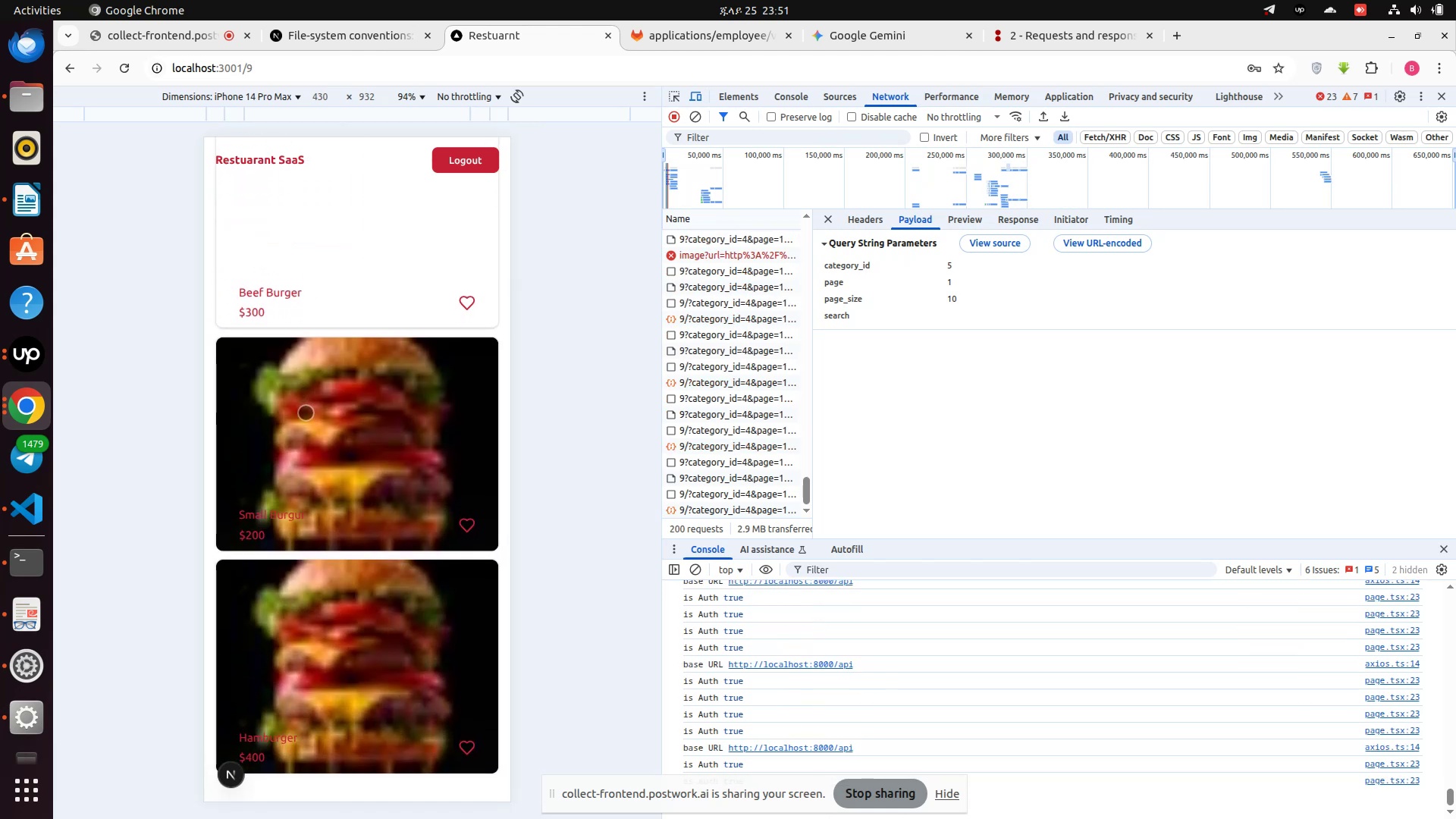 
scroll: coordinate [306, 413], scroll_direction: up, amount: 7.0
 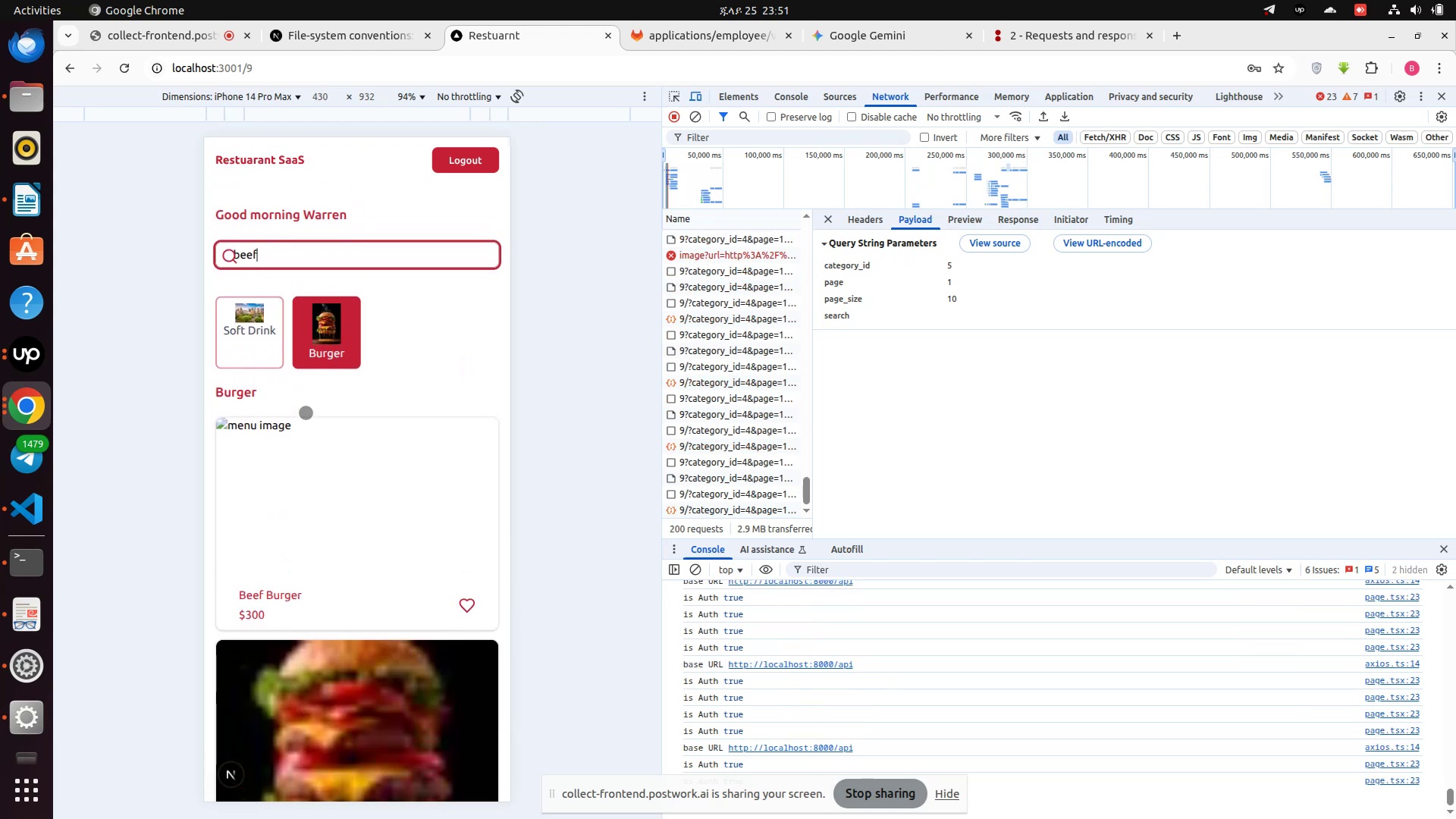 
type( burger)
 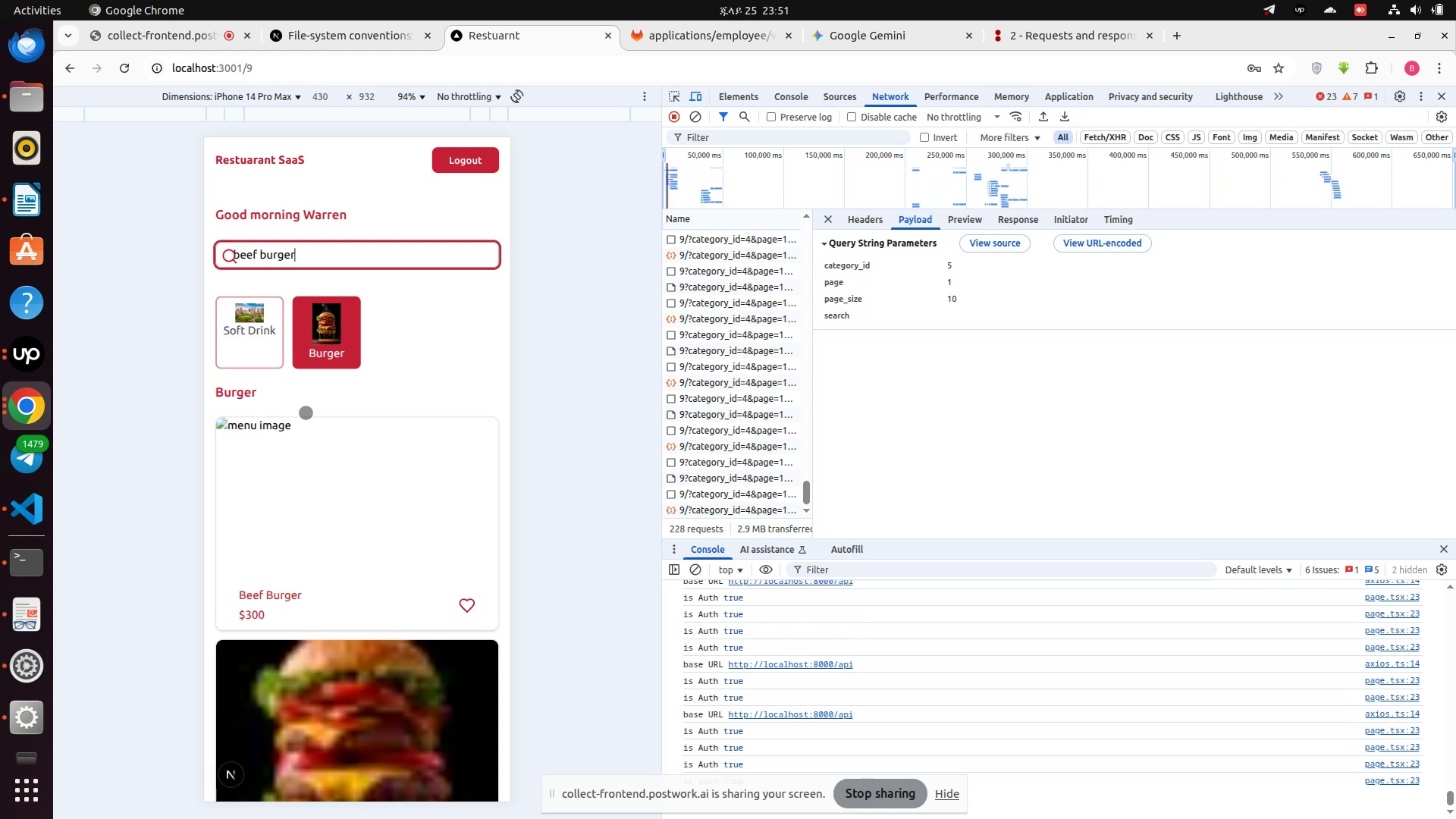 
hold_key(key=D, duration=0.83)
 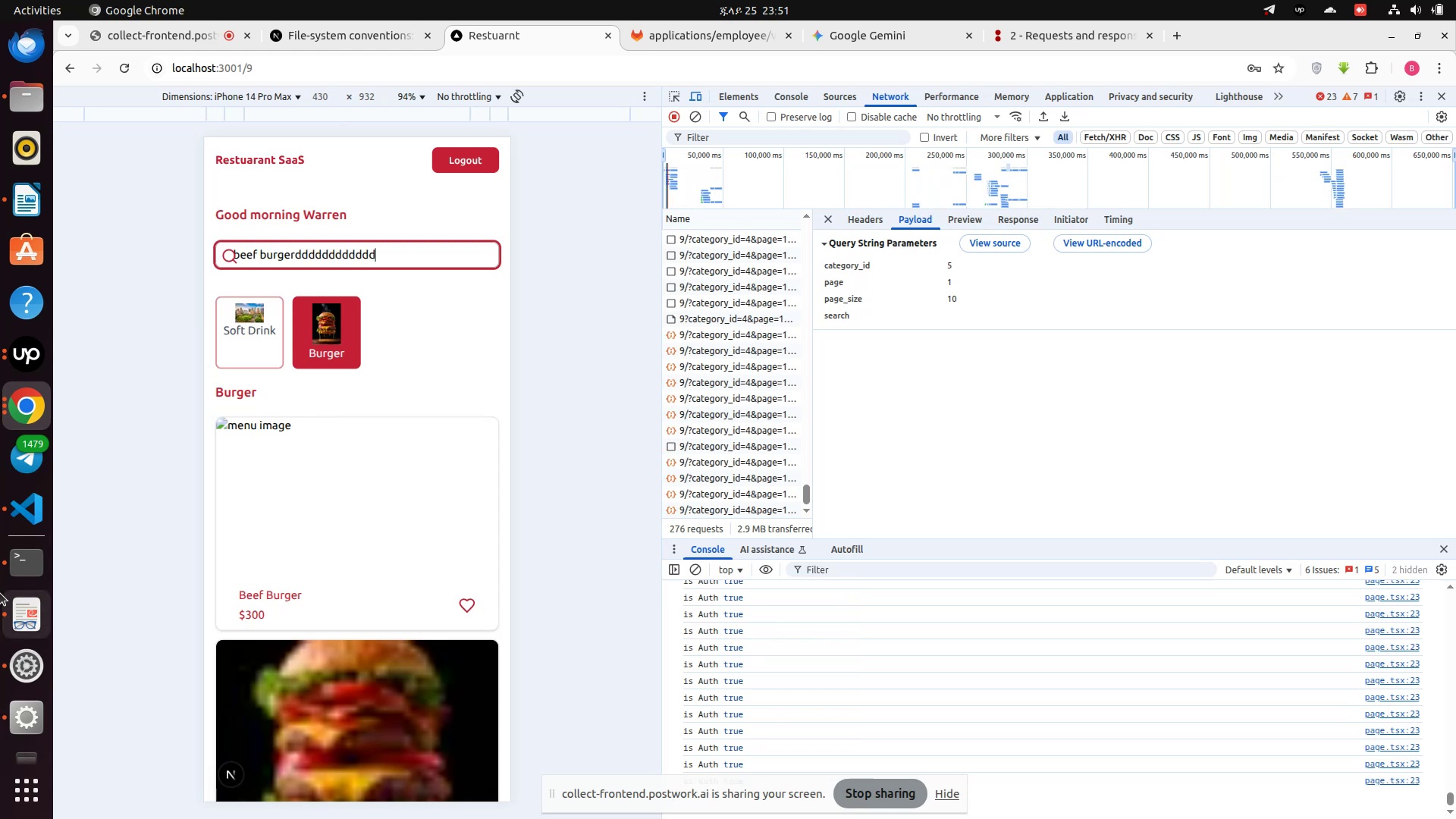 
scroll: coordinate [262, 582], scroll_direction: down, amount: 1.0
 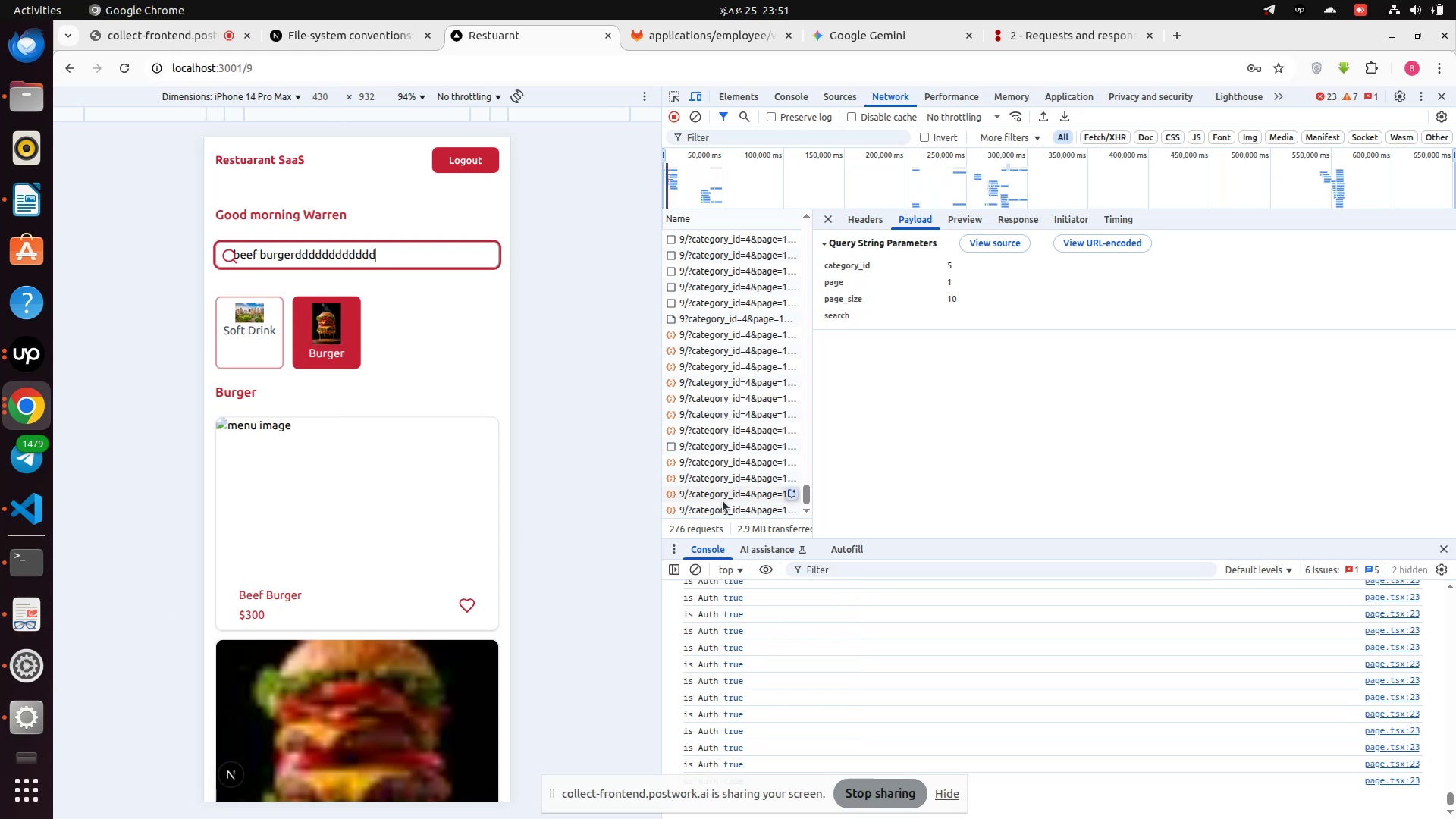 
left_click([723, 500])
 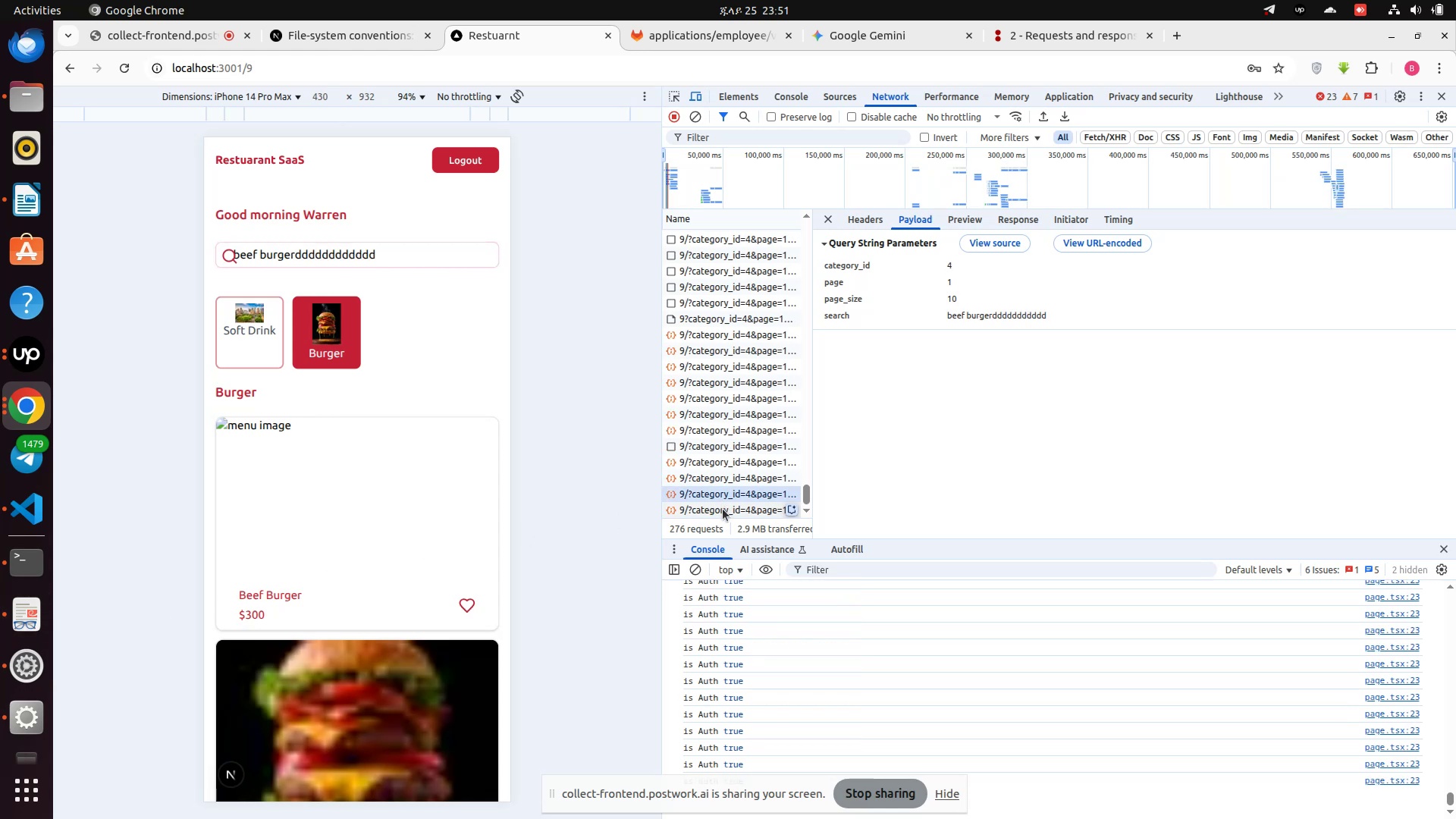 
left_click([723, 511])
 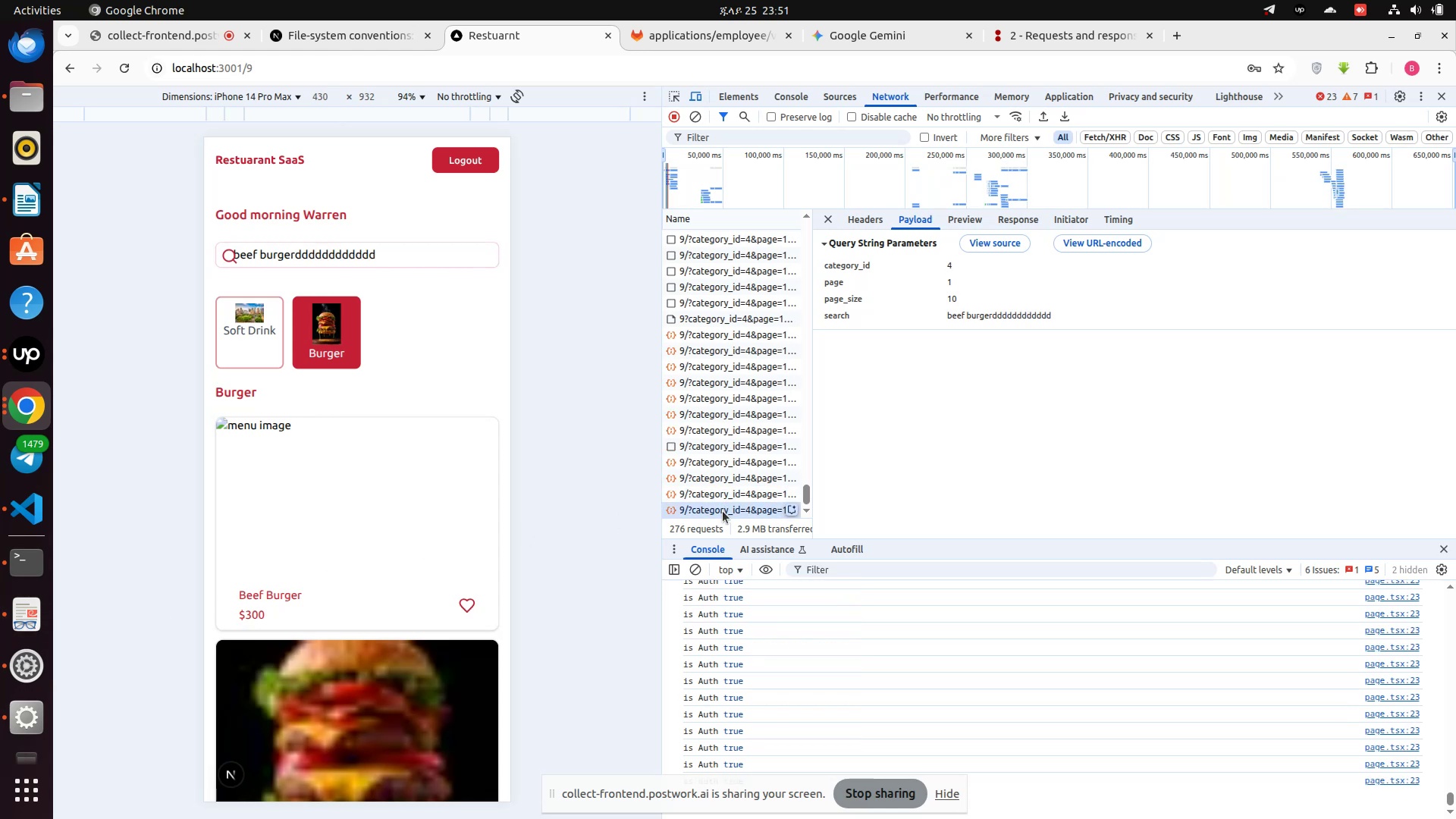 
scroll: coordinate [401, 536], scroll_direction: down, amount: 10.0
 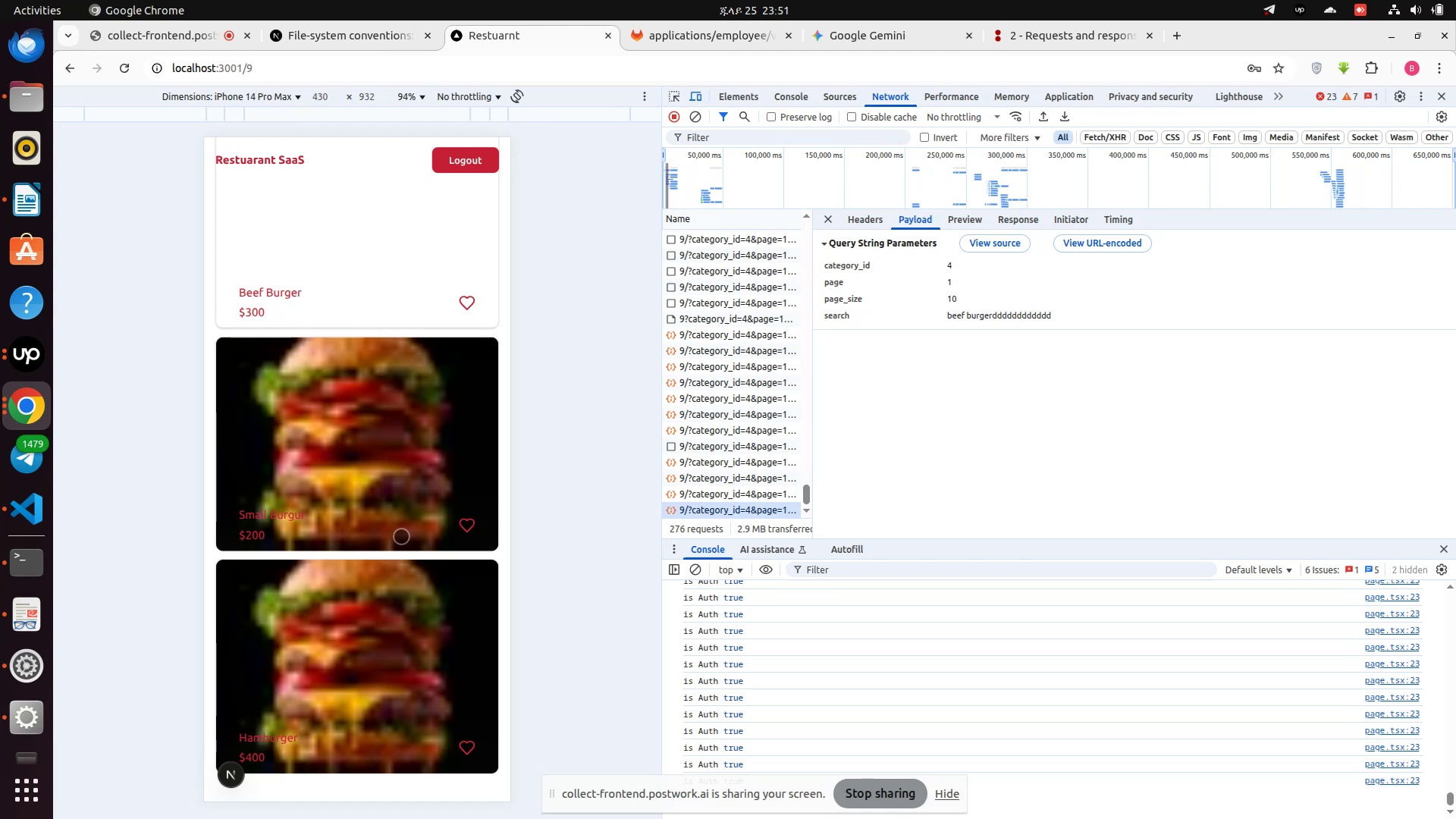 
scroll: coordinate [401, 536], scroll_direction: up, amount: 5.0
 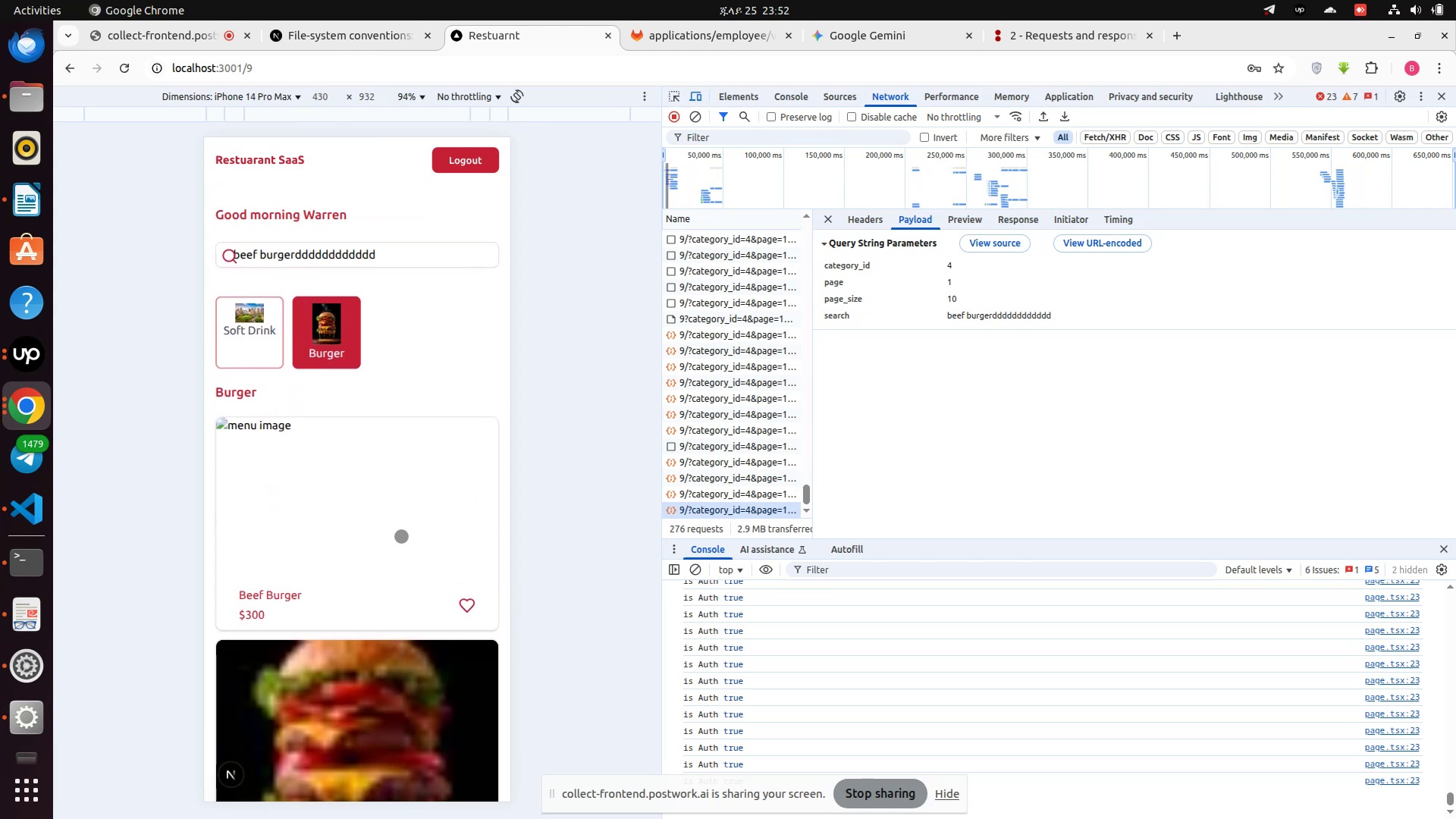 
hold_key(key=Backspace, duration=0.38)
 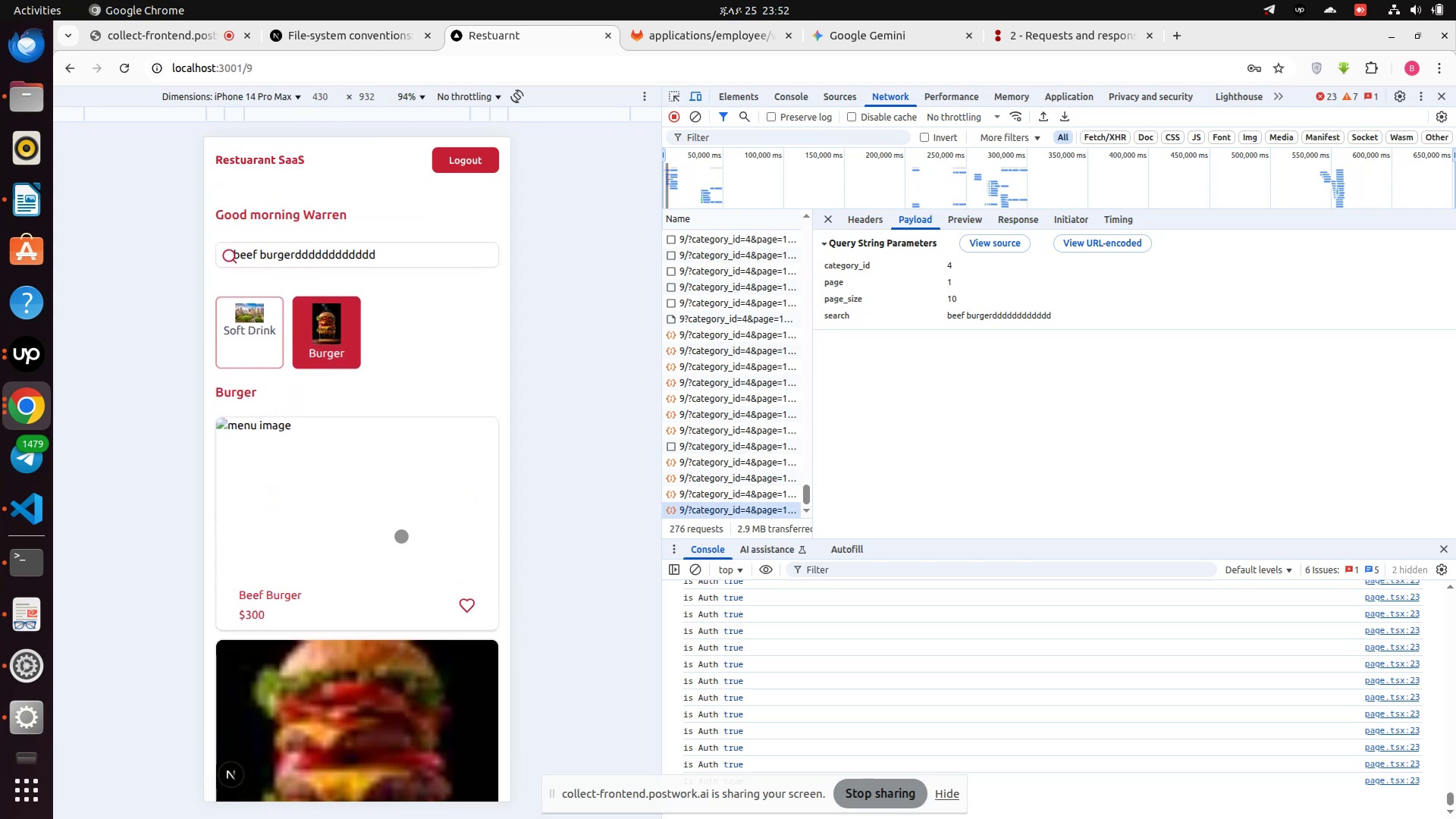 
hold_key(key=Backspace, duration=0.8)
 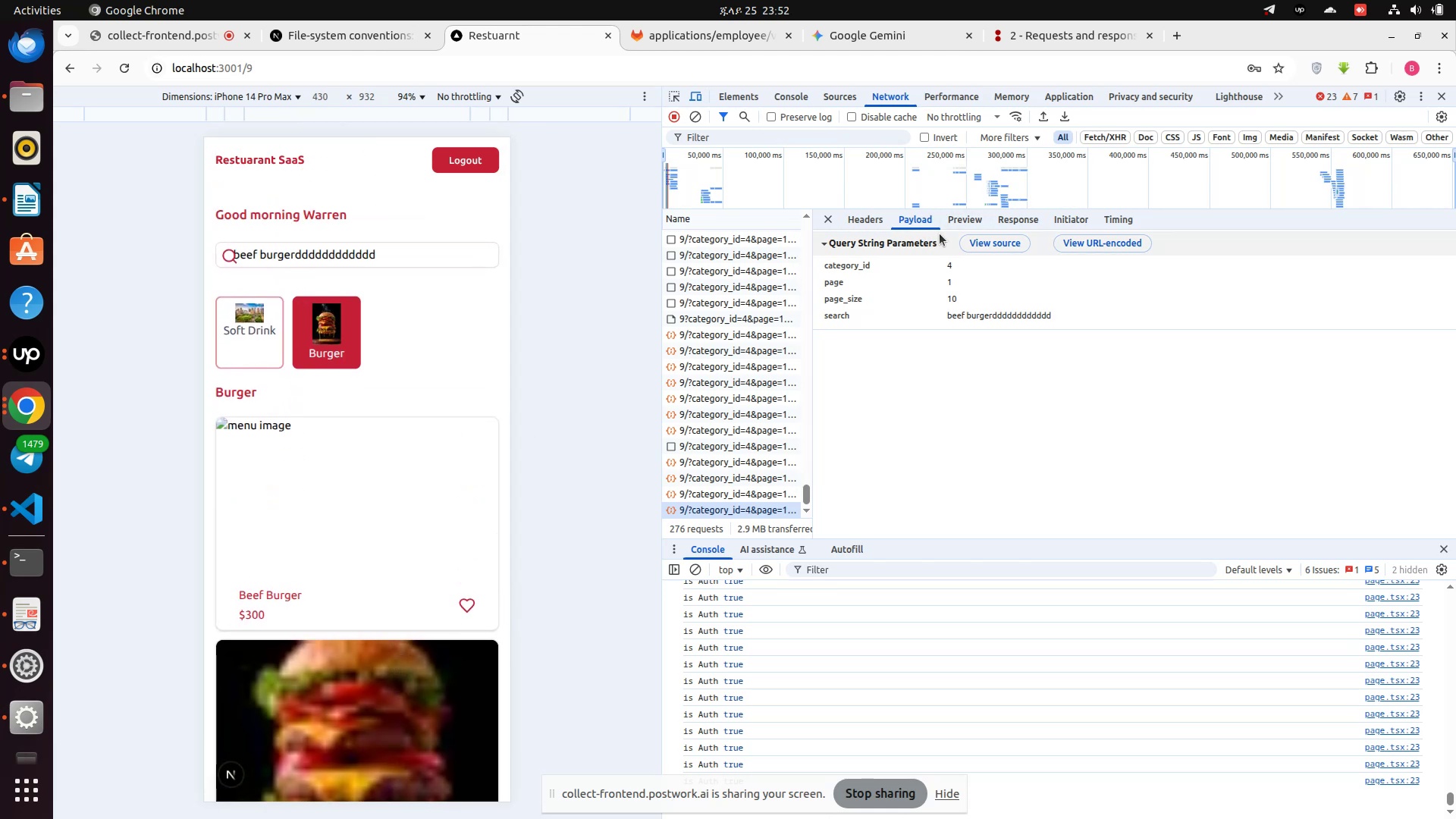 
left_click([958, 222])
 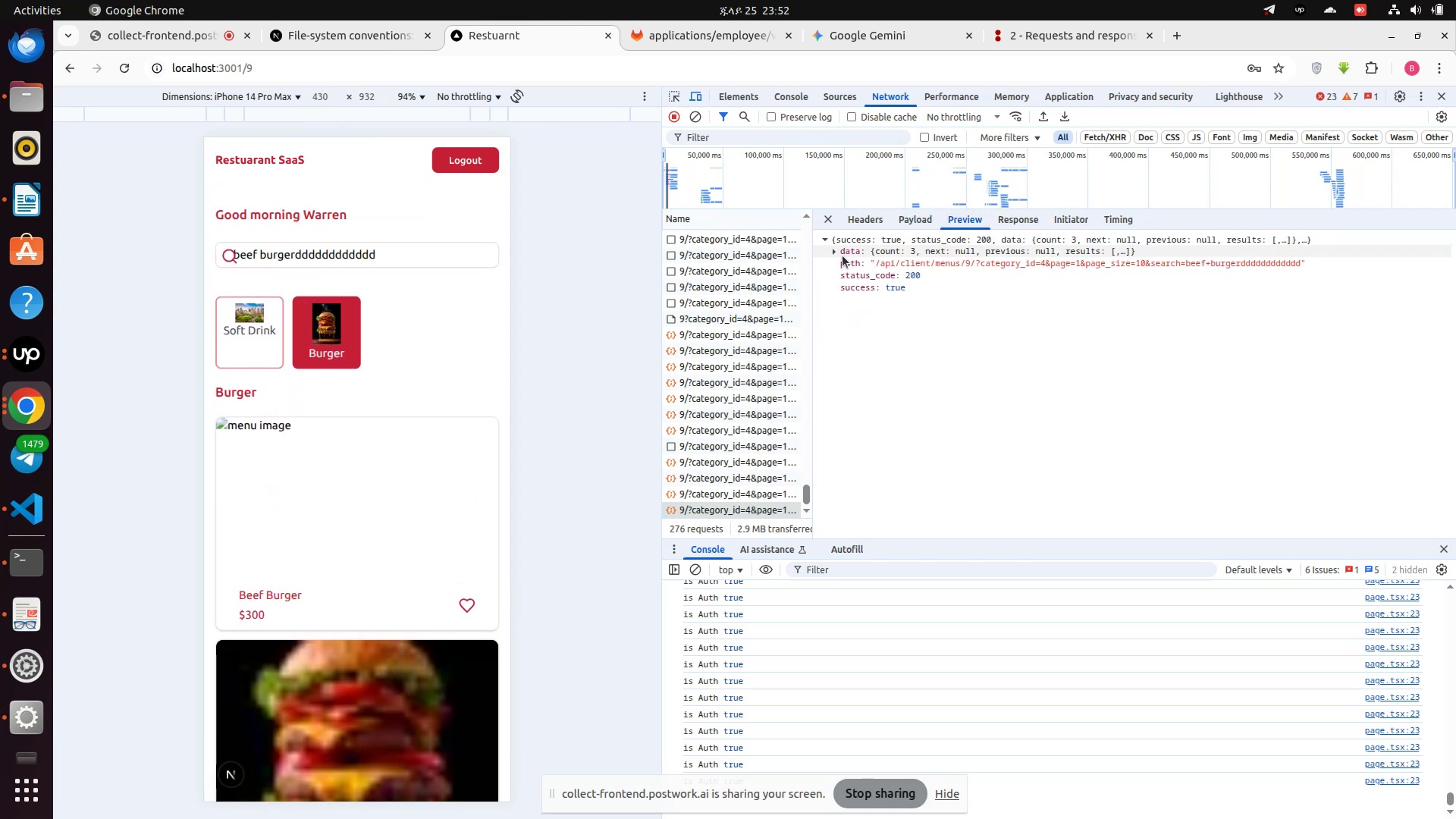 
left_click([840, 253])
 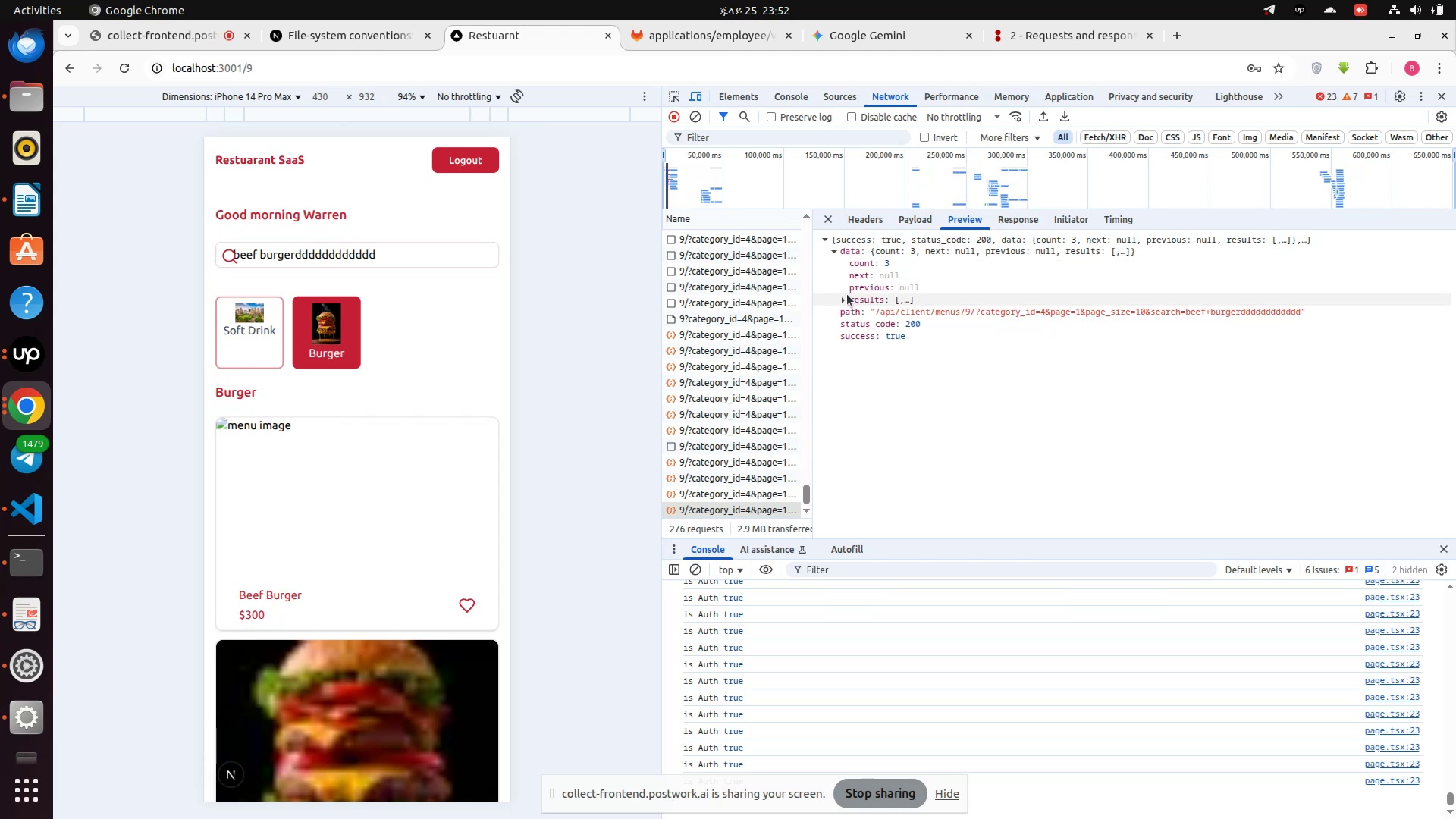 
left_click([842, 297])
 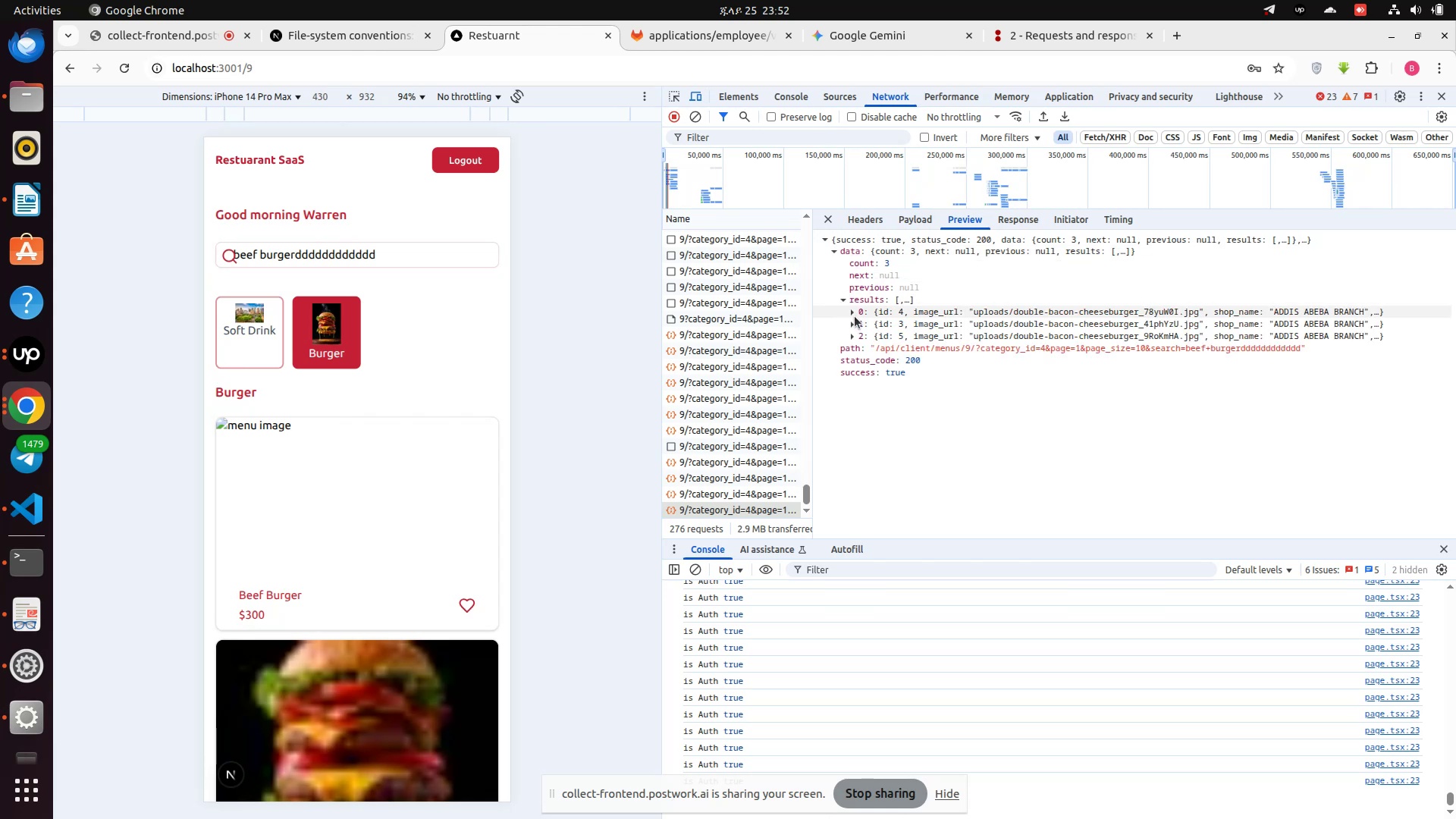 
left_click([851, 315])
 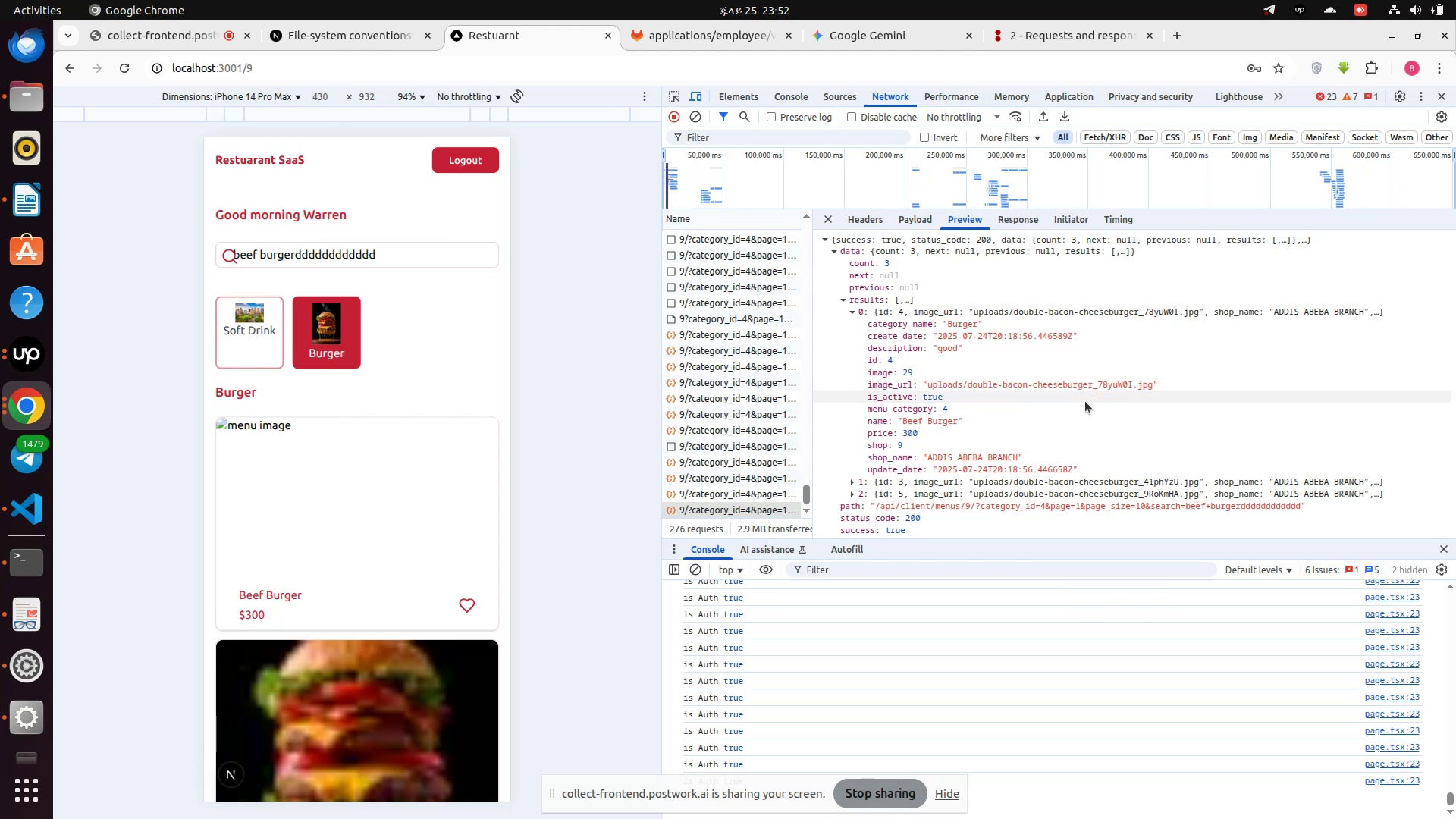 
wait(24.27)
 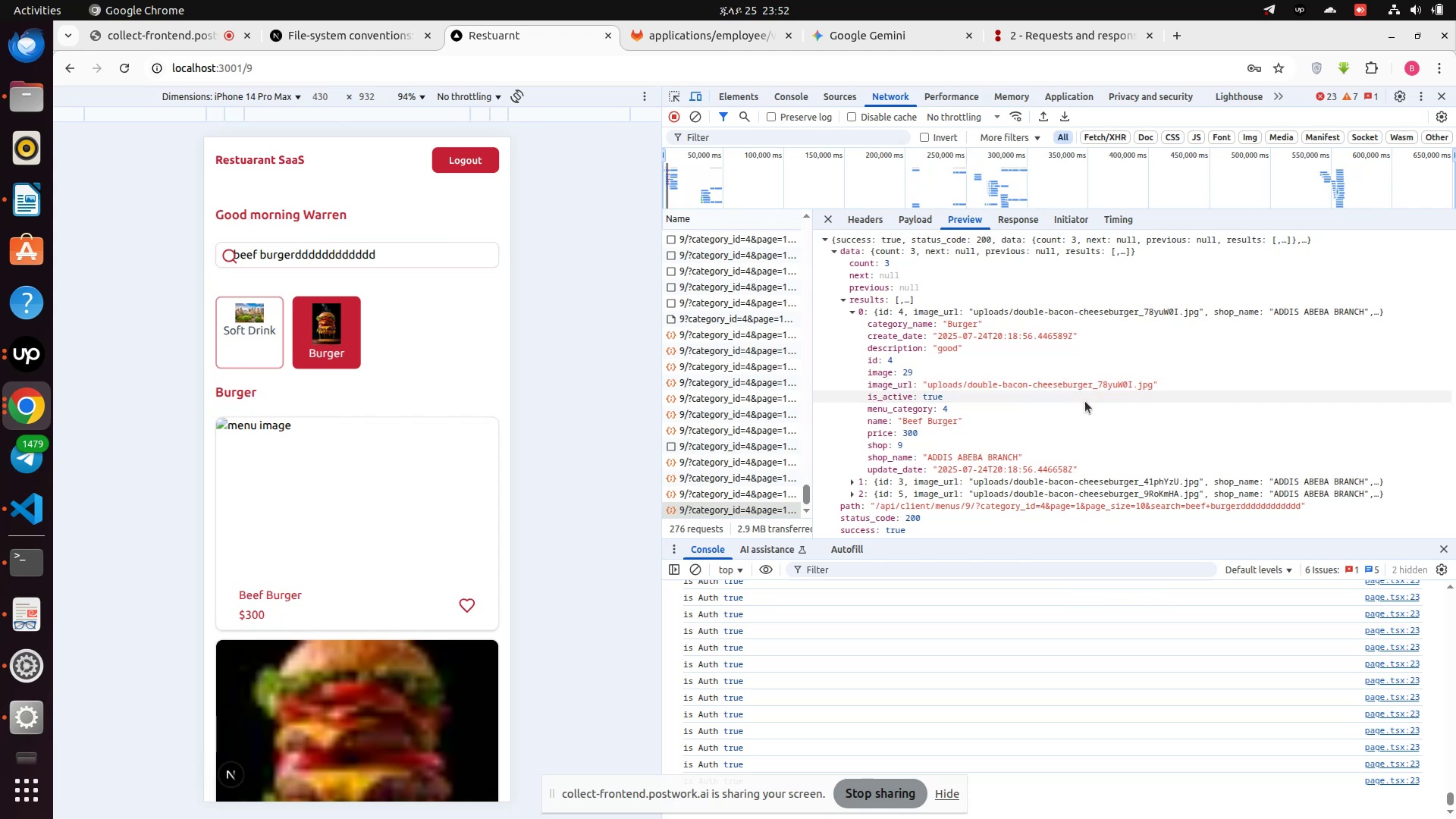 
mouse_move([30, 507])
 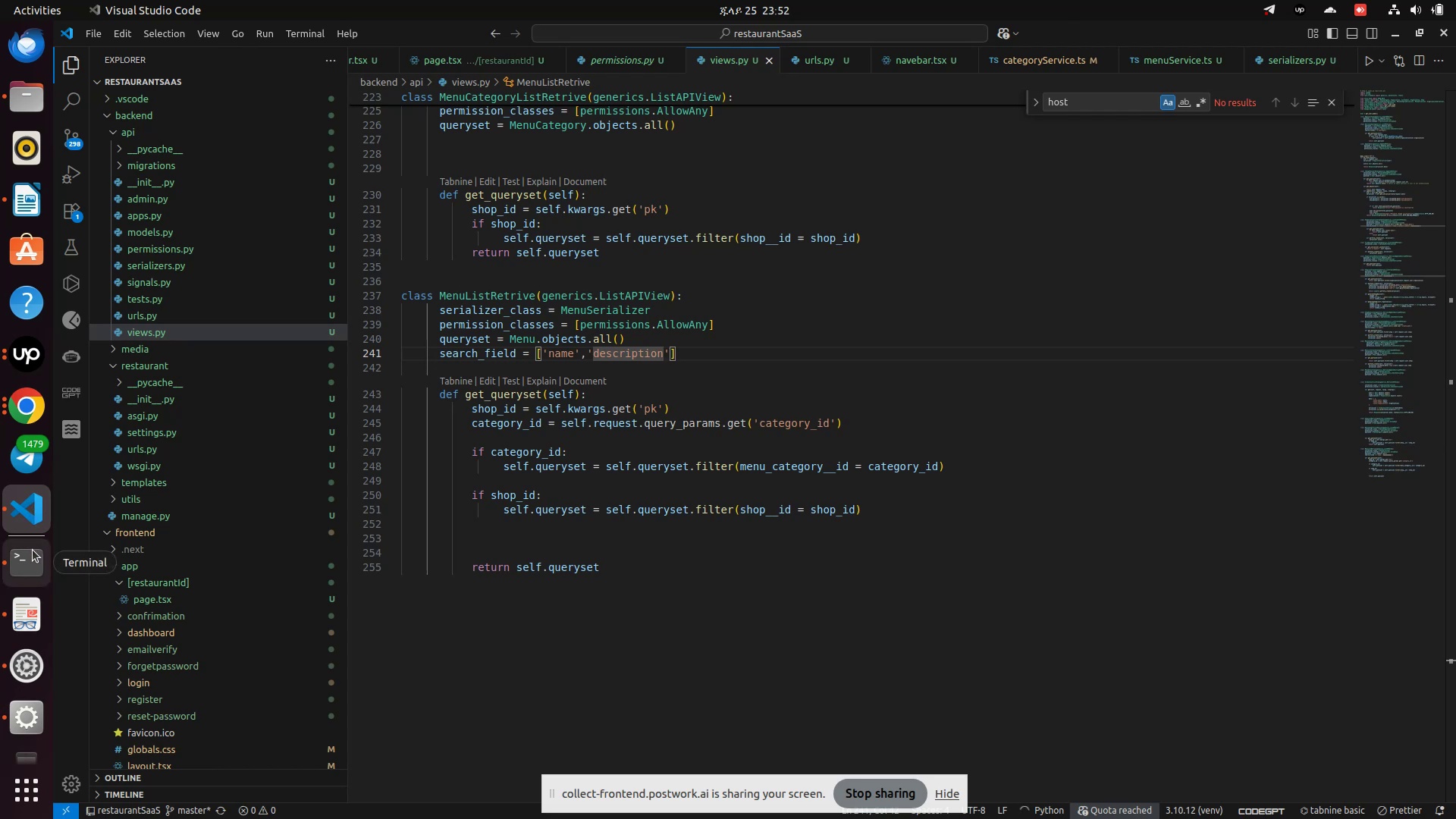 
wait(7.94)
 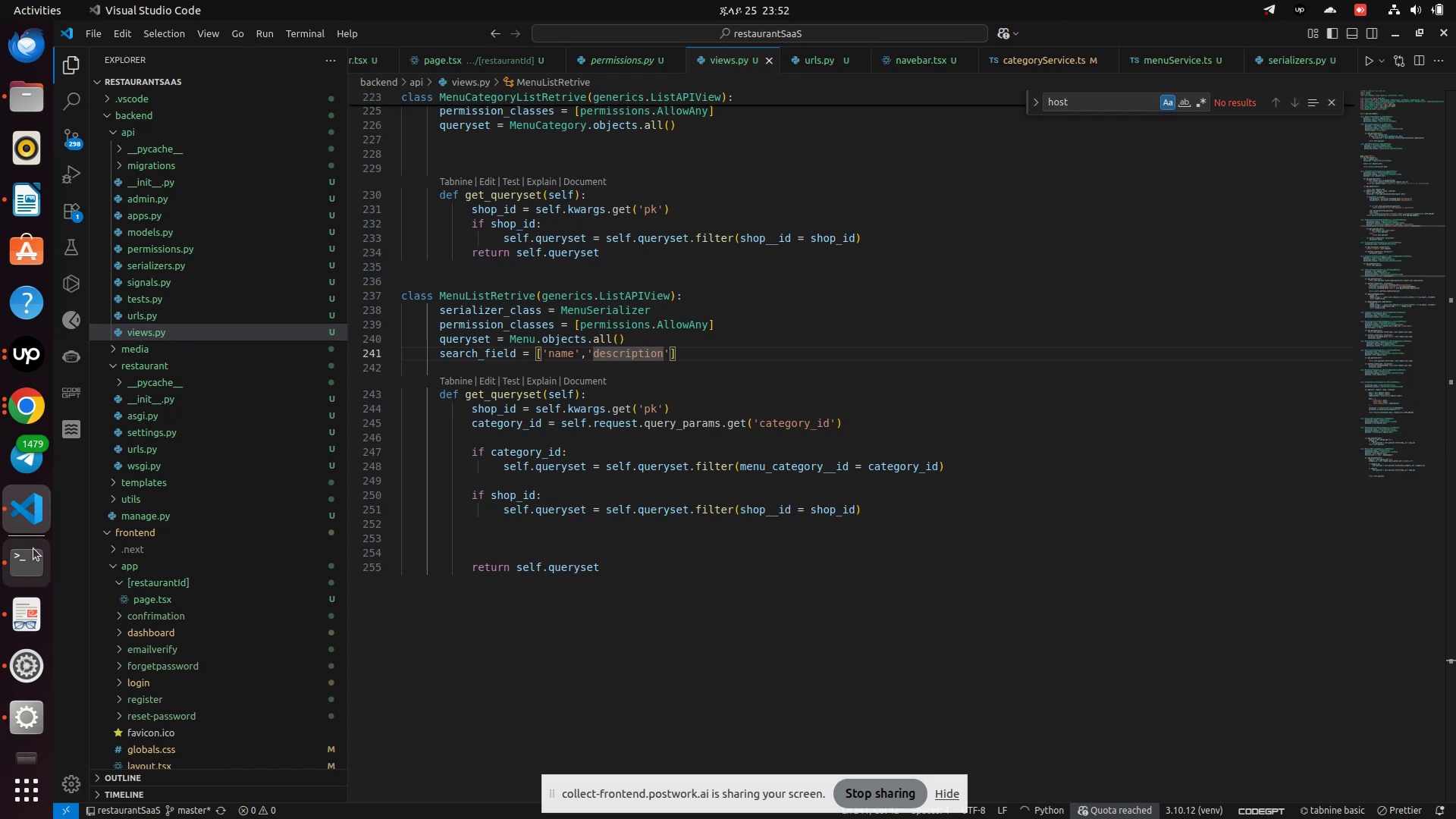 
left_click([33, 550])
 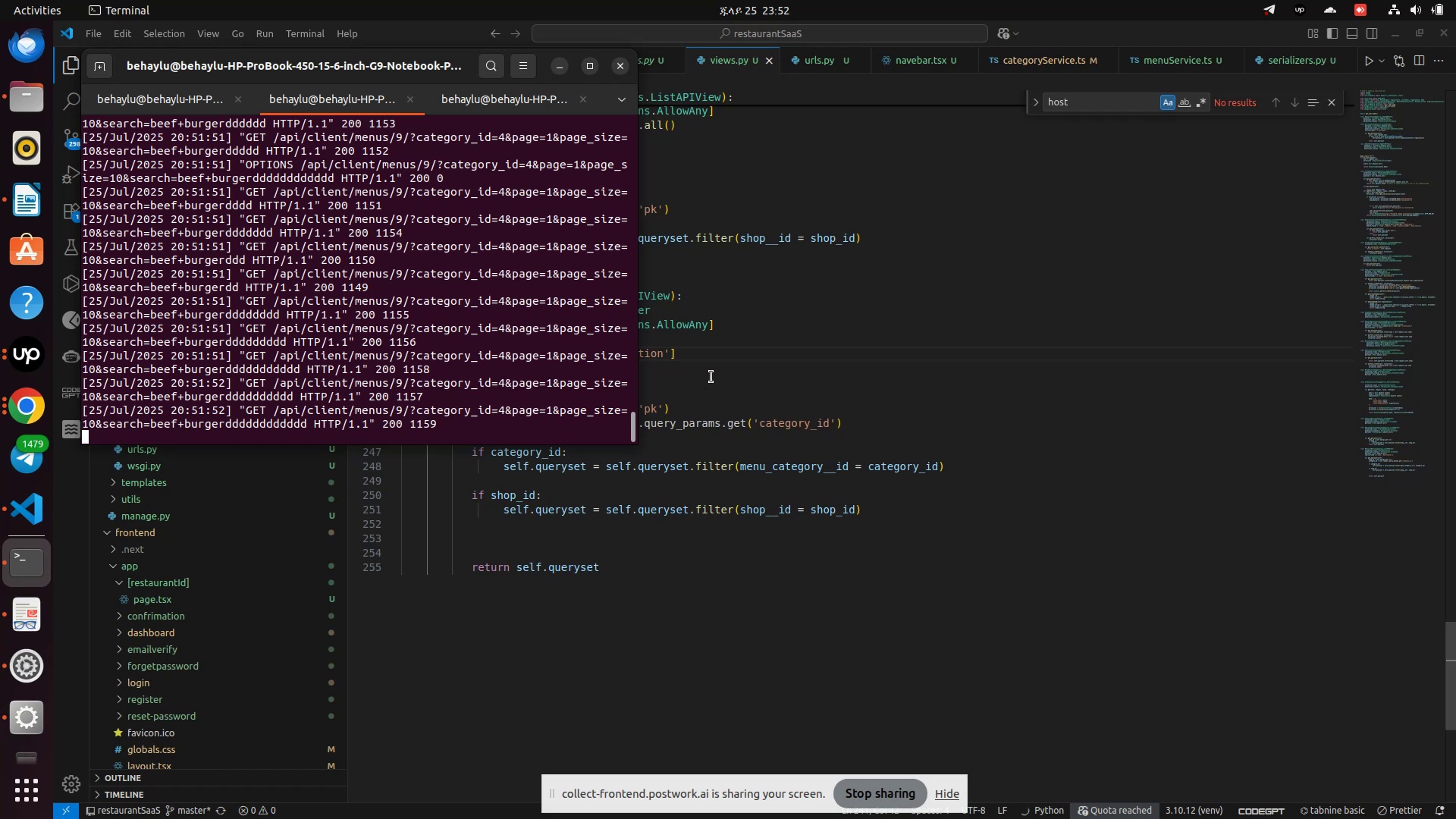 
wait(7.13)
 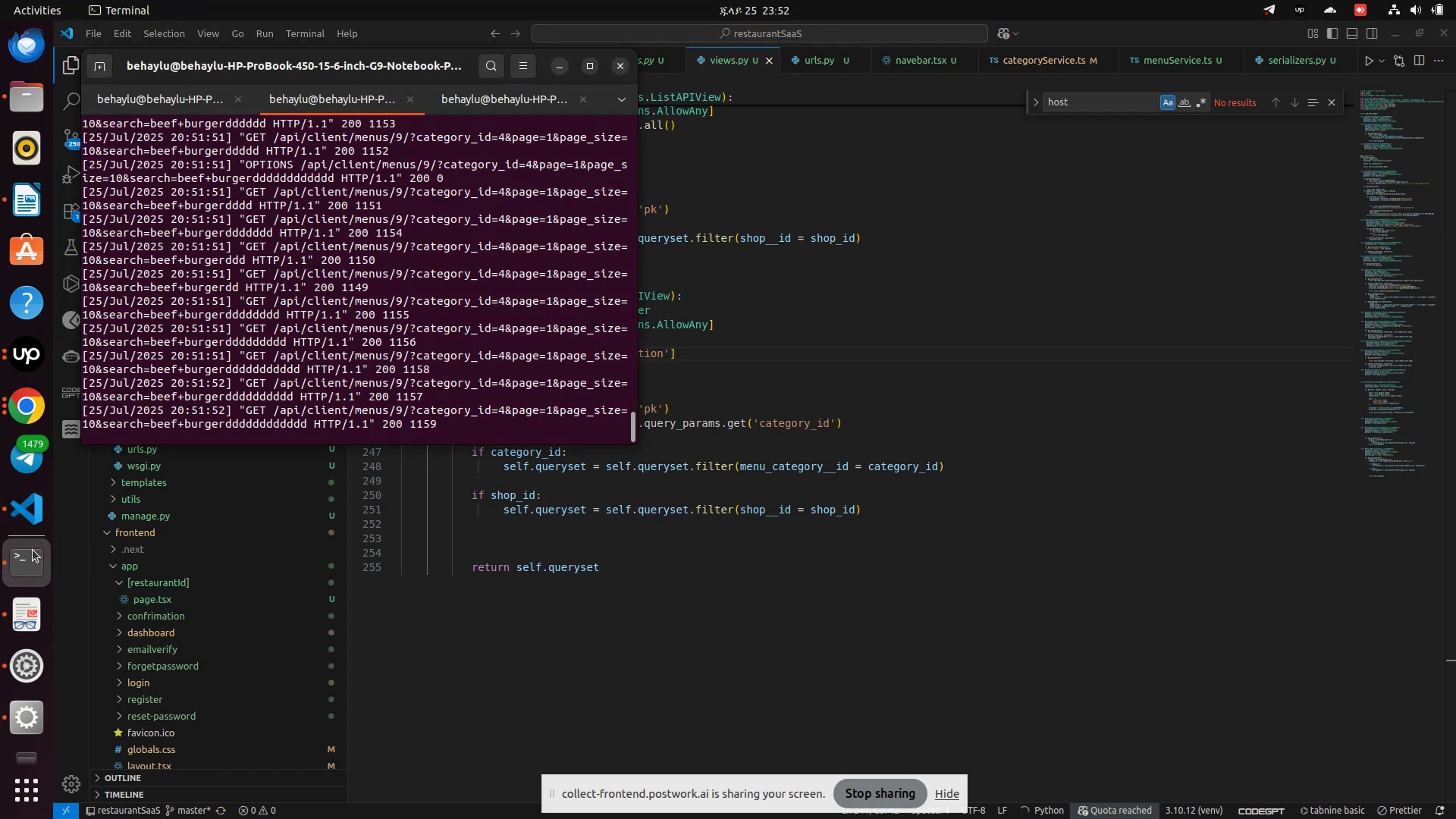 
left_click([712, 371])
 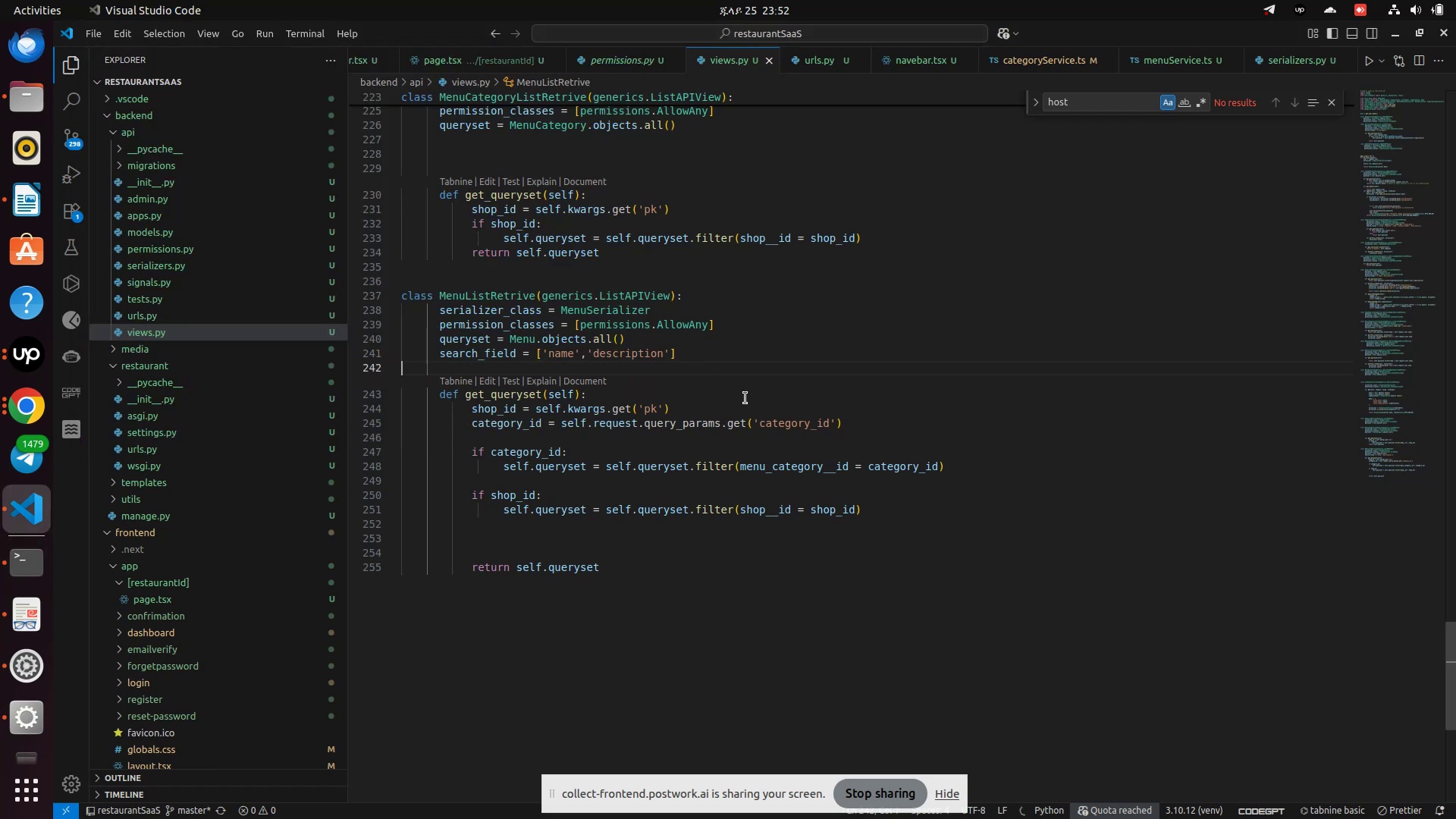 
left_click([866, 422])
 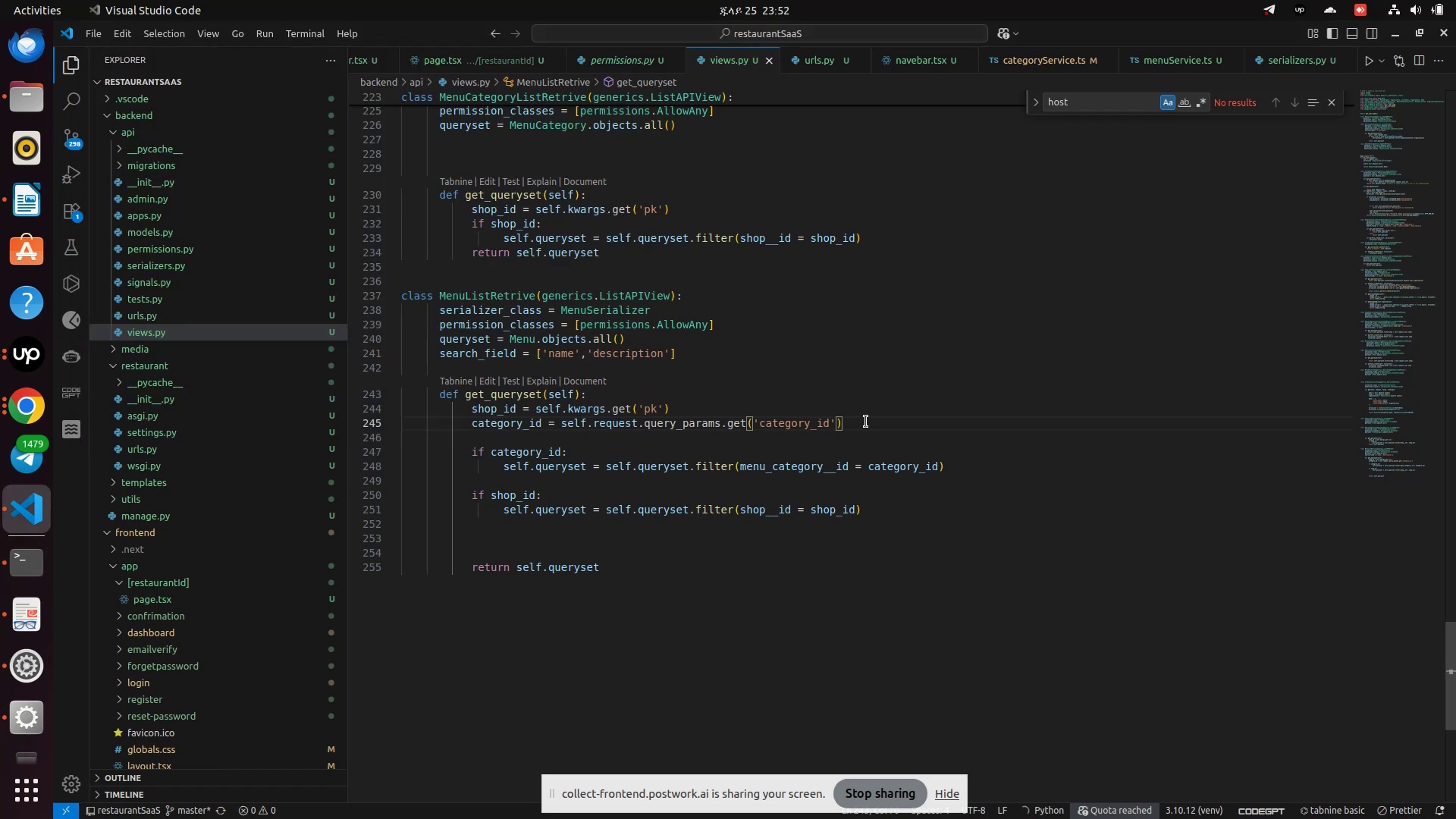 
key(Enter)
 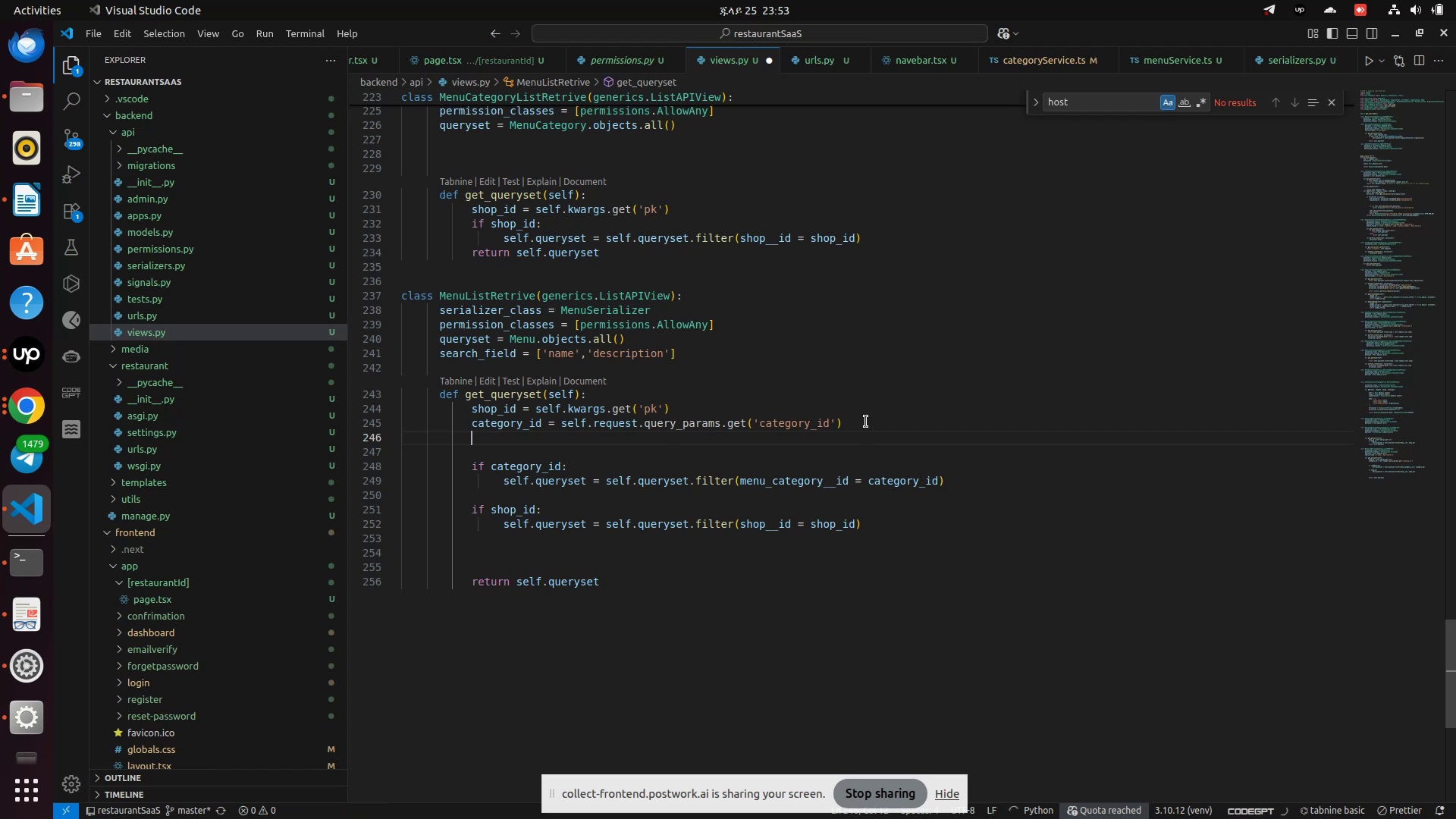 
type(search = sel)
 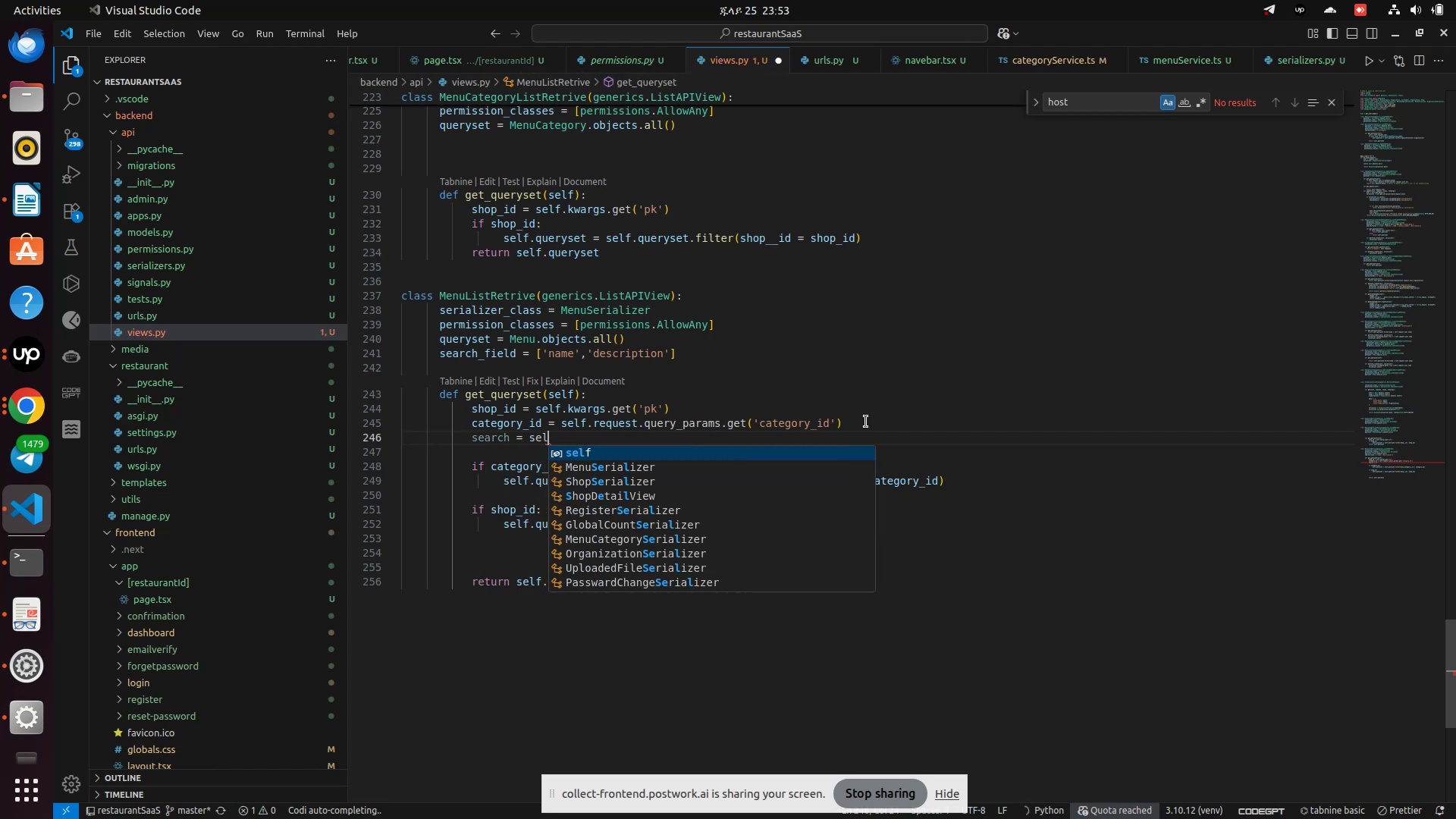 
key(Enter)
 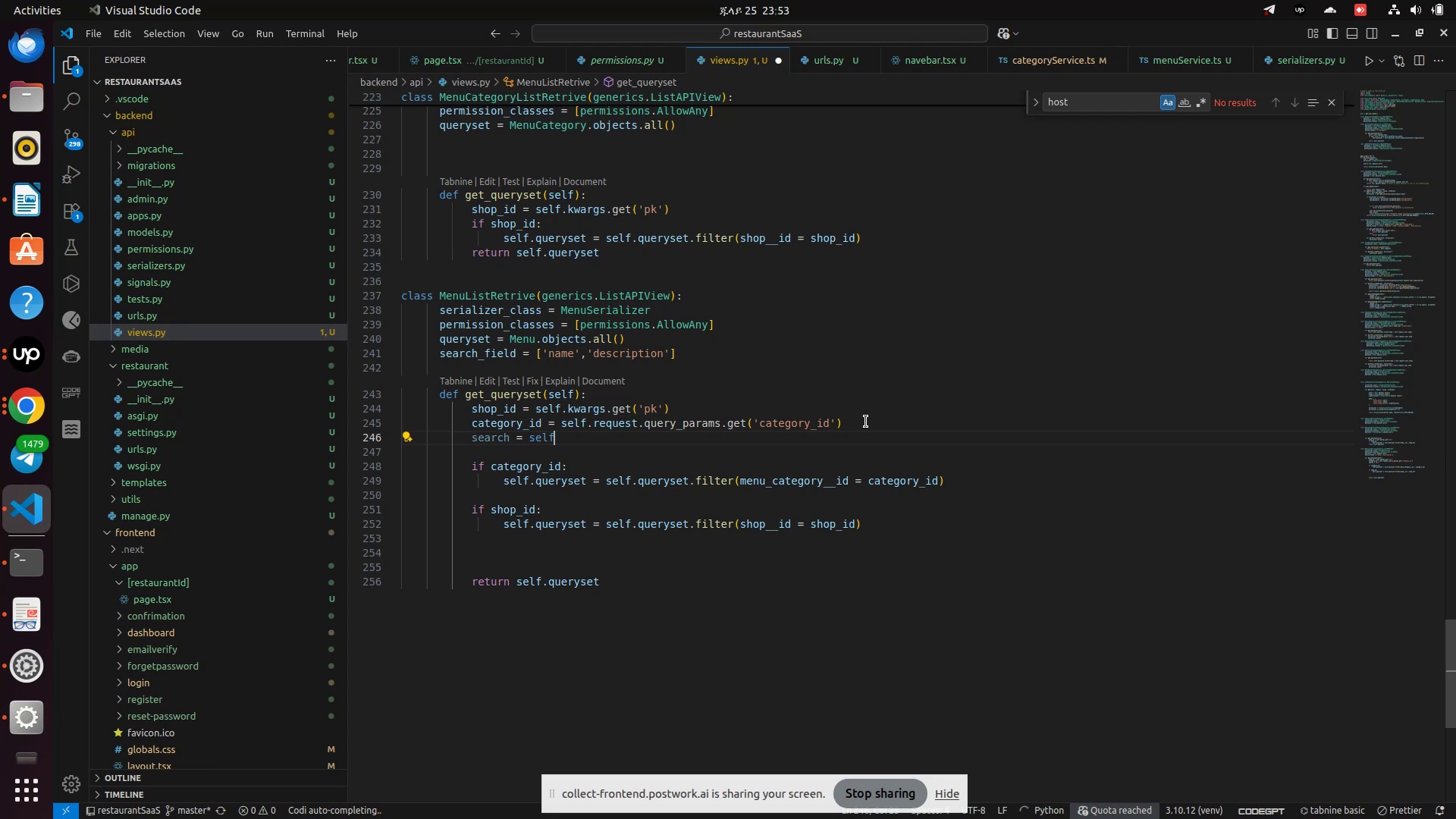 
type(.req)
 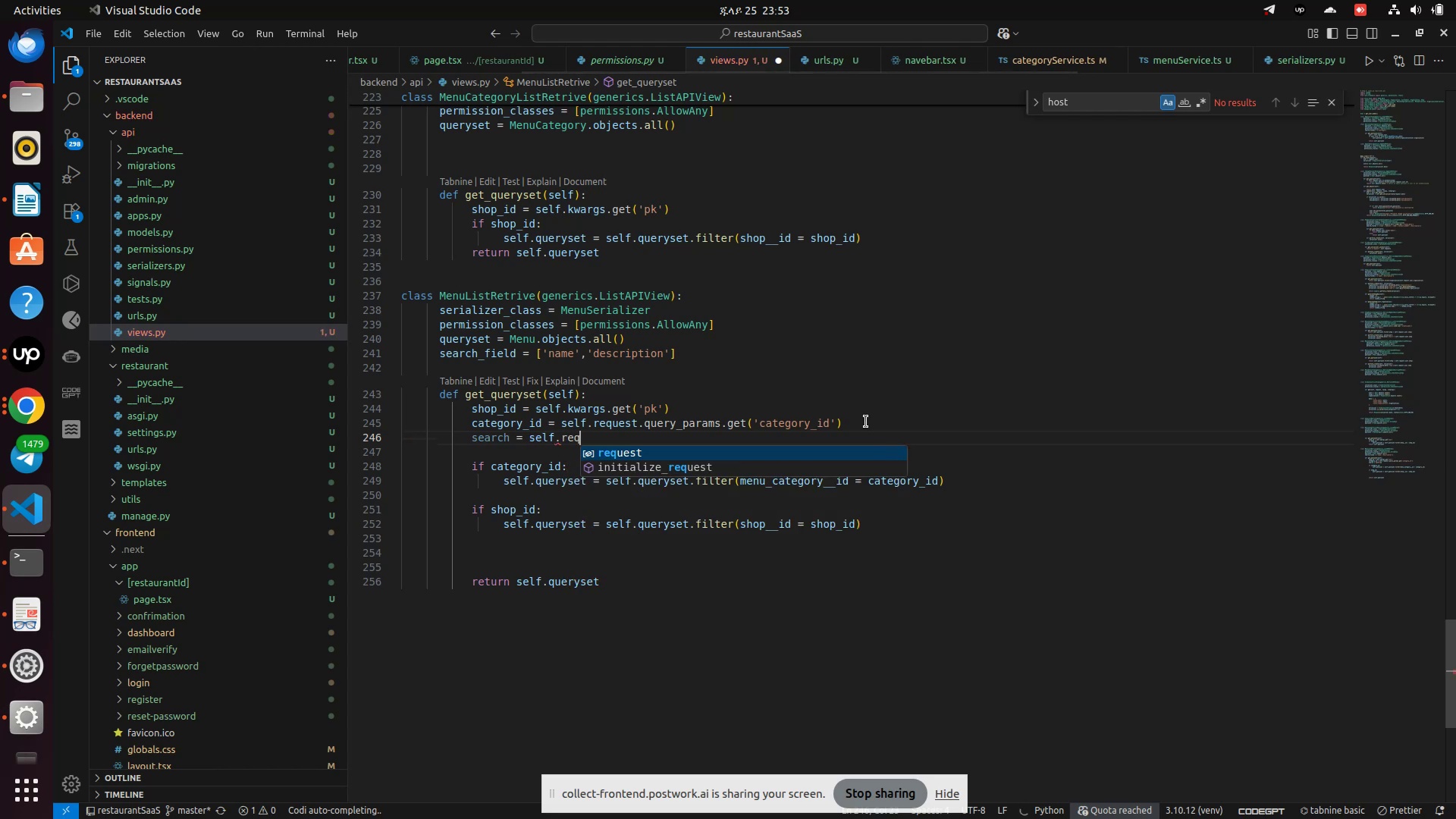 
key(Enter)
 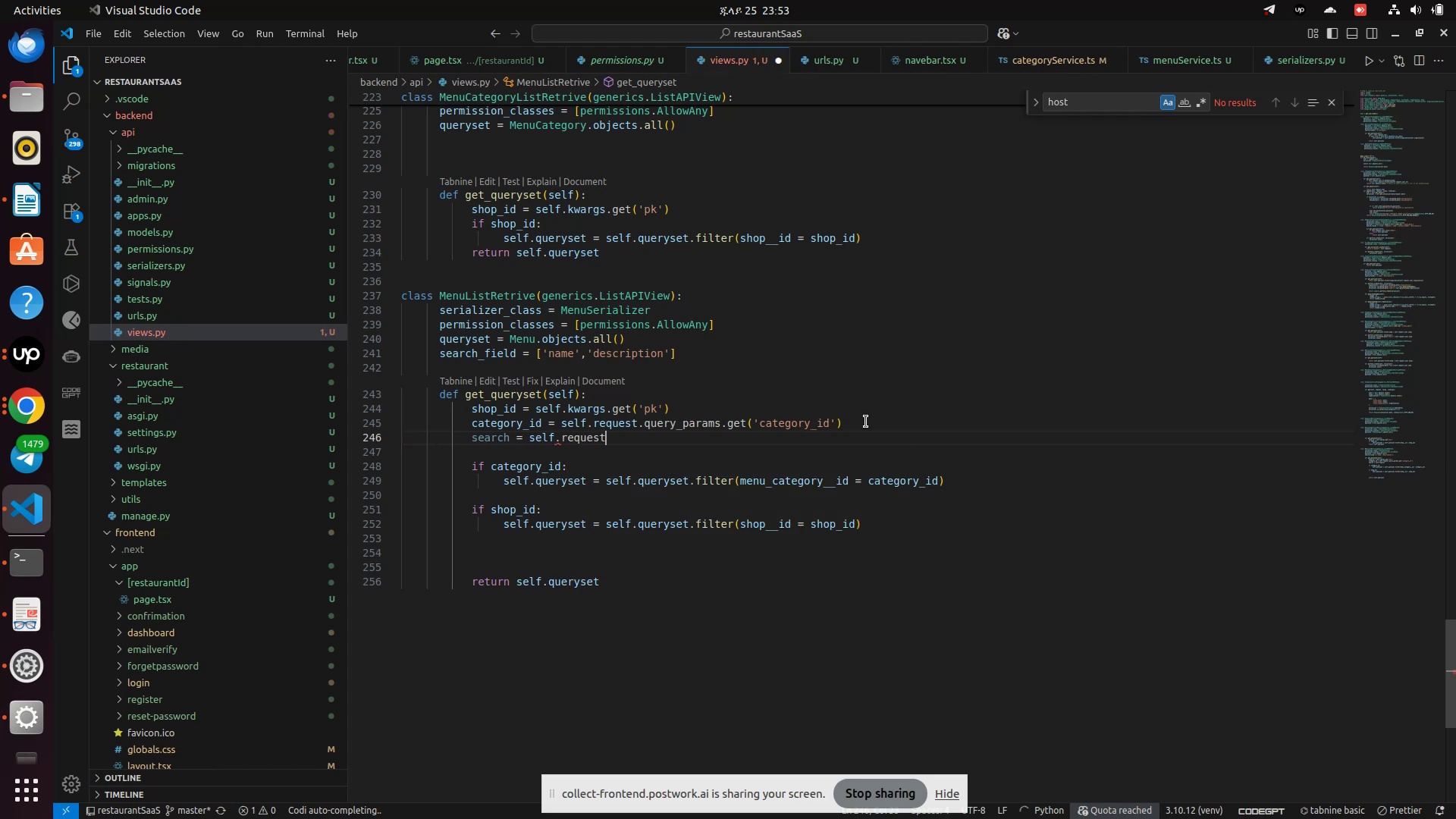 
type(.que)
key(Backspace)
key(Backspace)
key(Backspace)
type(query_params.get()
 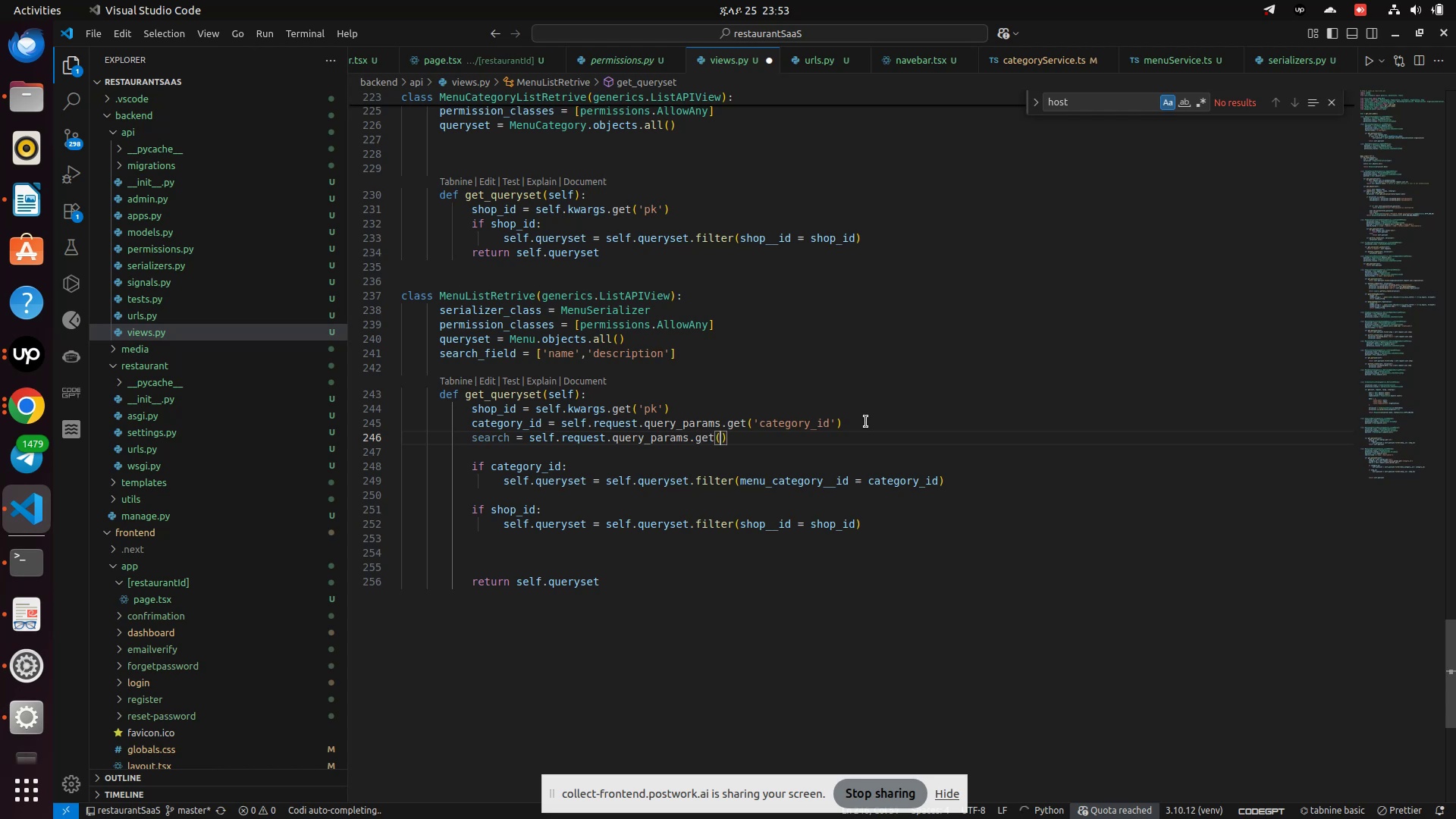 
type('ser)
key(Backspace)
type(arch)
 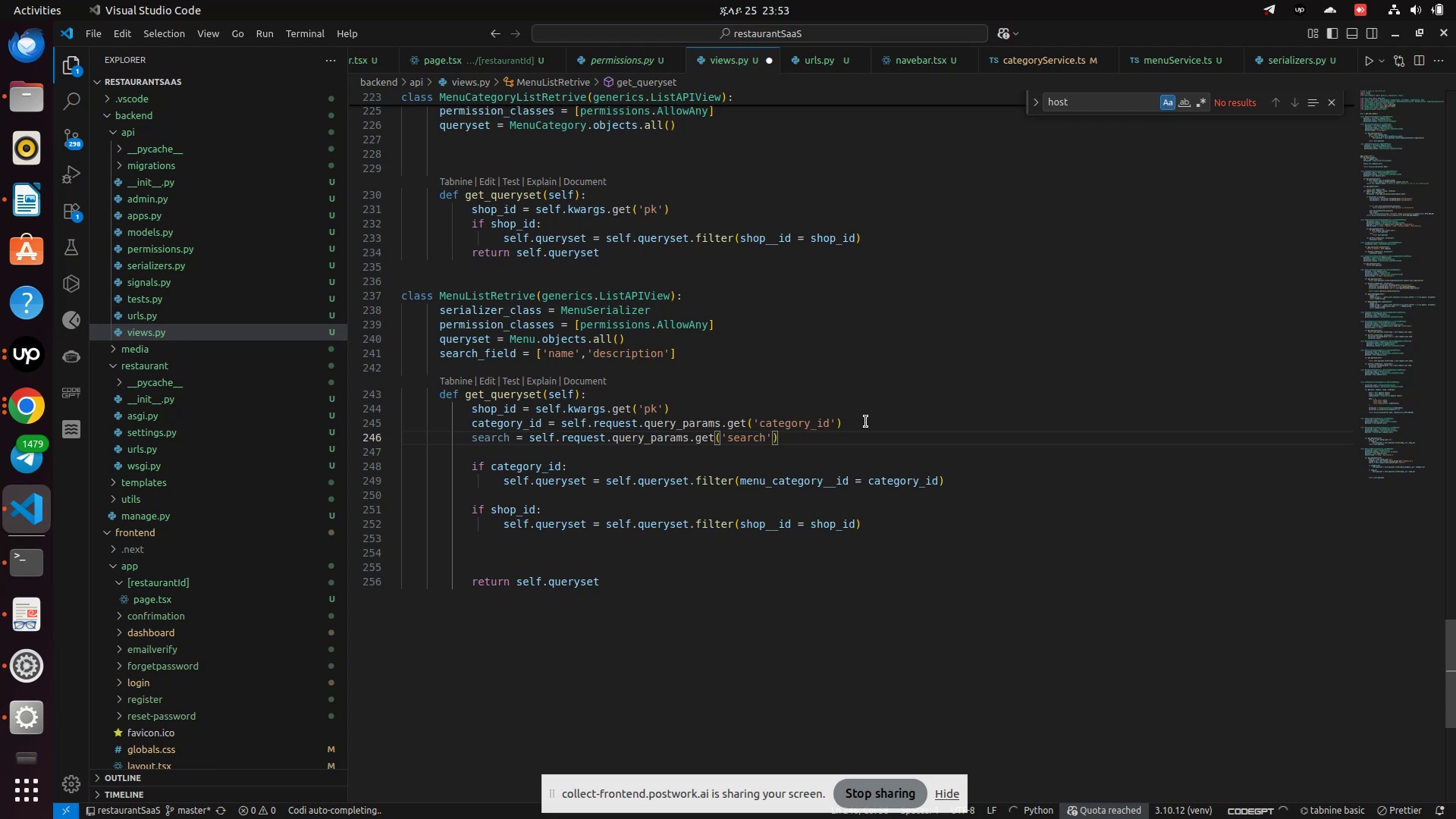 
key(Control+S)
 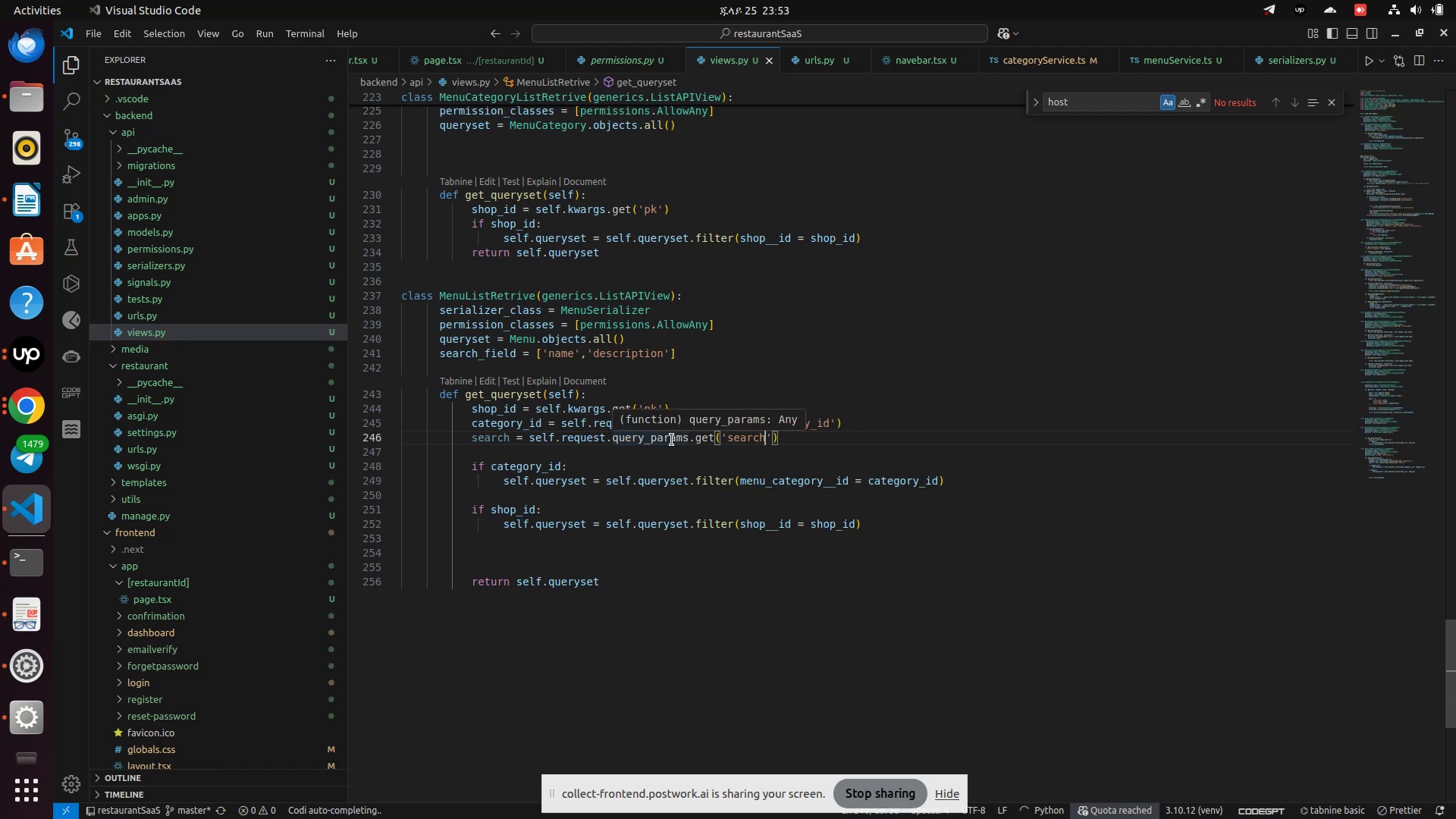 
left_click([672, 440])
 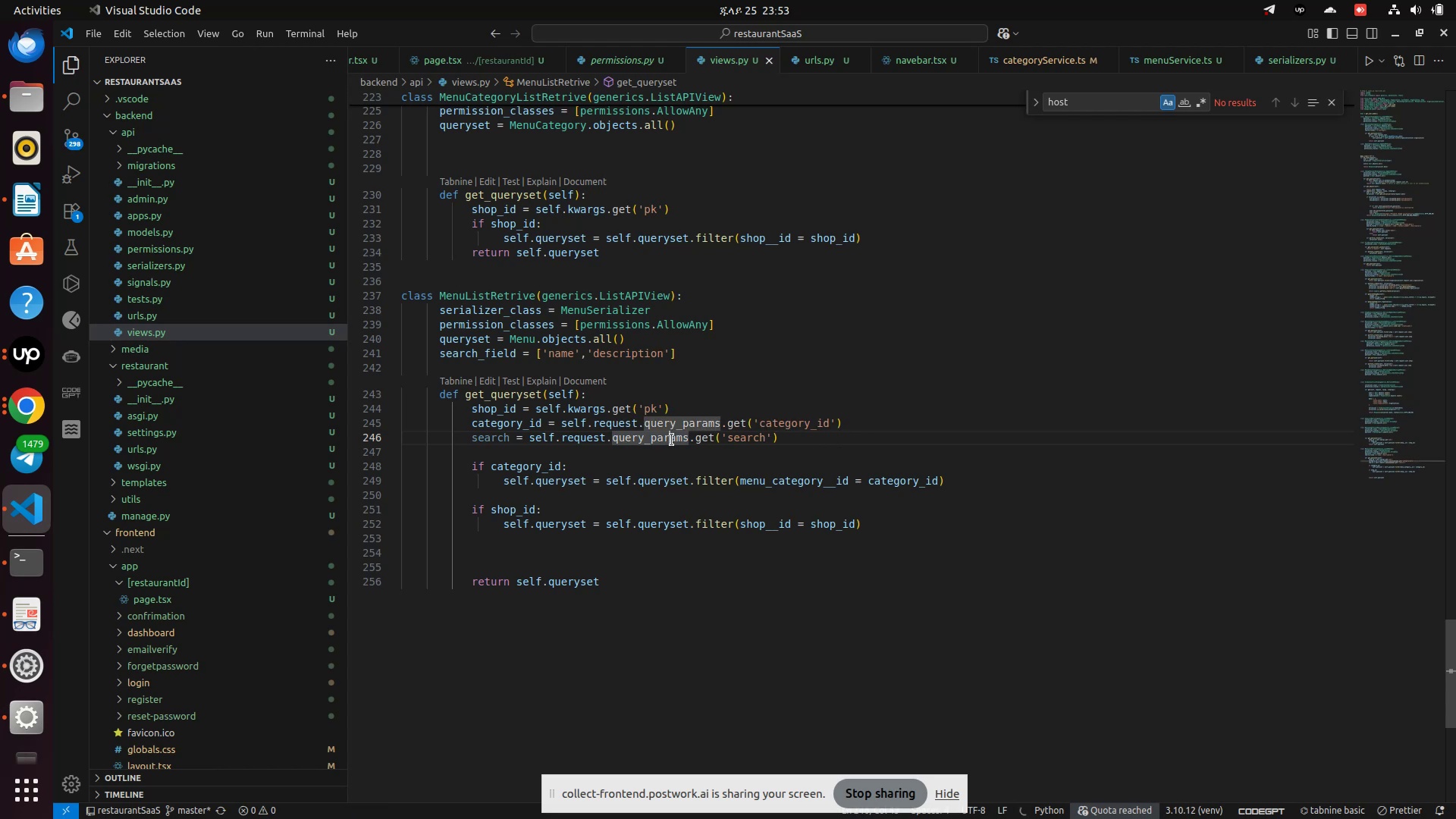 
left_click([672, 440])
 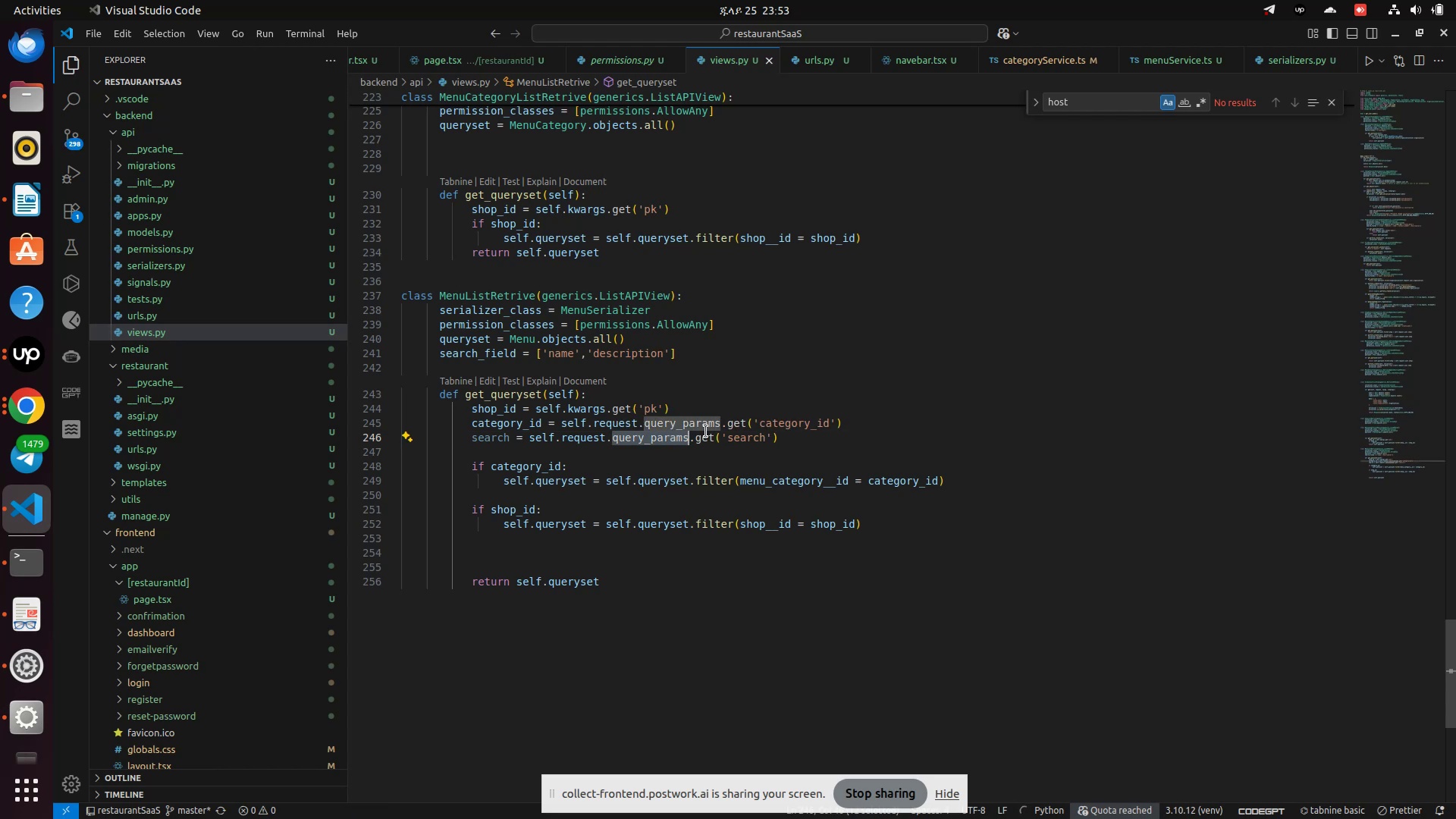 
left_click([706, 431])
 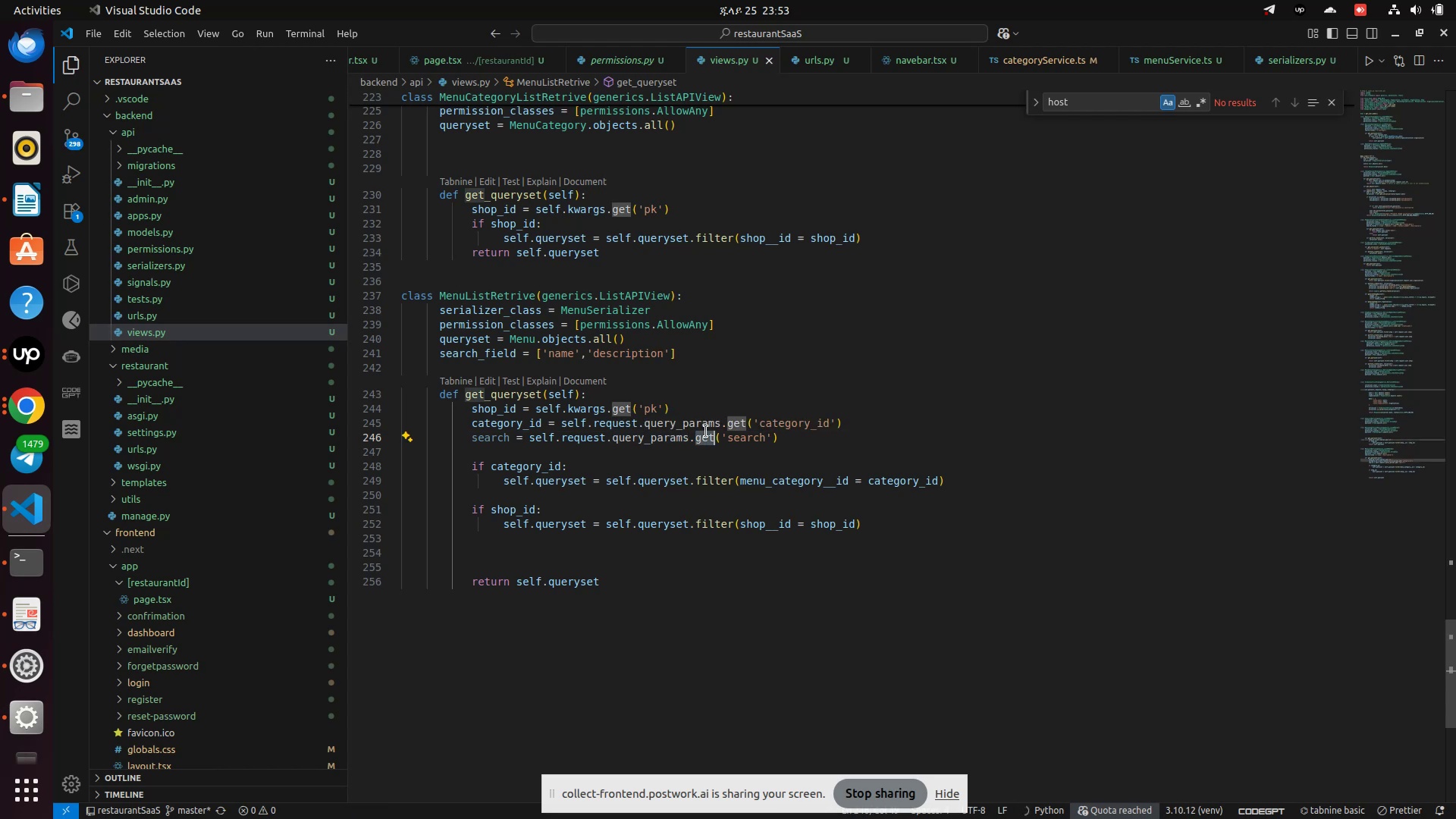 
left_click([706, 431])
 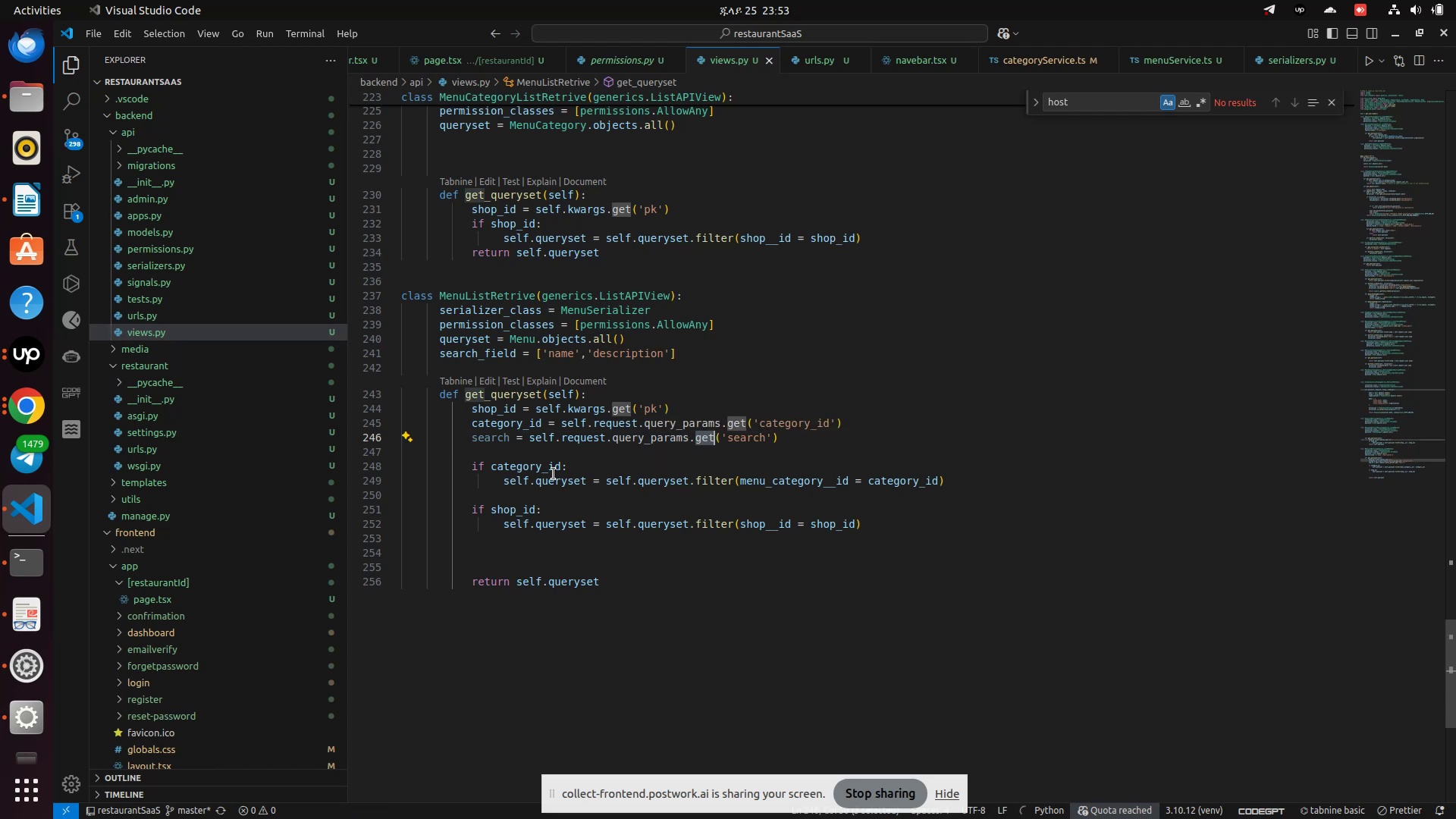 
wait(5.82)
 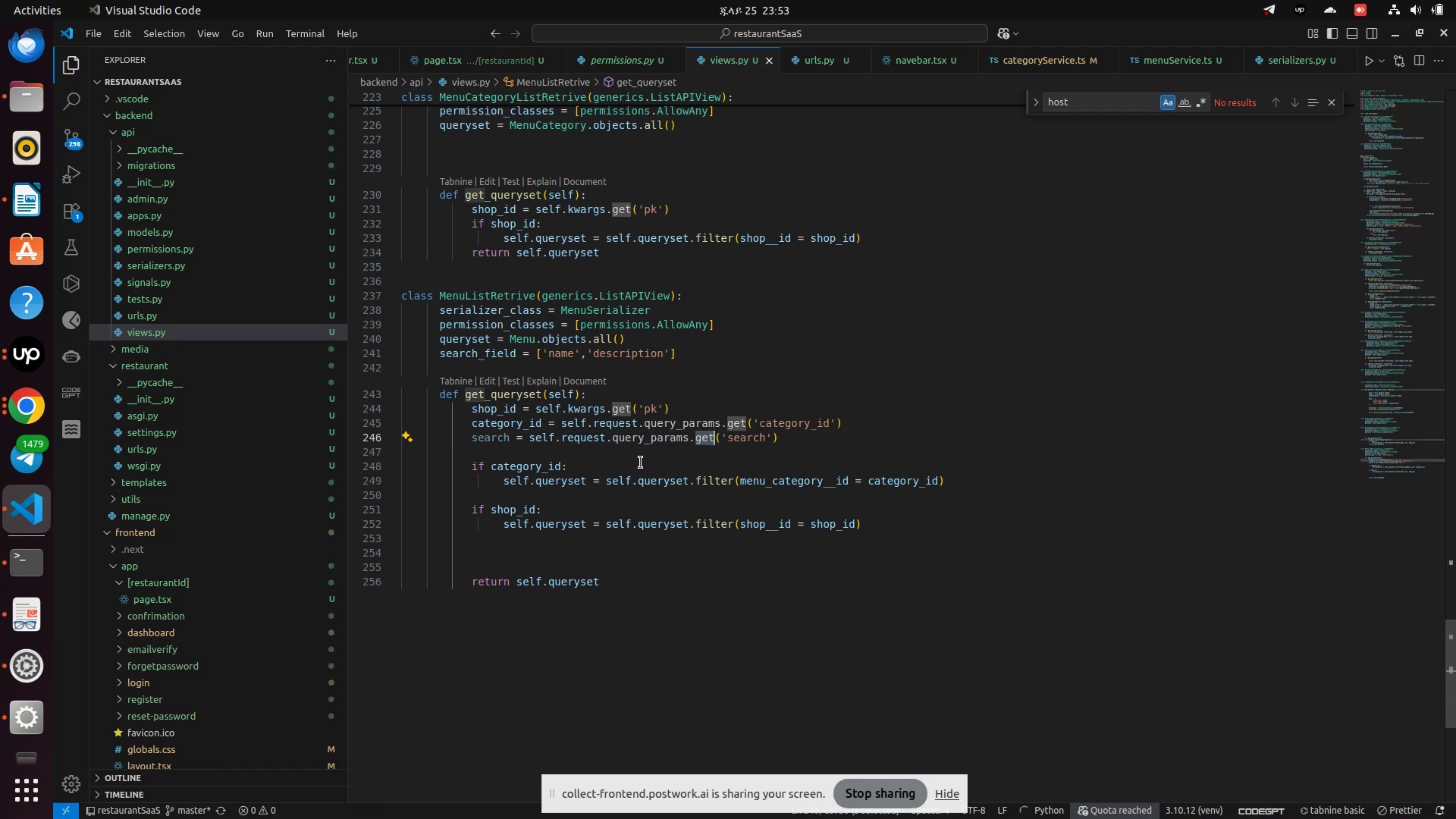 
left_click([793, 441])
 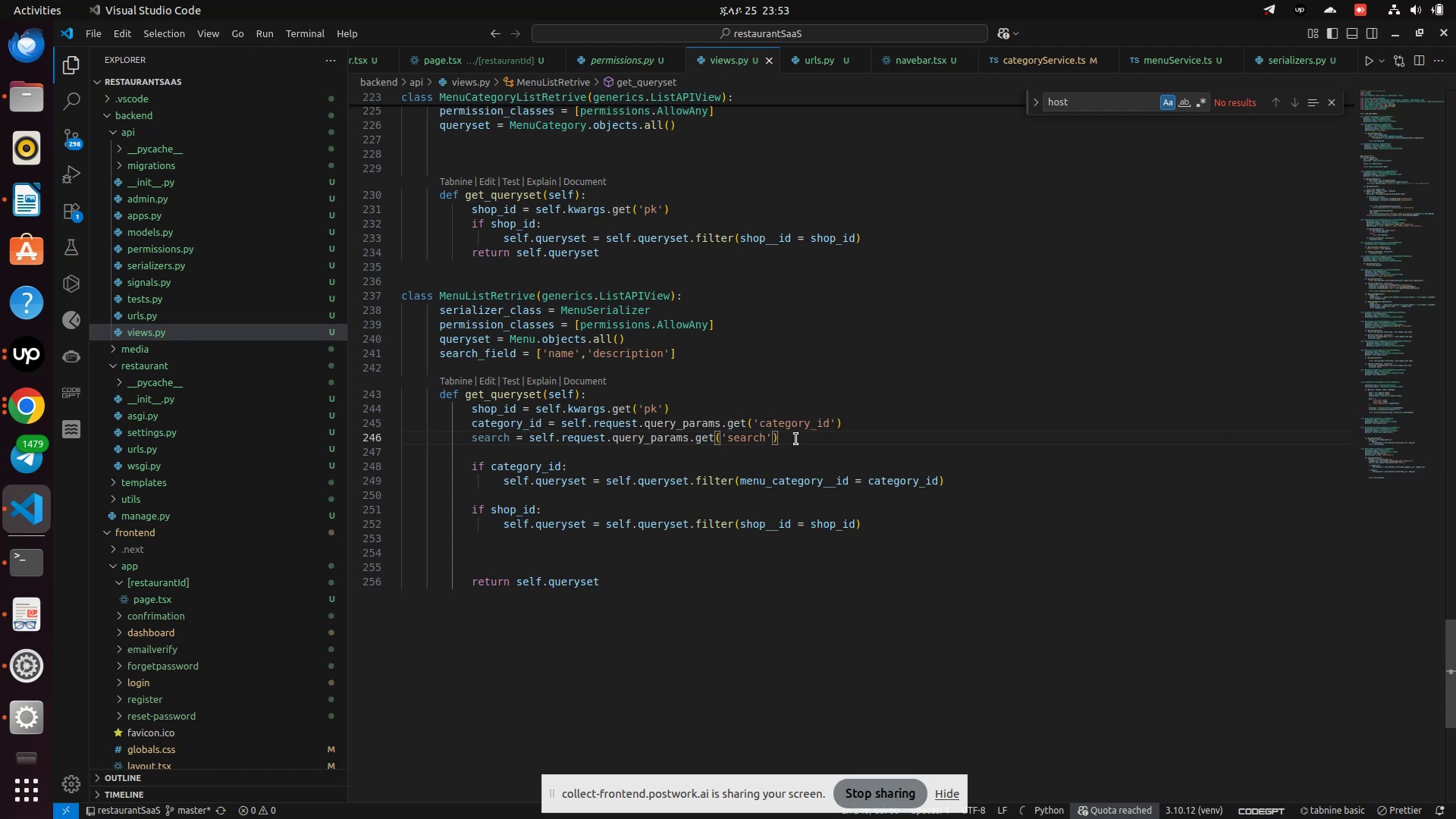 
key(Enter)
 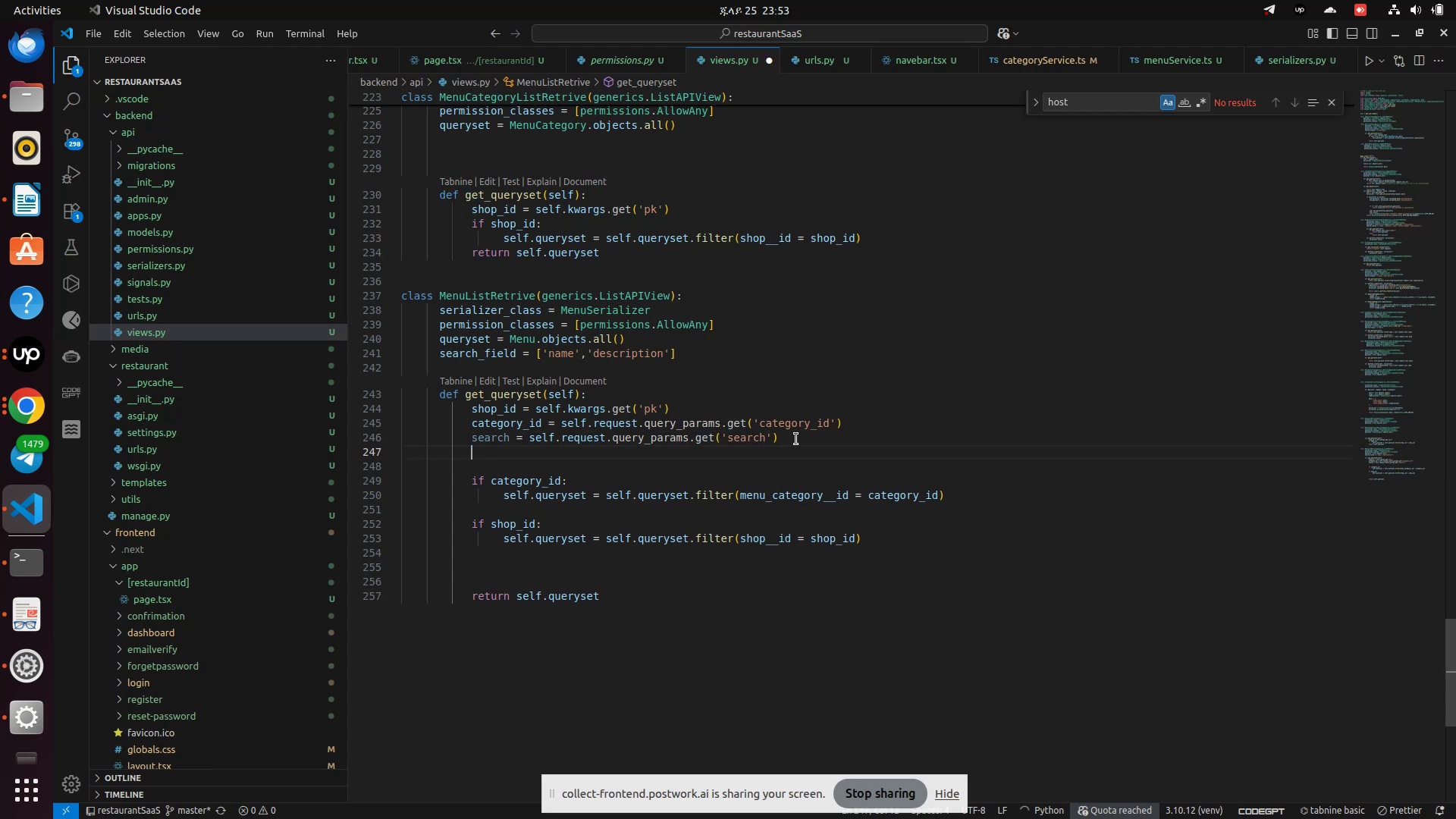 
key(Enter)
 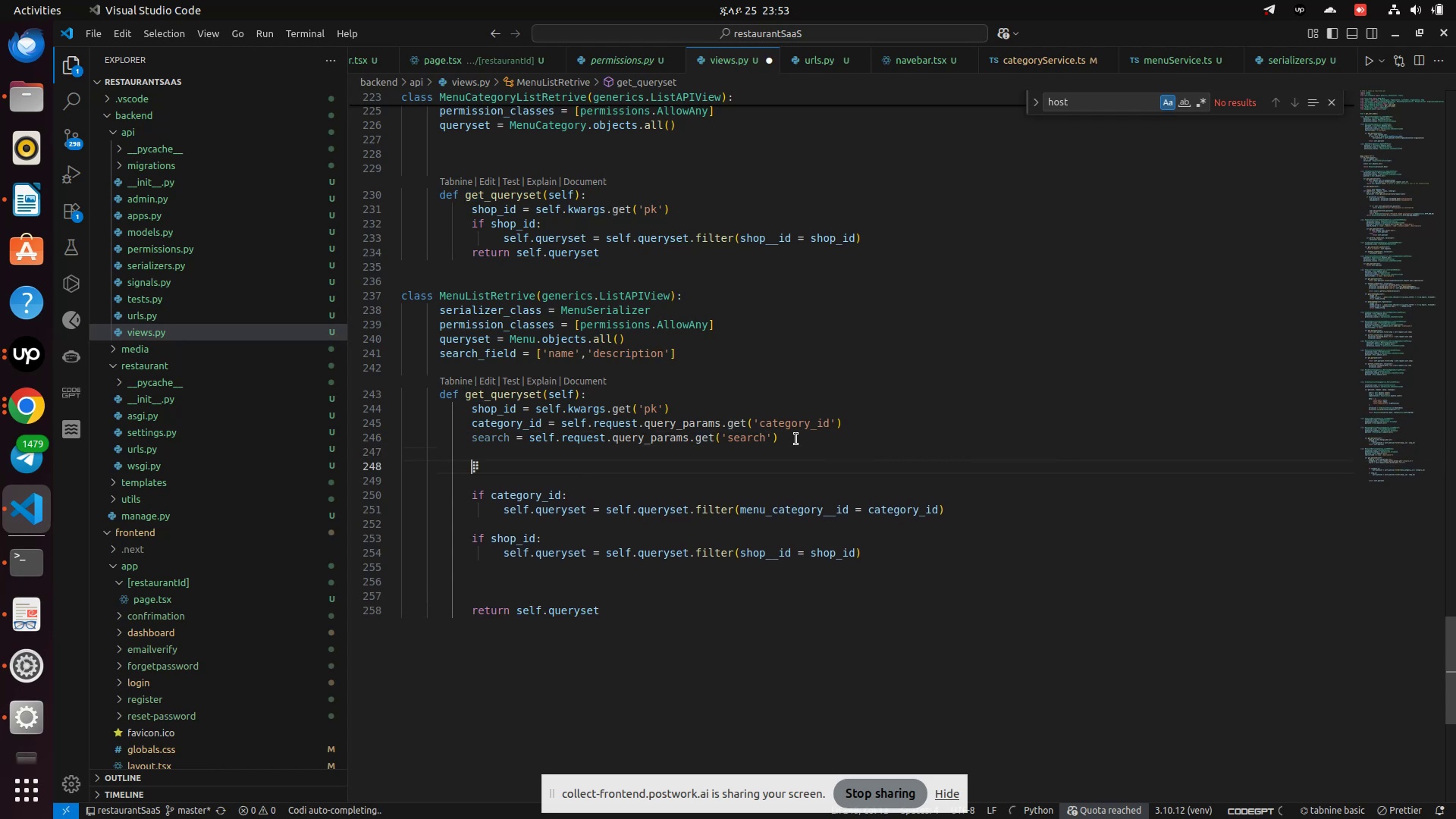 
key(ArrowDown)
 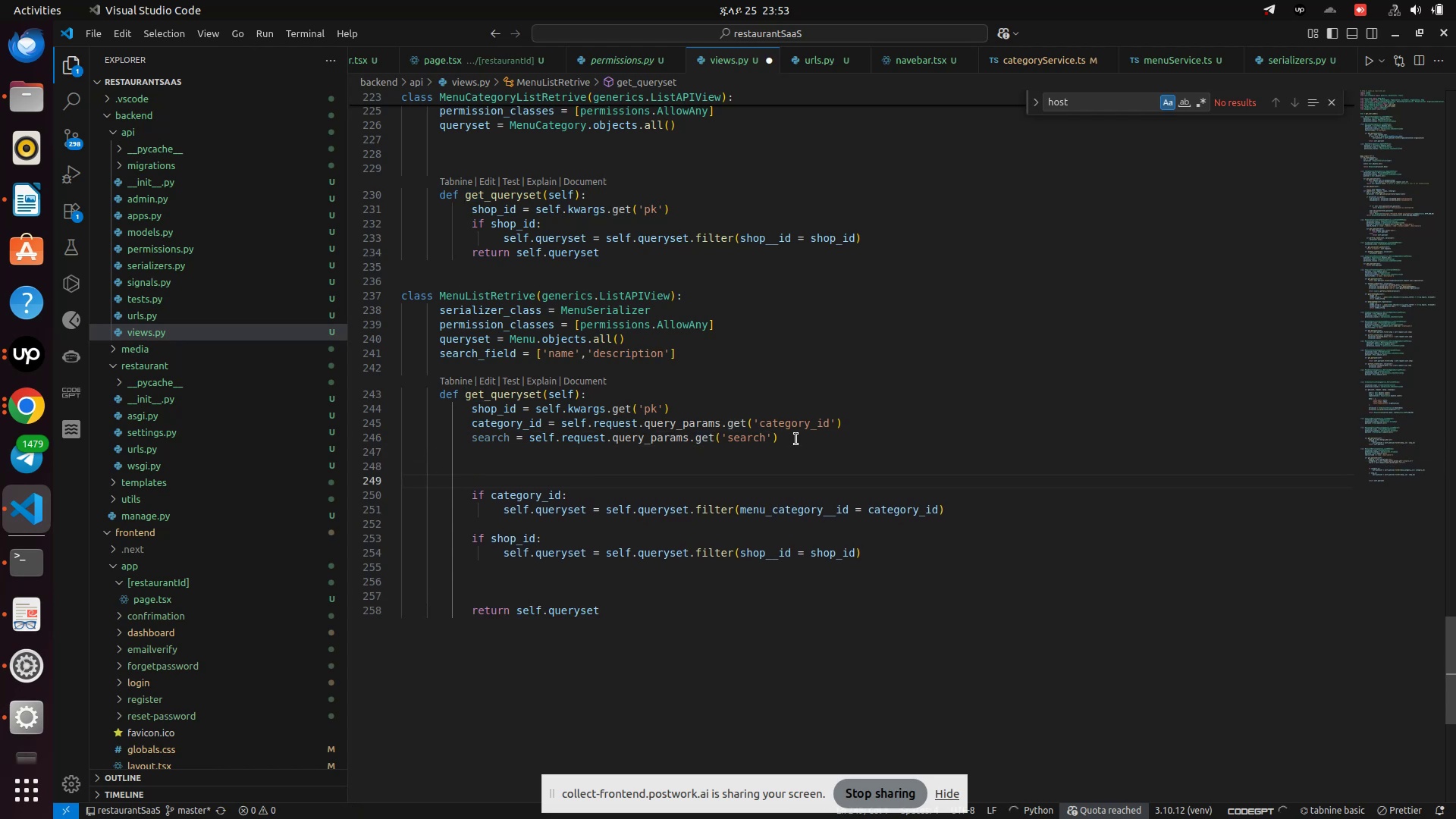 
hold_key(key=Space, duration=0.78)
 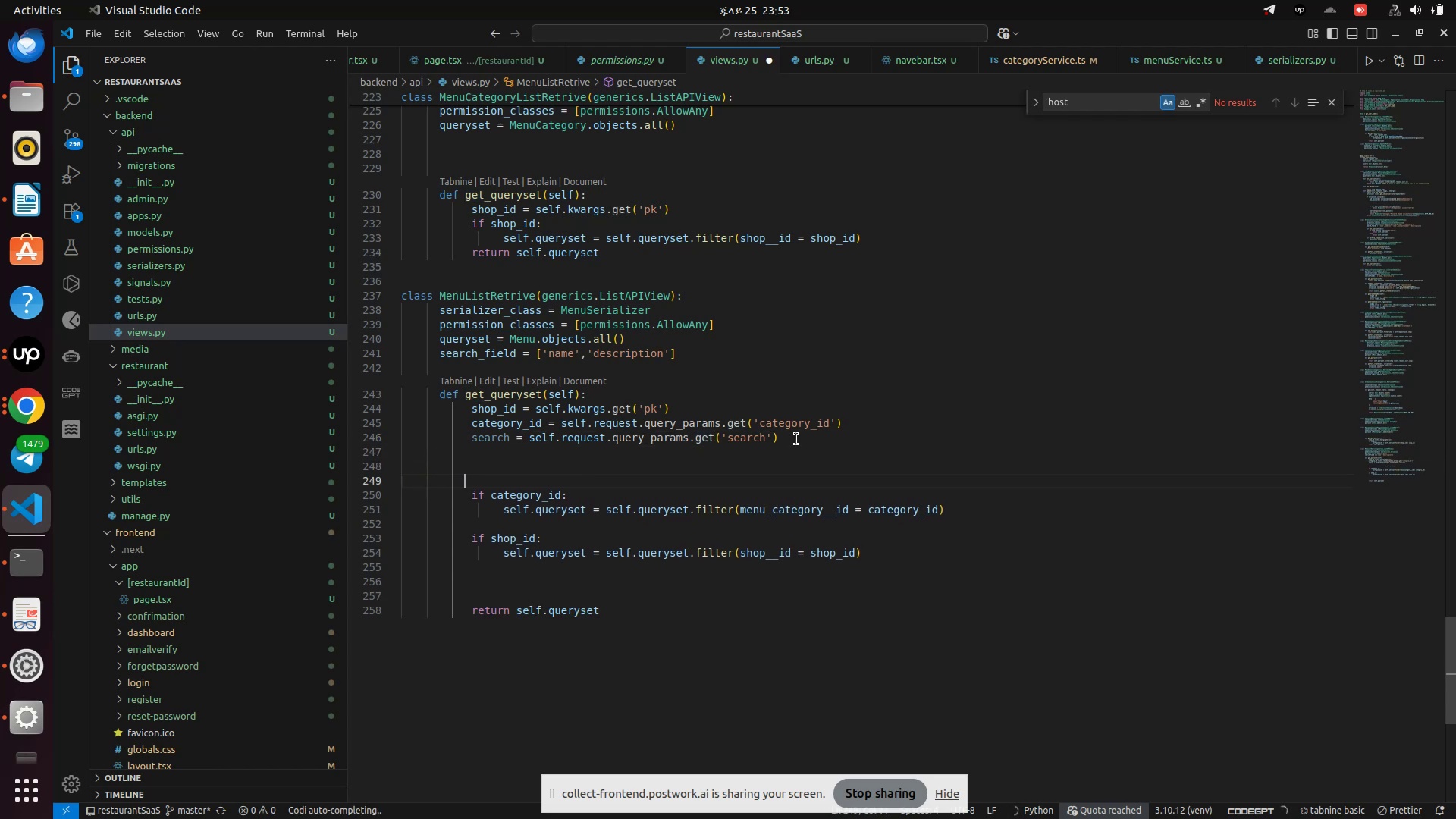 
type( if sear)
 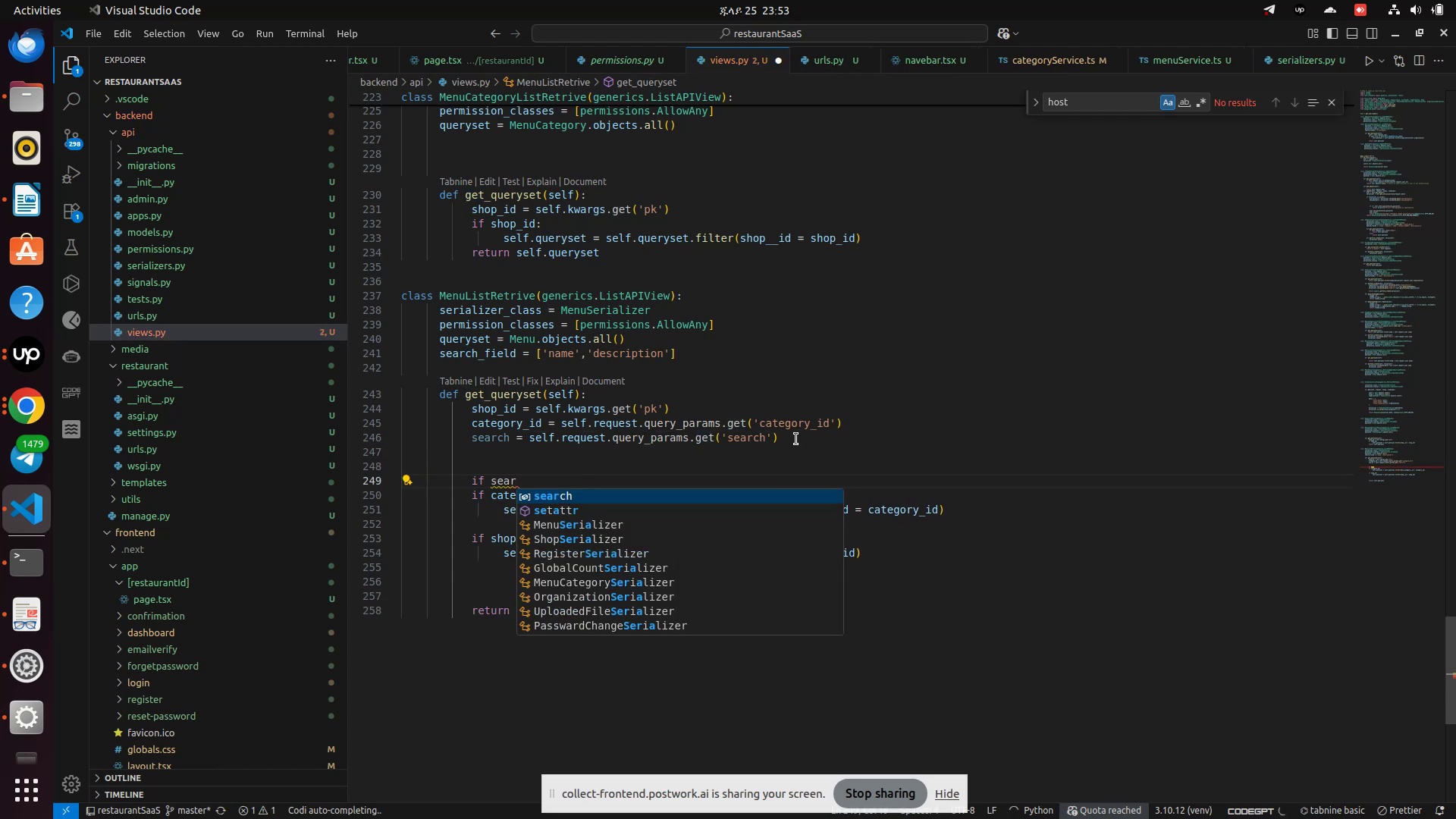 
key(Enter)
 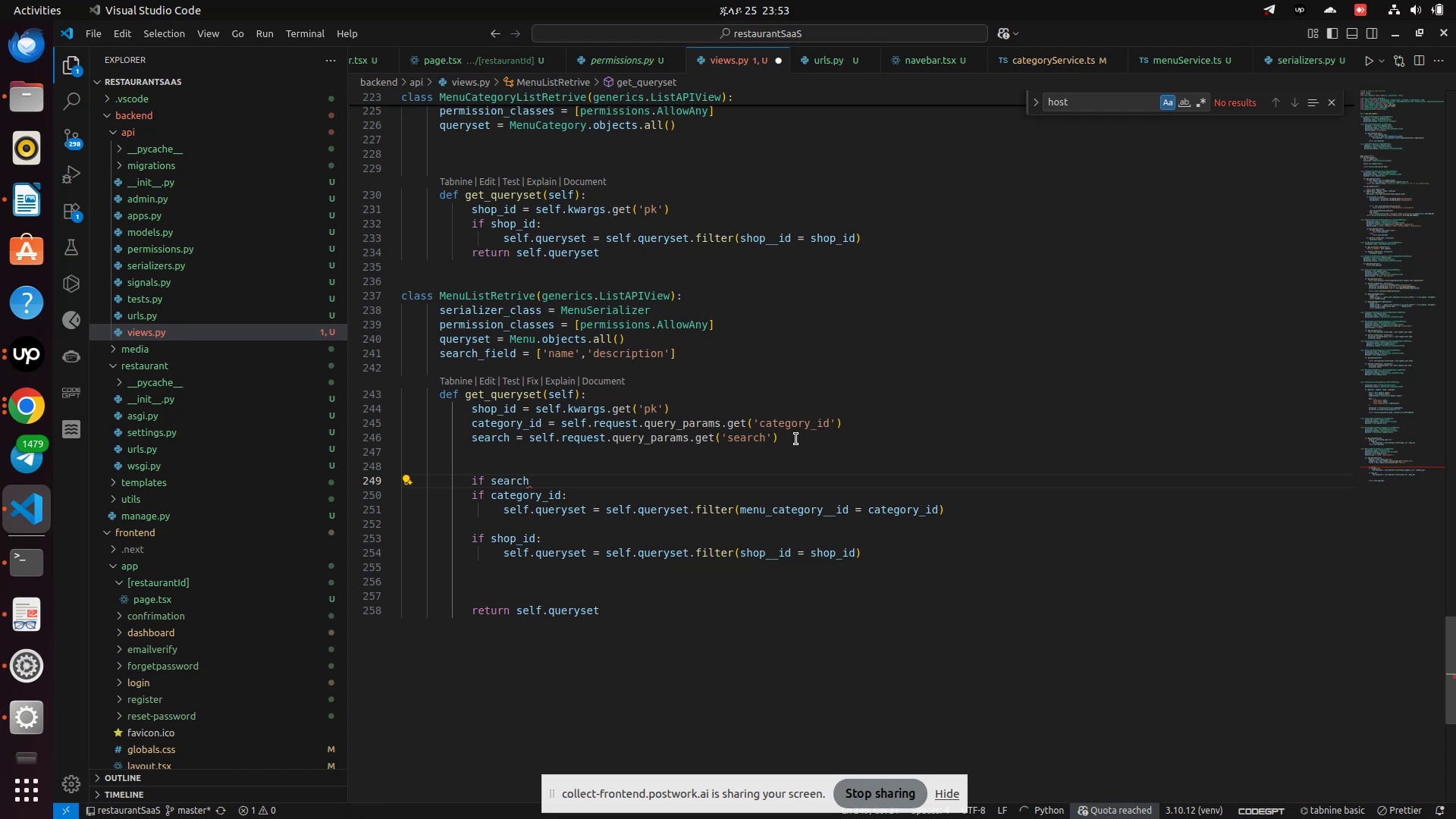 
key(Shift+Semicolon)
 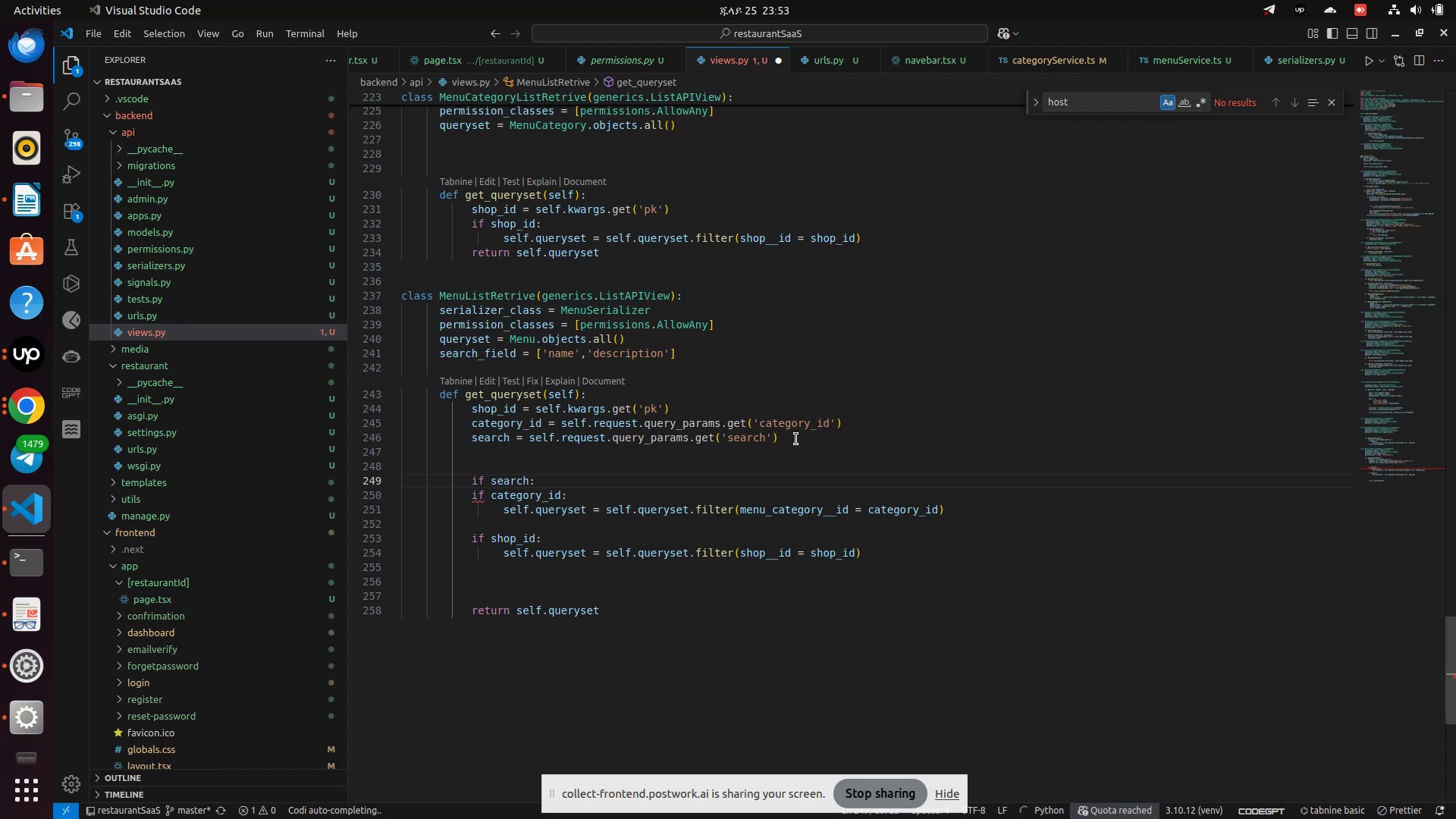 
key(Enter)
 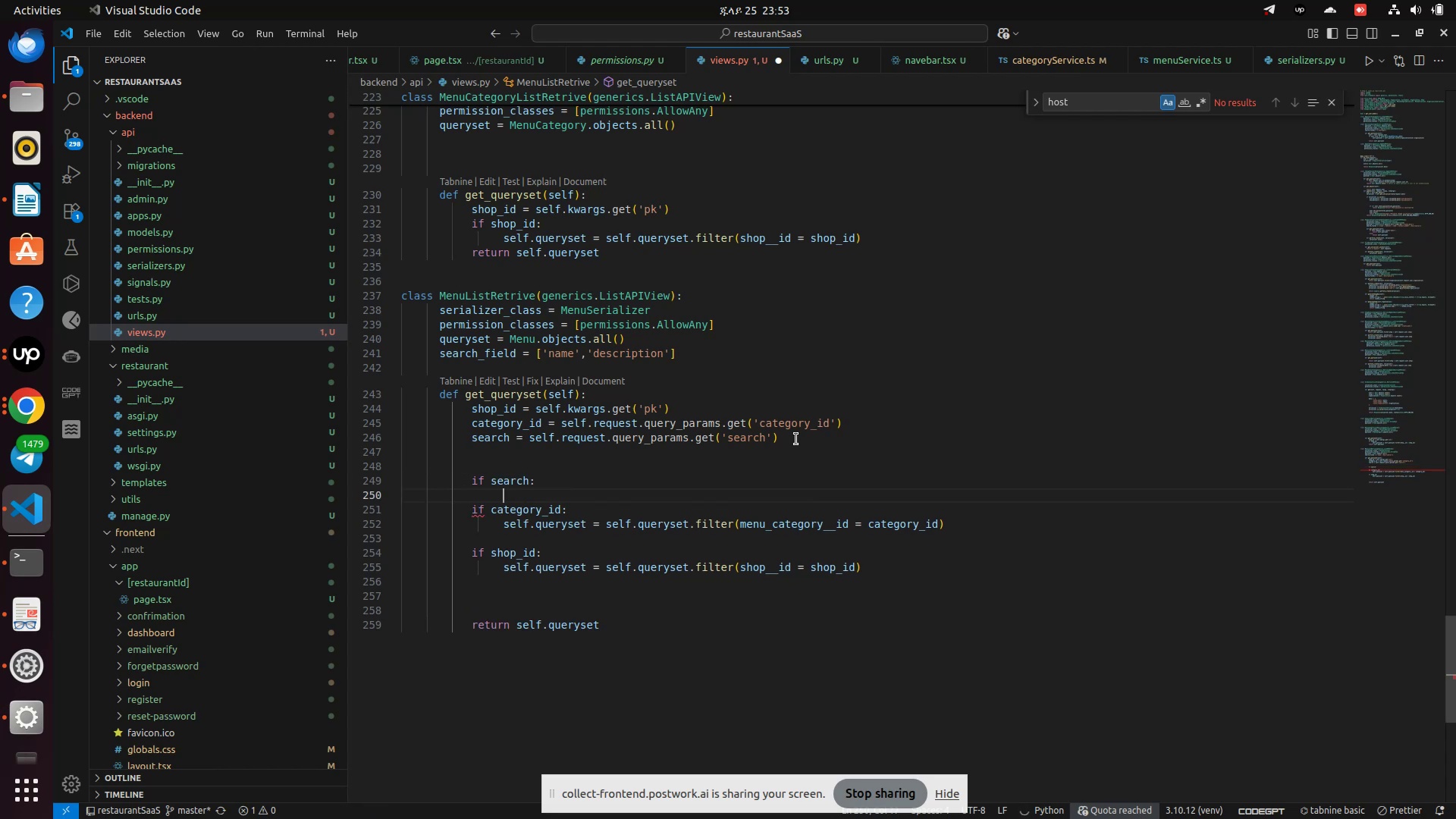 
type(self)
 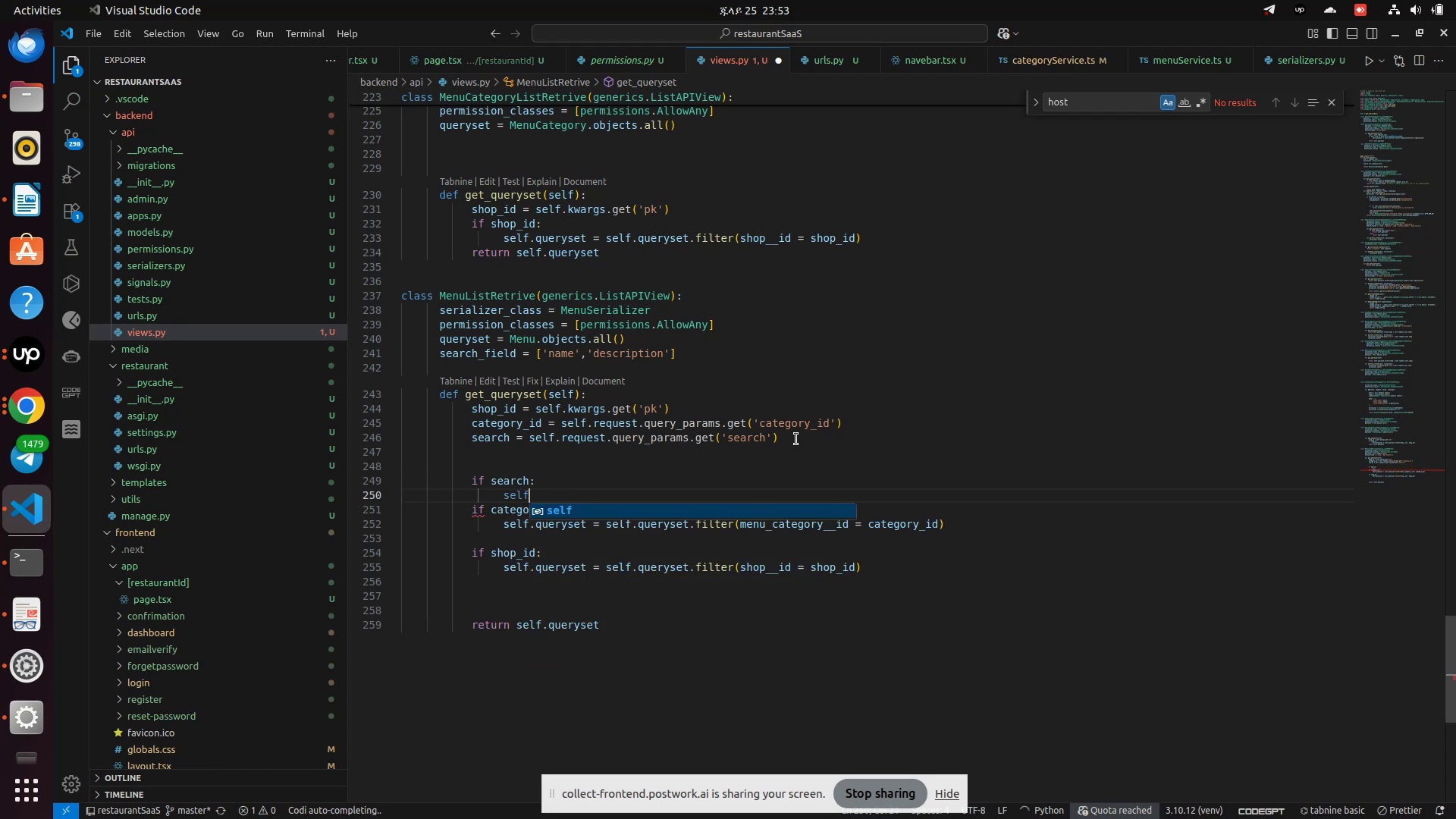 
key(Enter)
 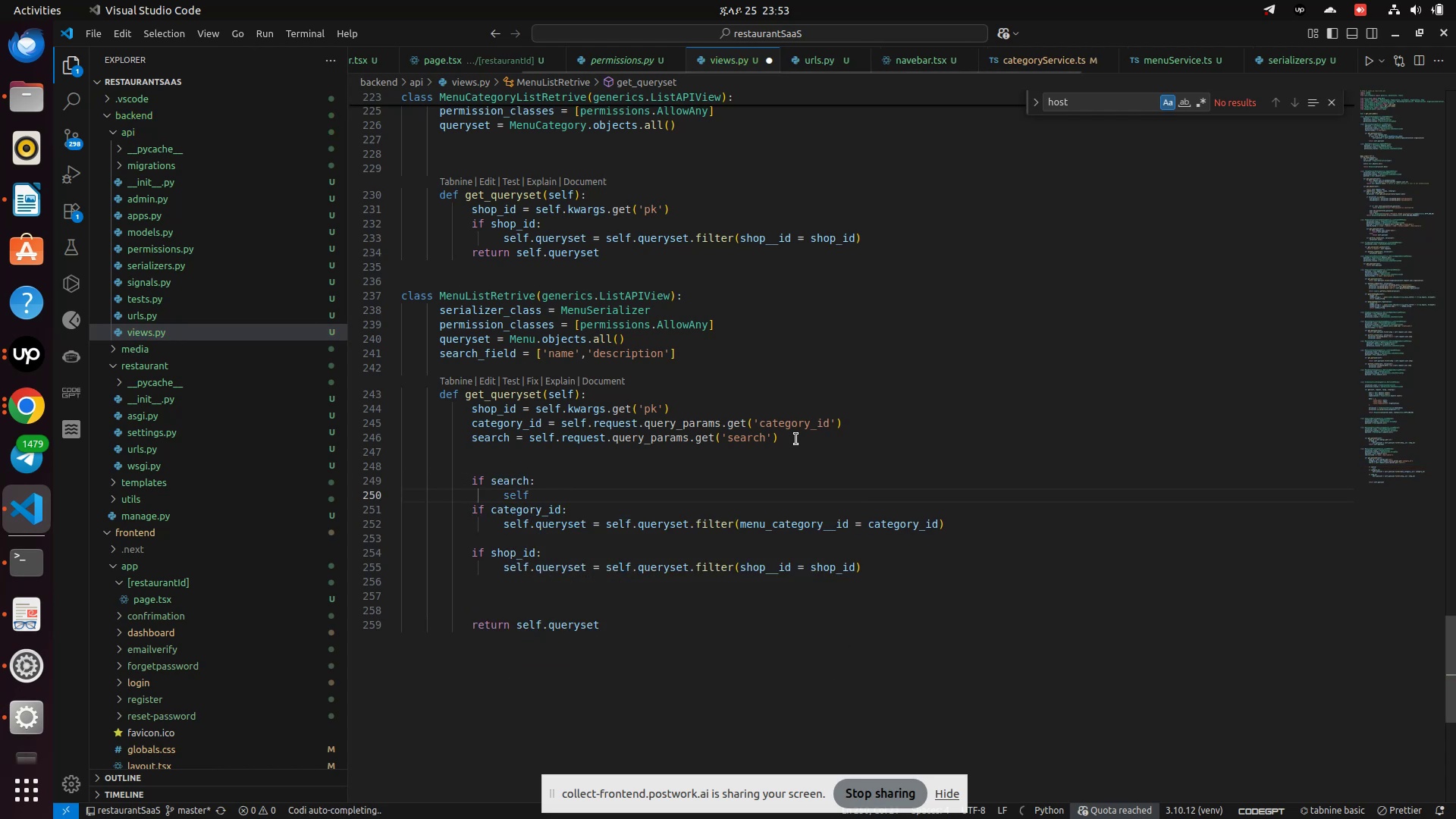 
type(.qu)
 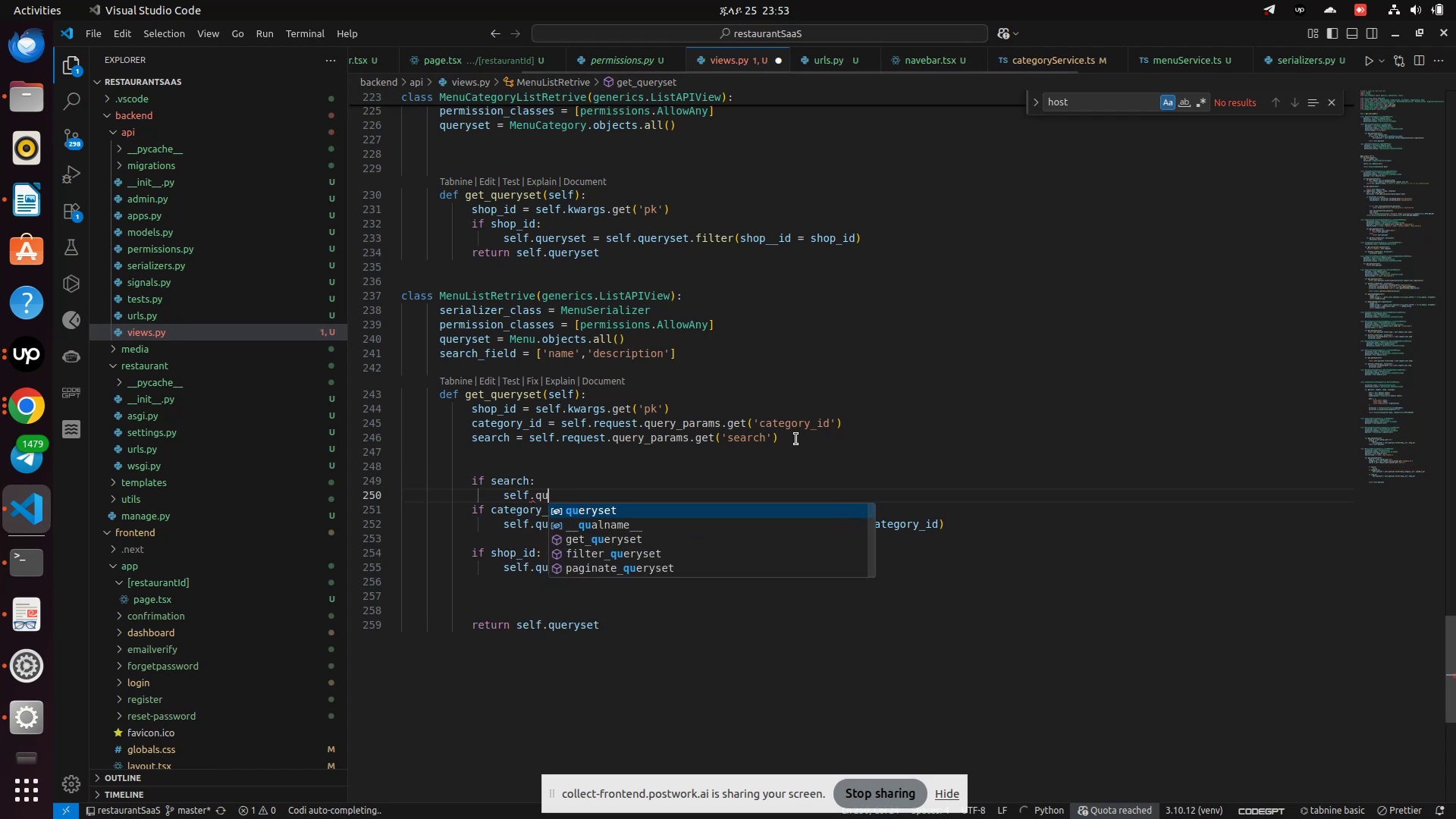 
key(Enter)
 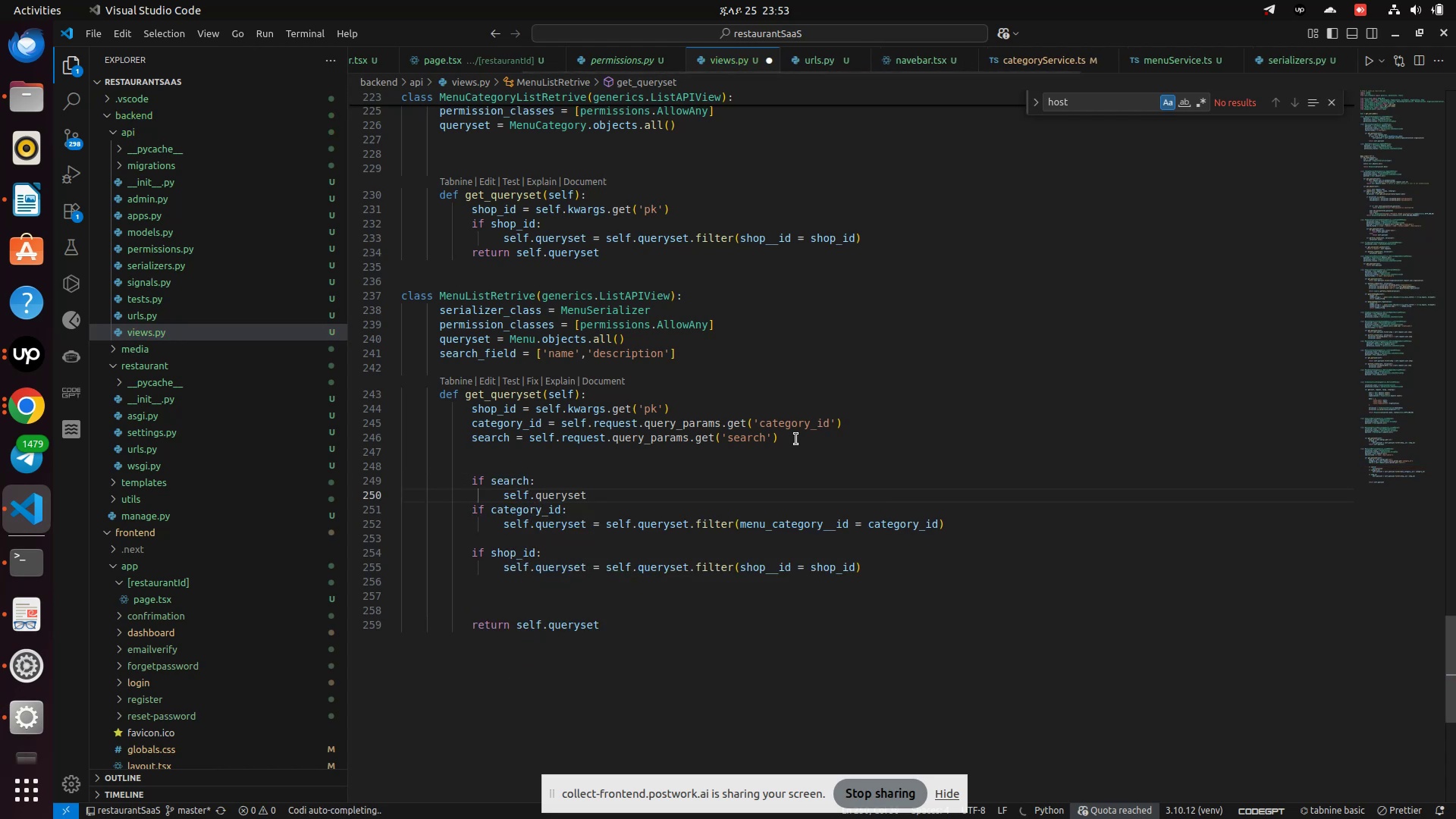 
type( = sel)
 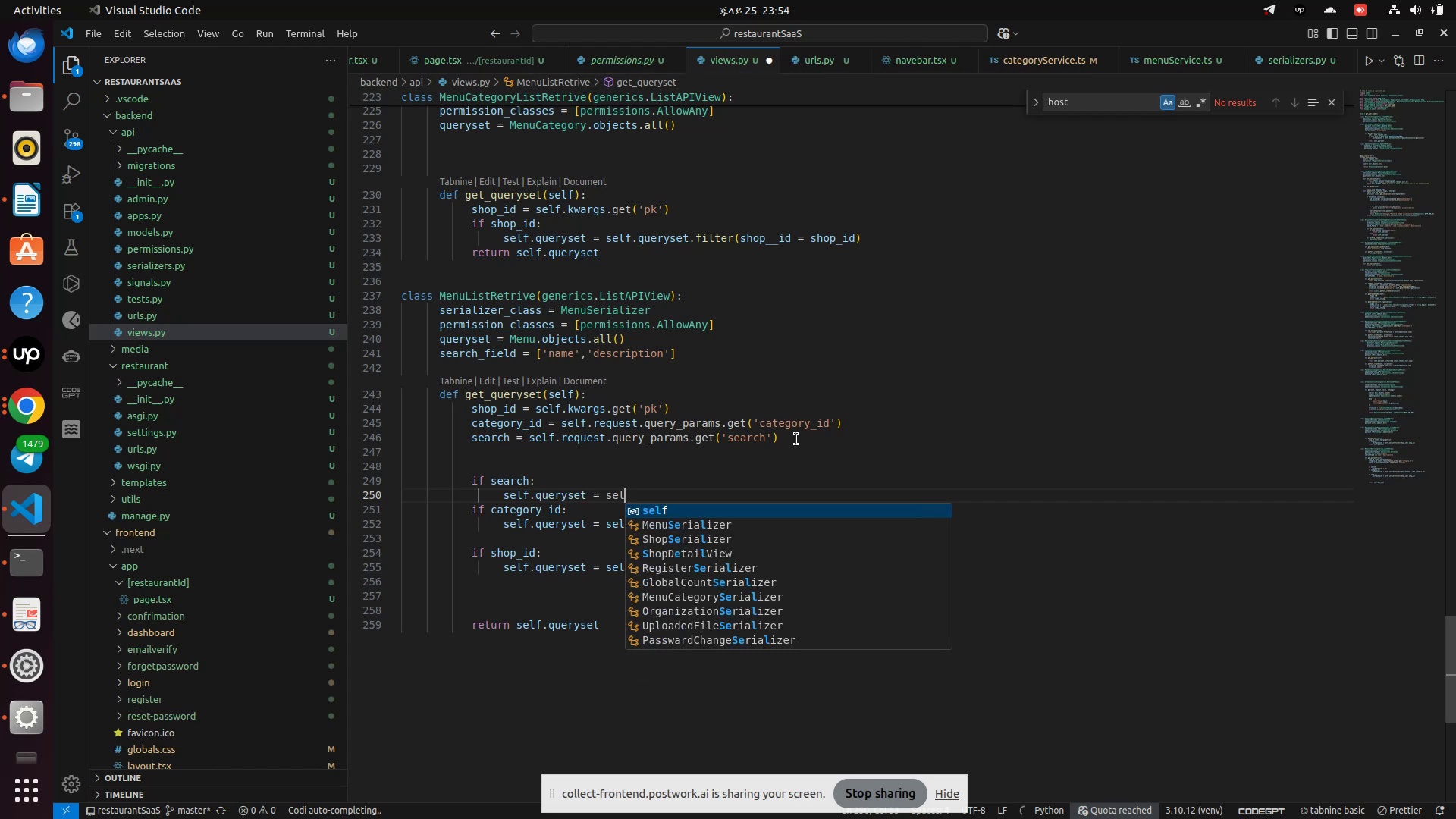 
key(Enter)
 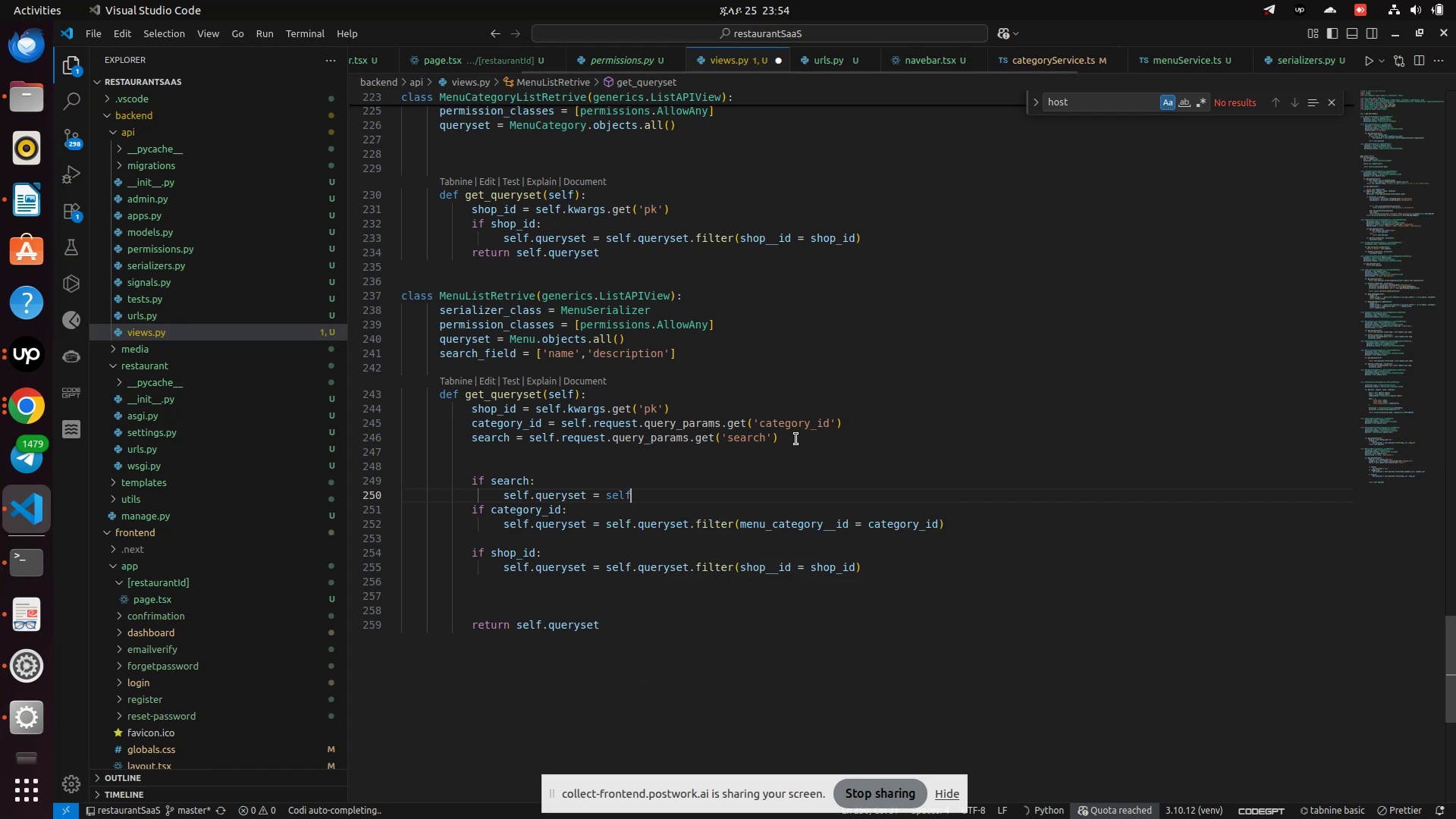 
type(.qu)
 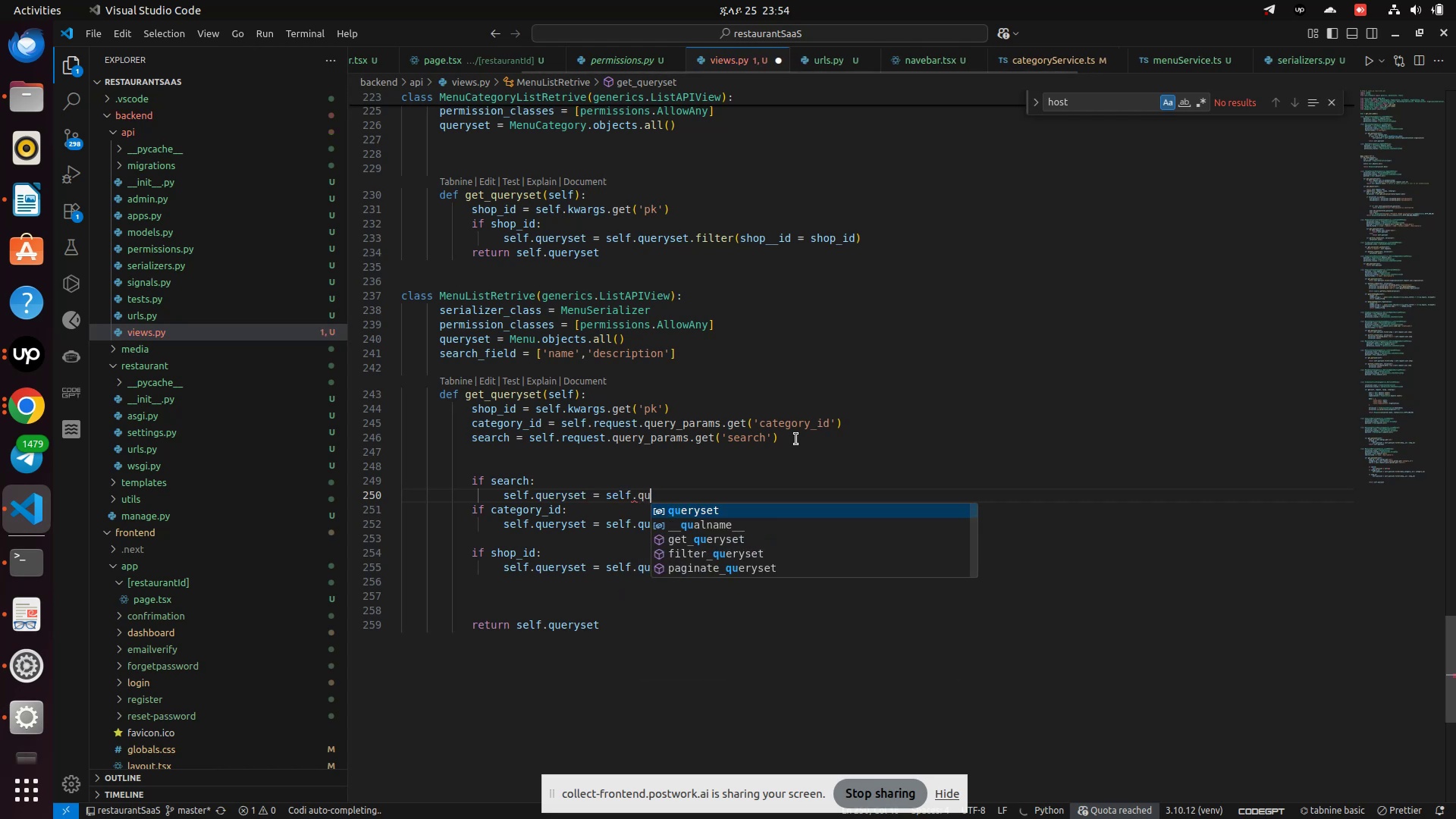 
key(Enter)
 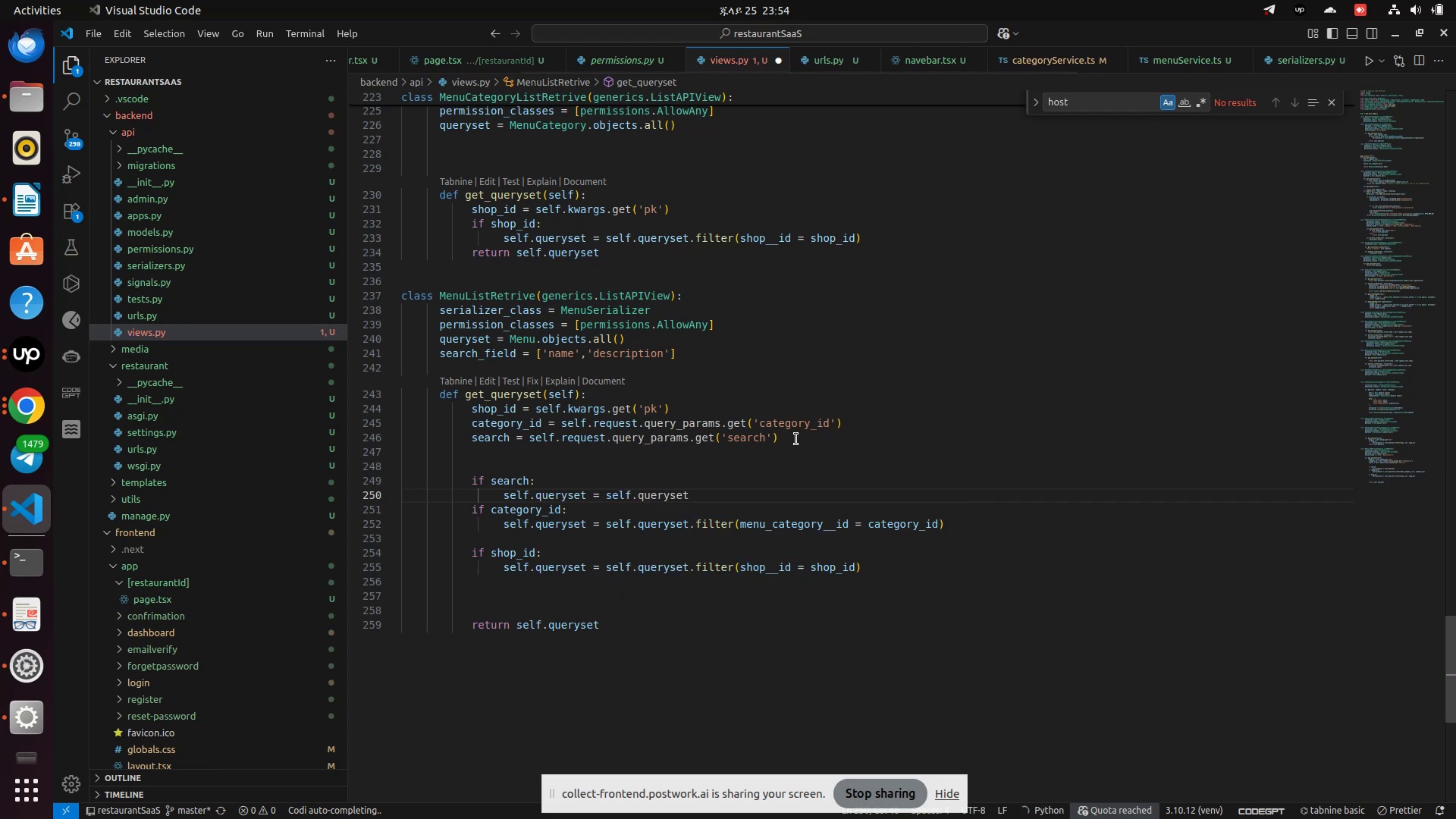 
key(Period)
 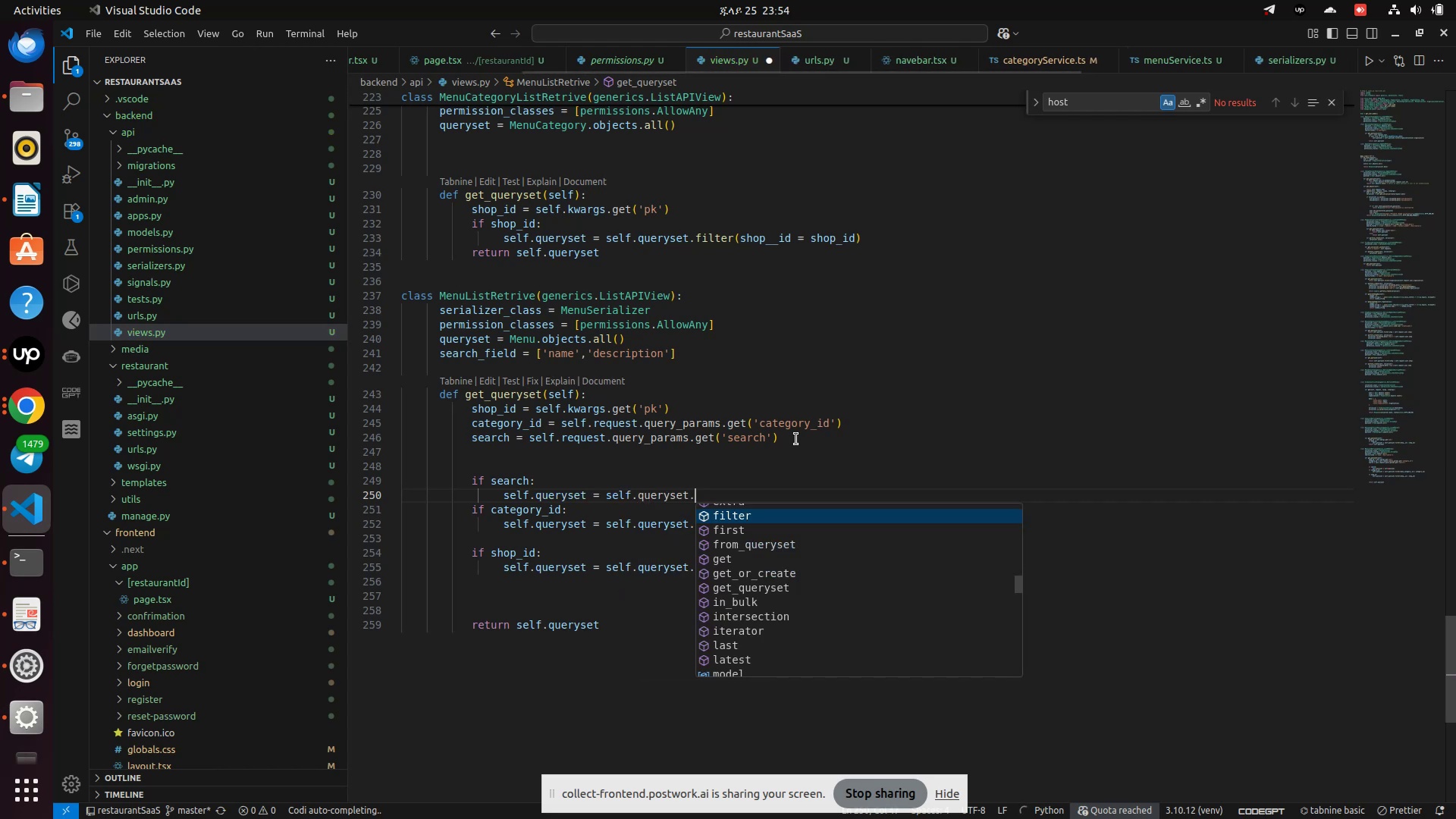 
key(F)
 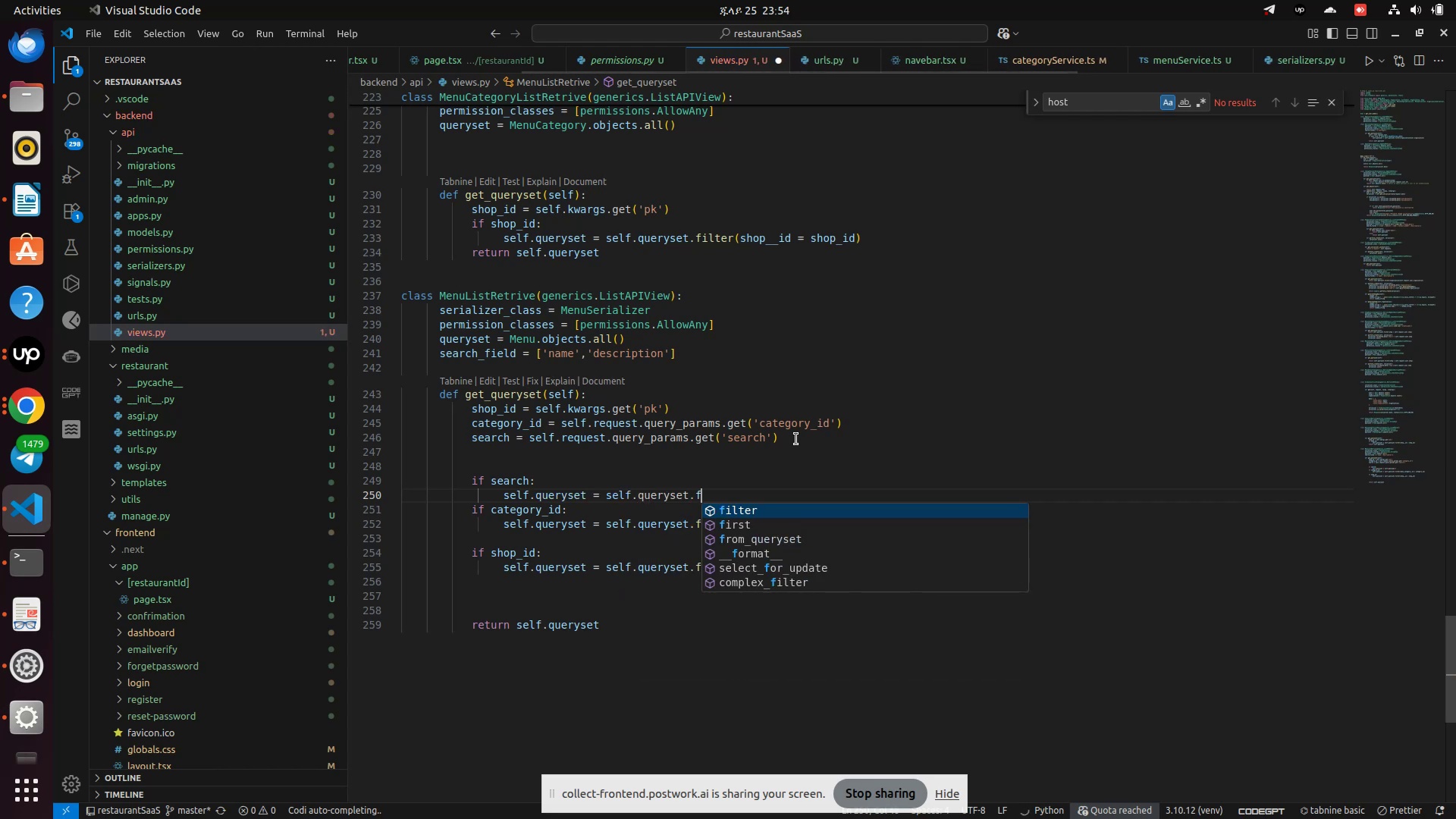 
key(Enter)
 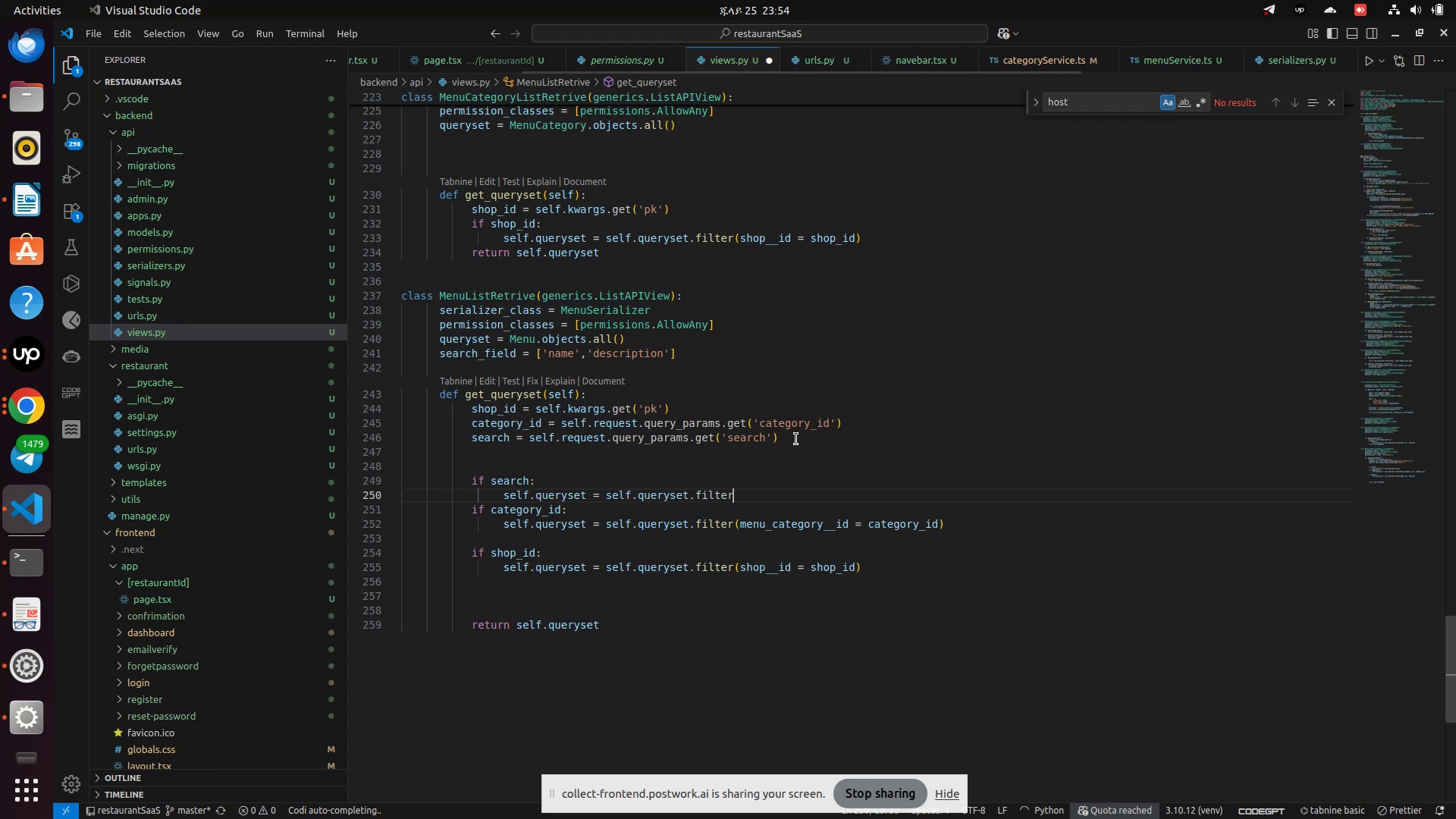 
type((menu)
key(Backspace)
key(Backspace)
key(Backspace)
key(Backspace)
type(nam)
 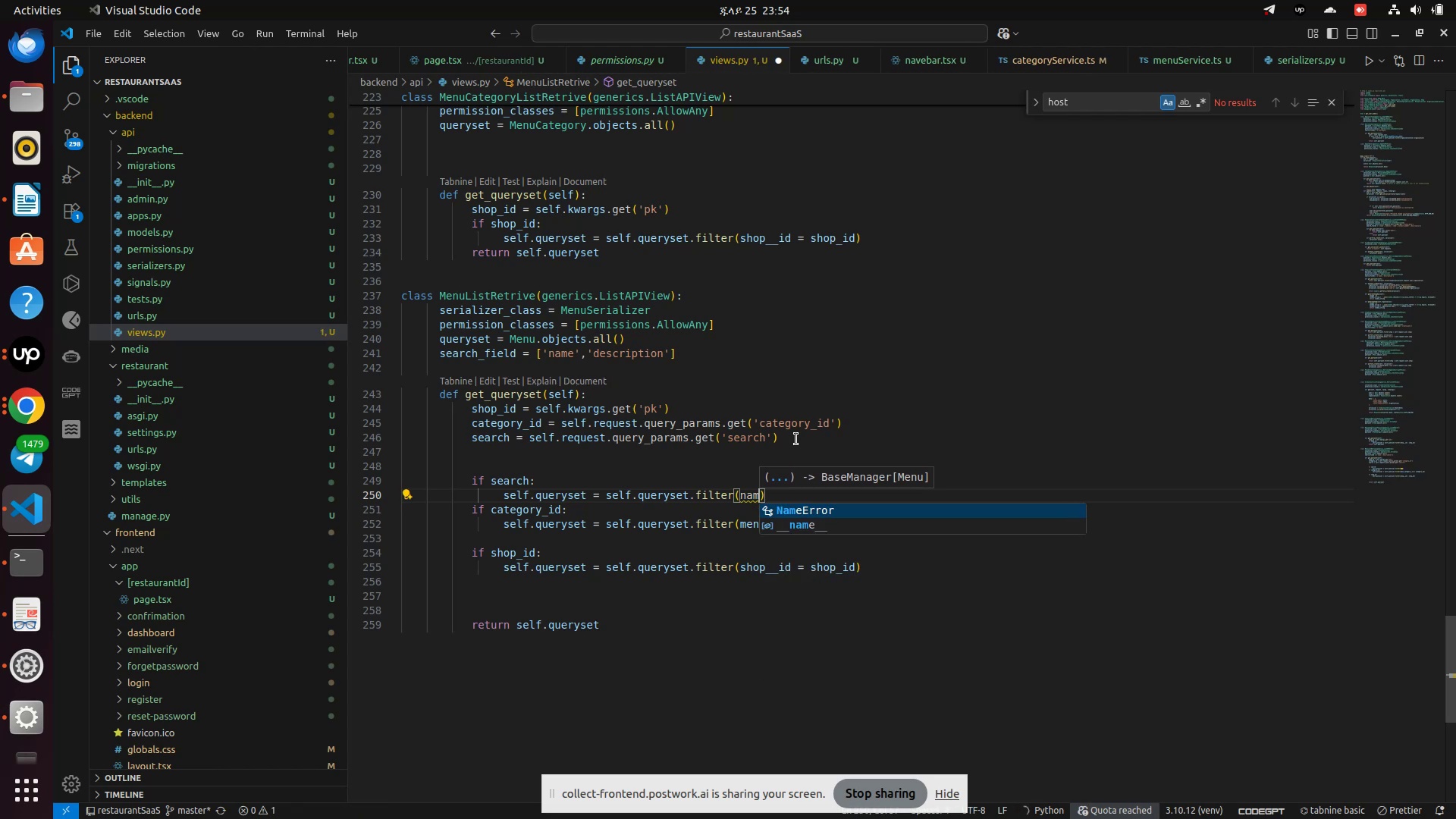 
key(Backspace)
 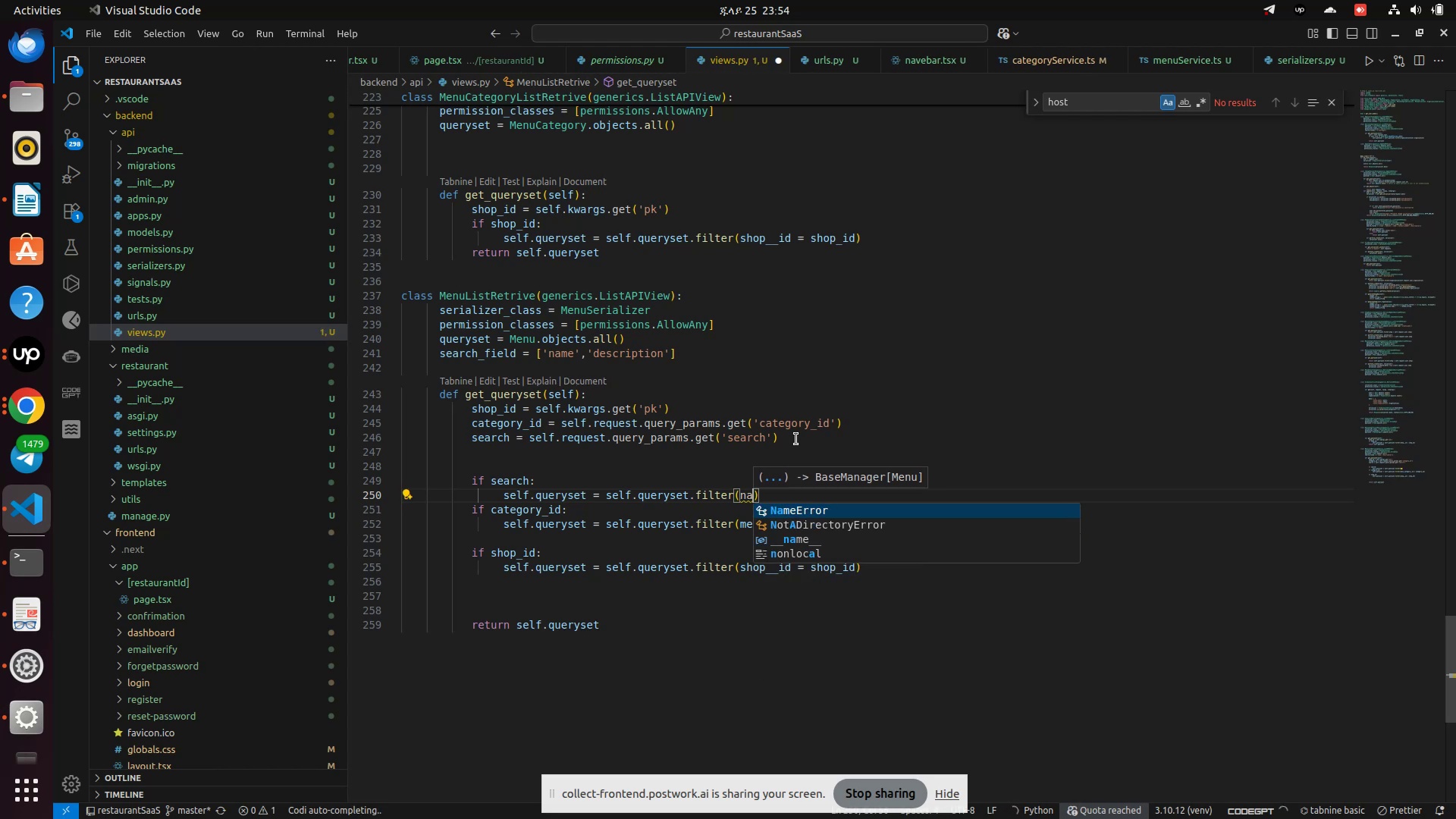 
key(Backspace)
 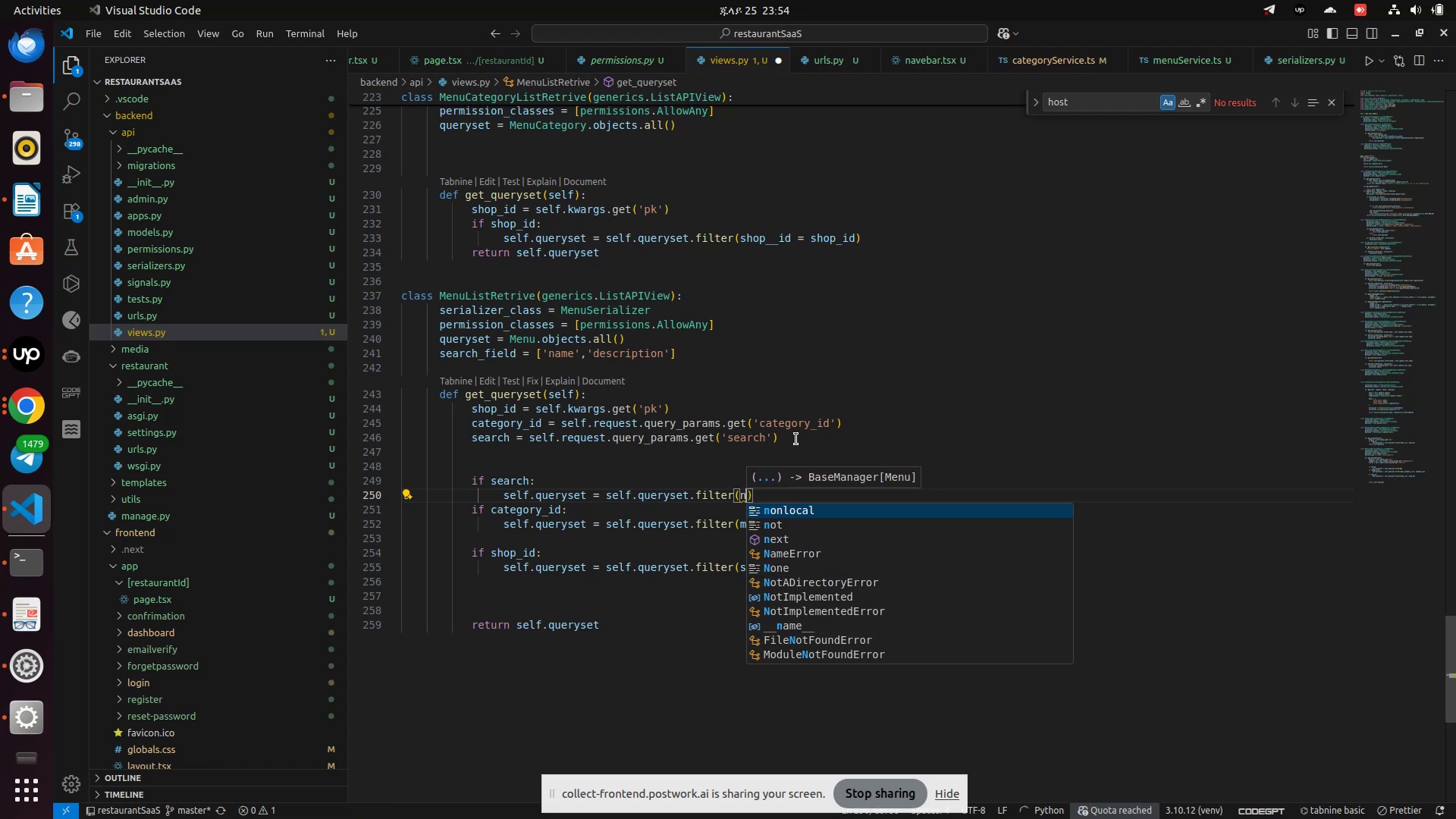 
key(Backspace)
 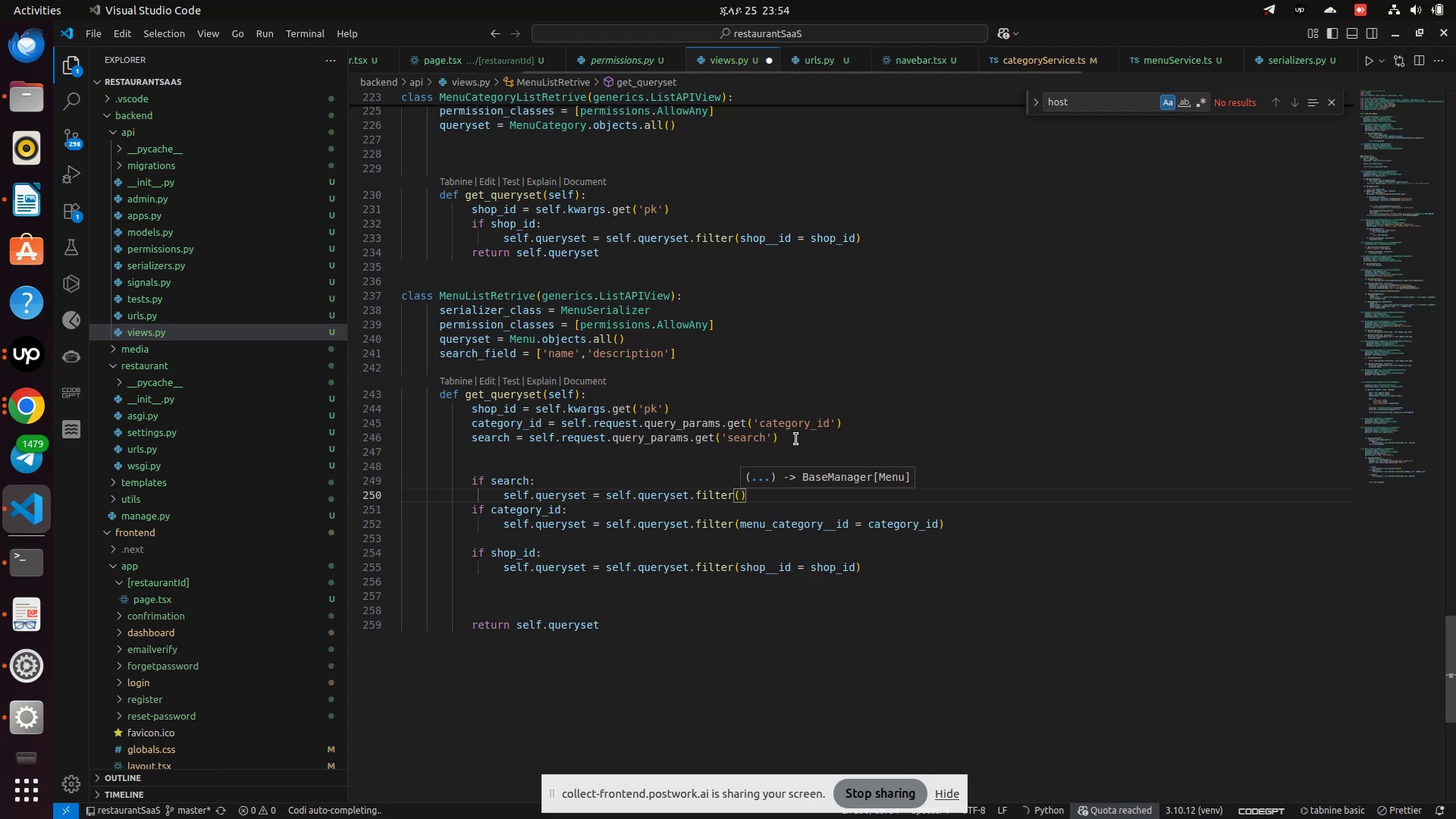 
key(ArrowRight)
 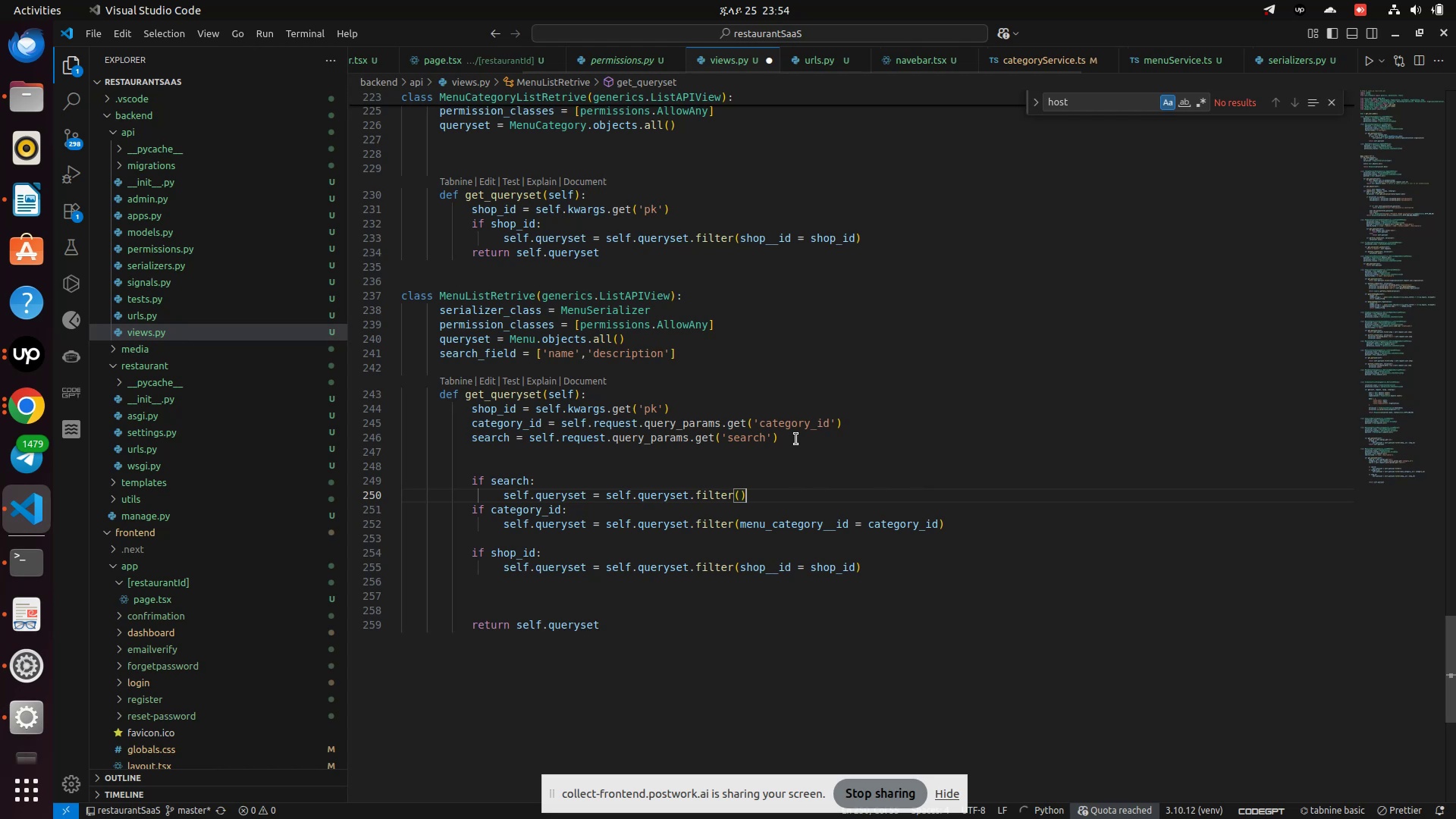 
hold_key(key=Backspace, duration=1.52)
 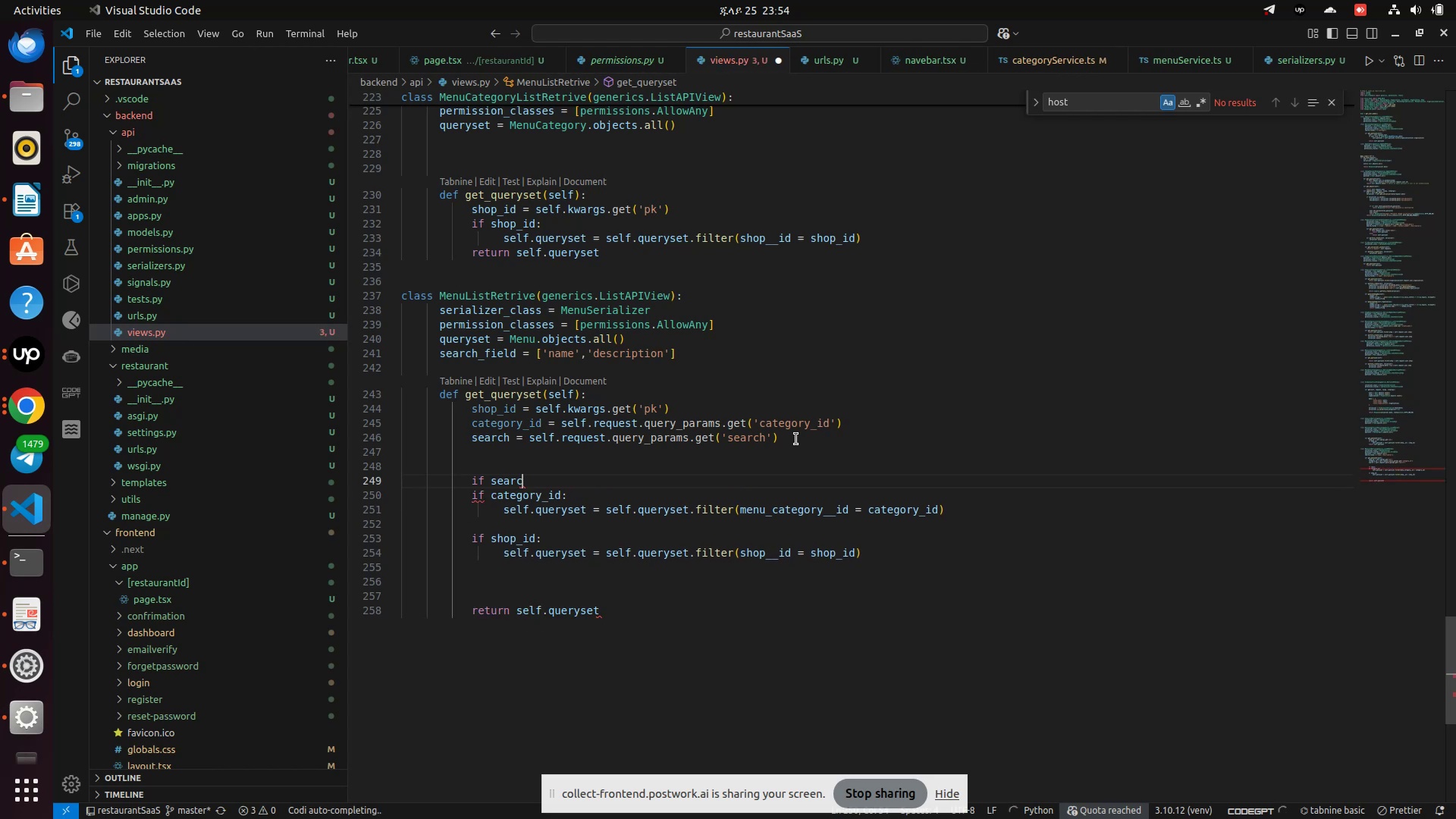 
hold_key(key=Backspace, duration=1.53)
 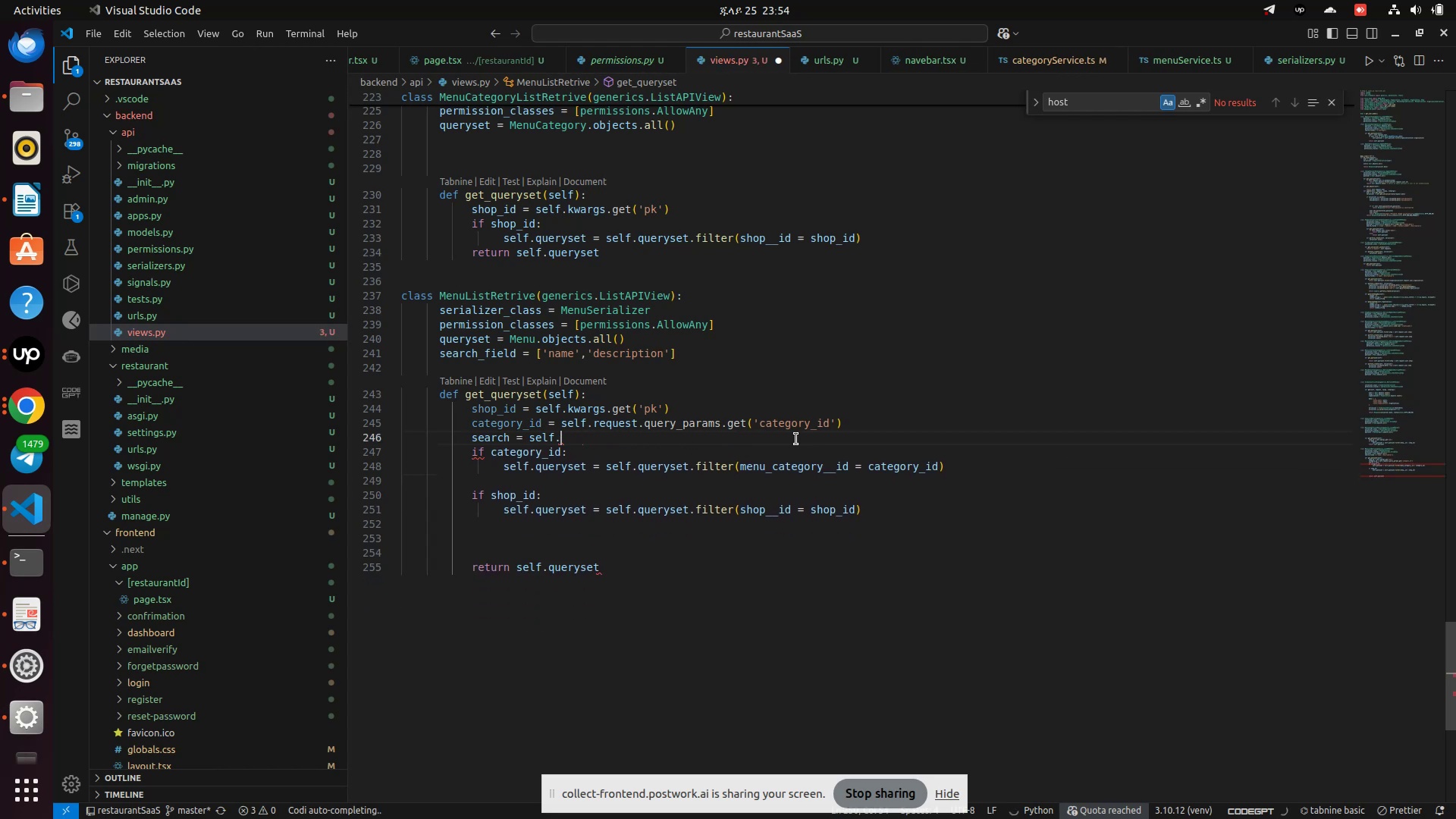 
hold_key(key=Backspace, duration=0.63)
 